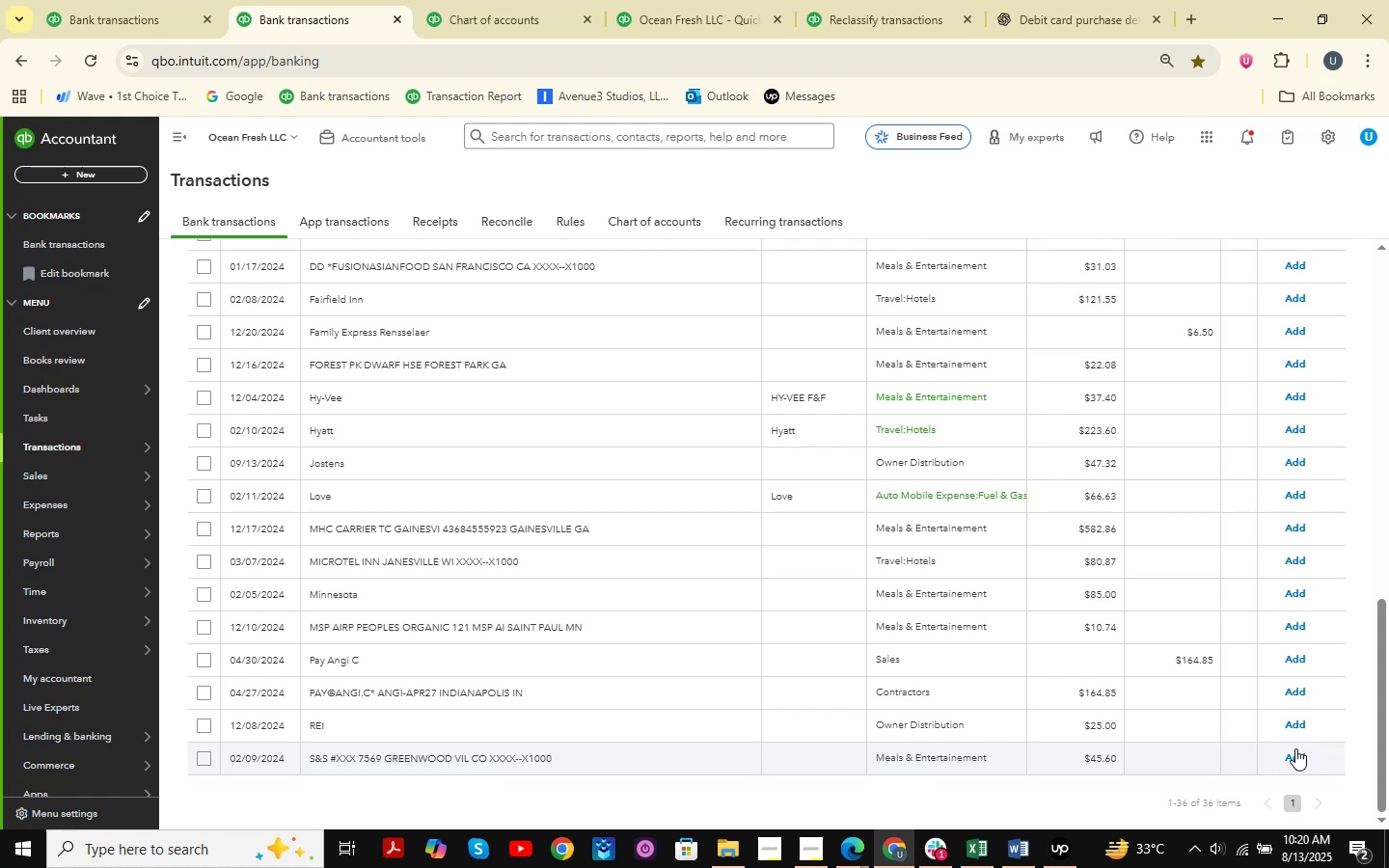 
wait(16.42)
 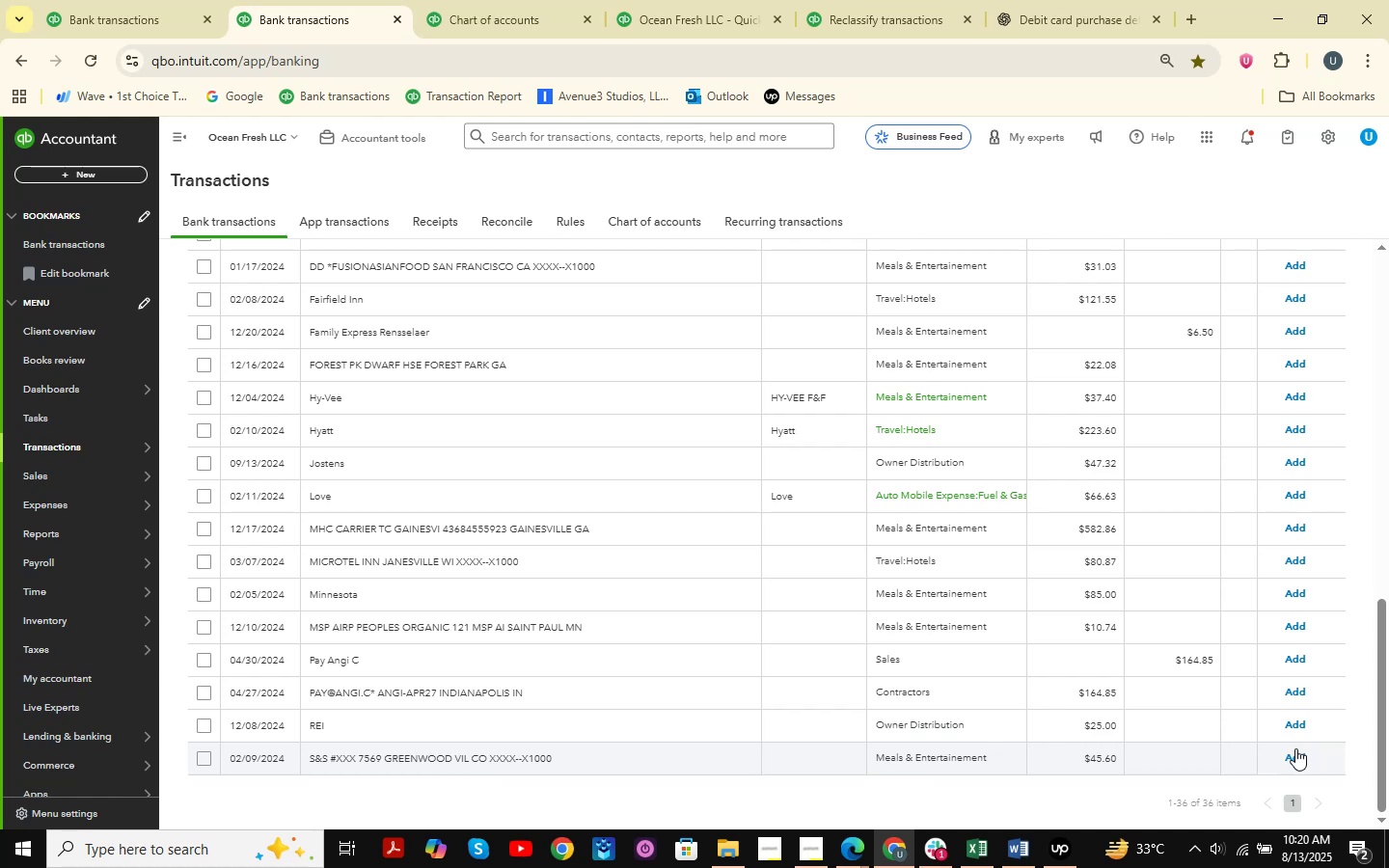 
scroll: coordinate [626, 583], scroll_direction: up, amount: 8.0
 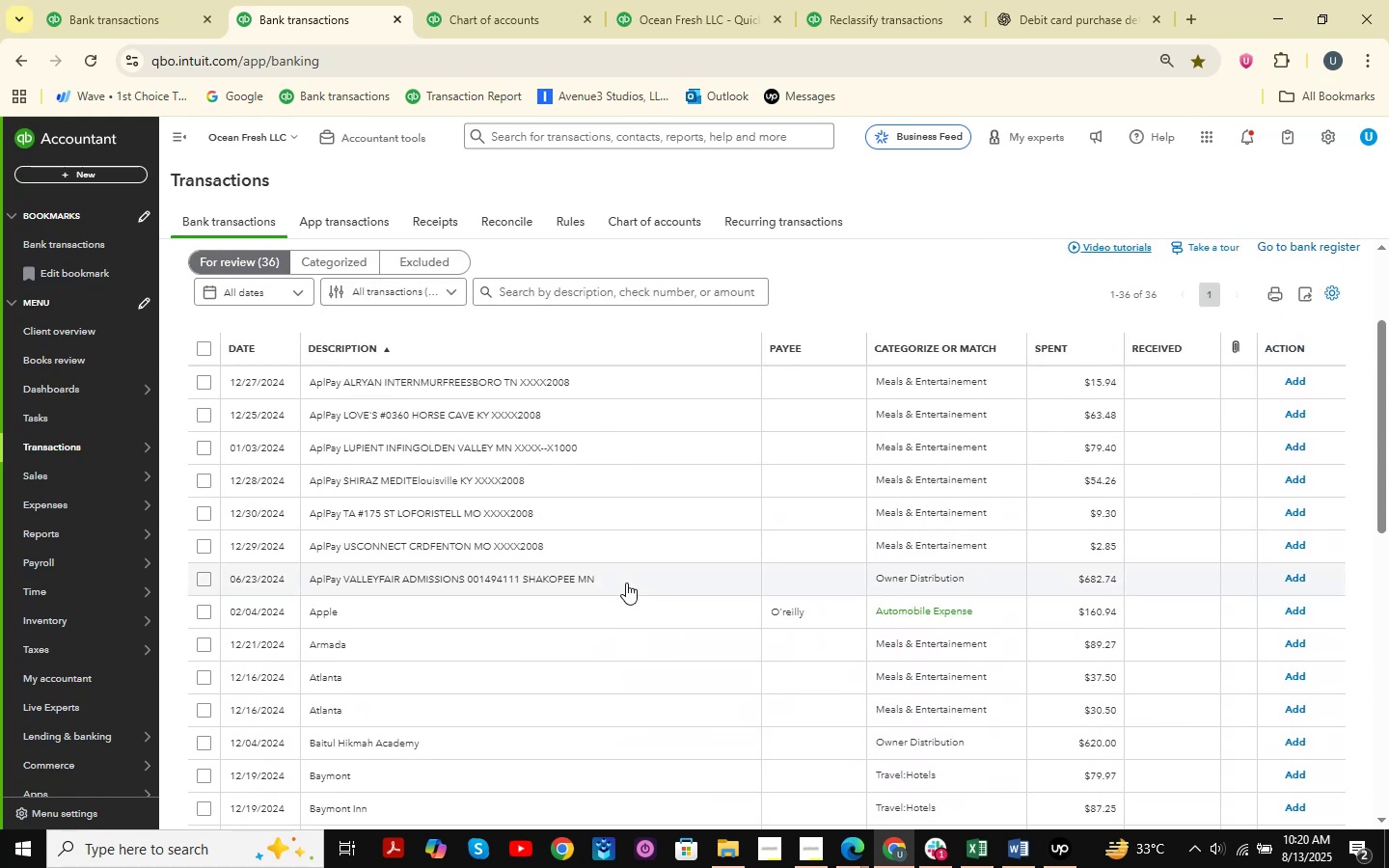 
scroll: coordinate [626, 583], scroll_direction: down, amount: 2.0
 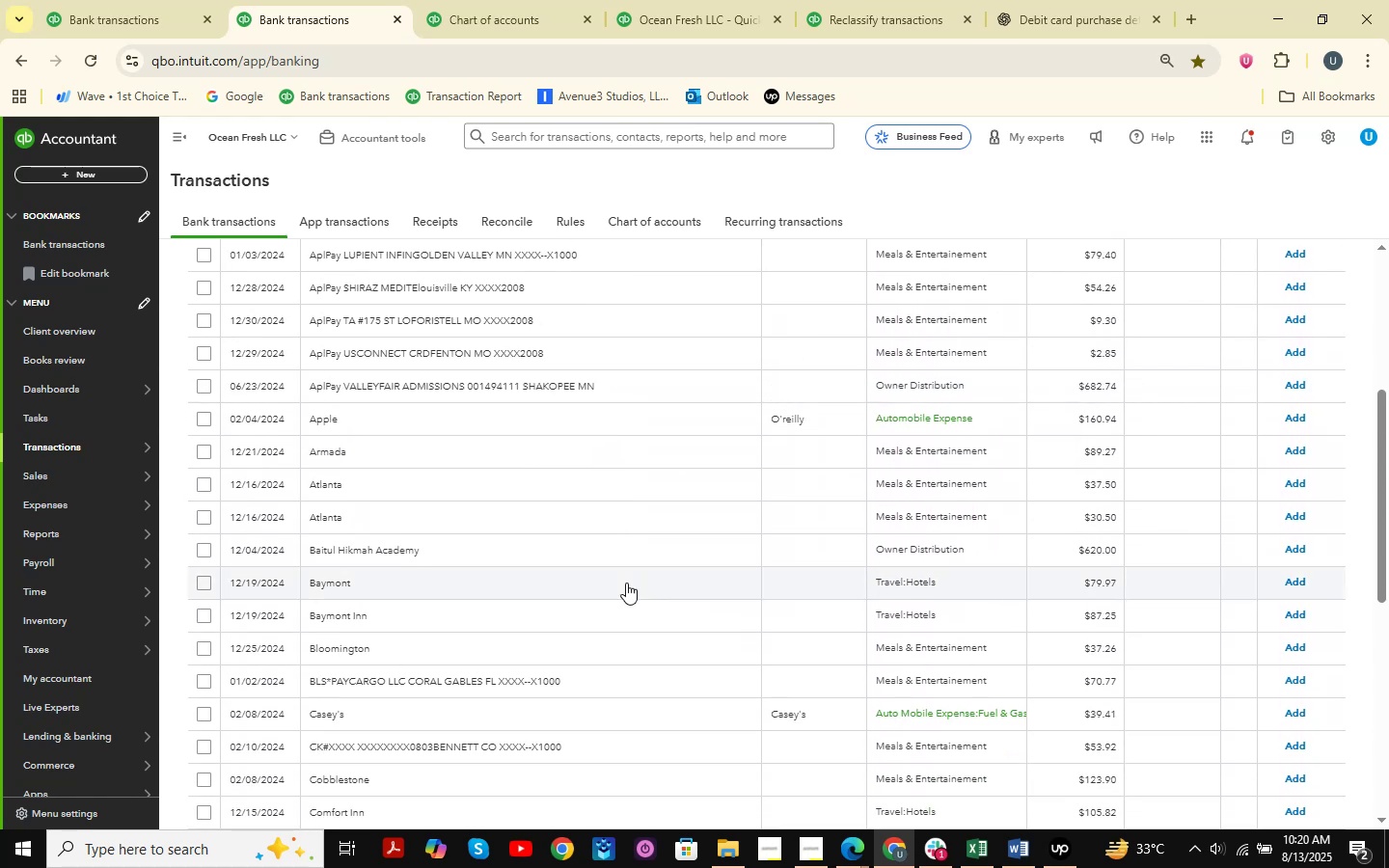 
scroll: coordinate [469, 609], scroll_direction: up, amount: 4.0
 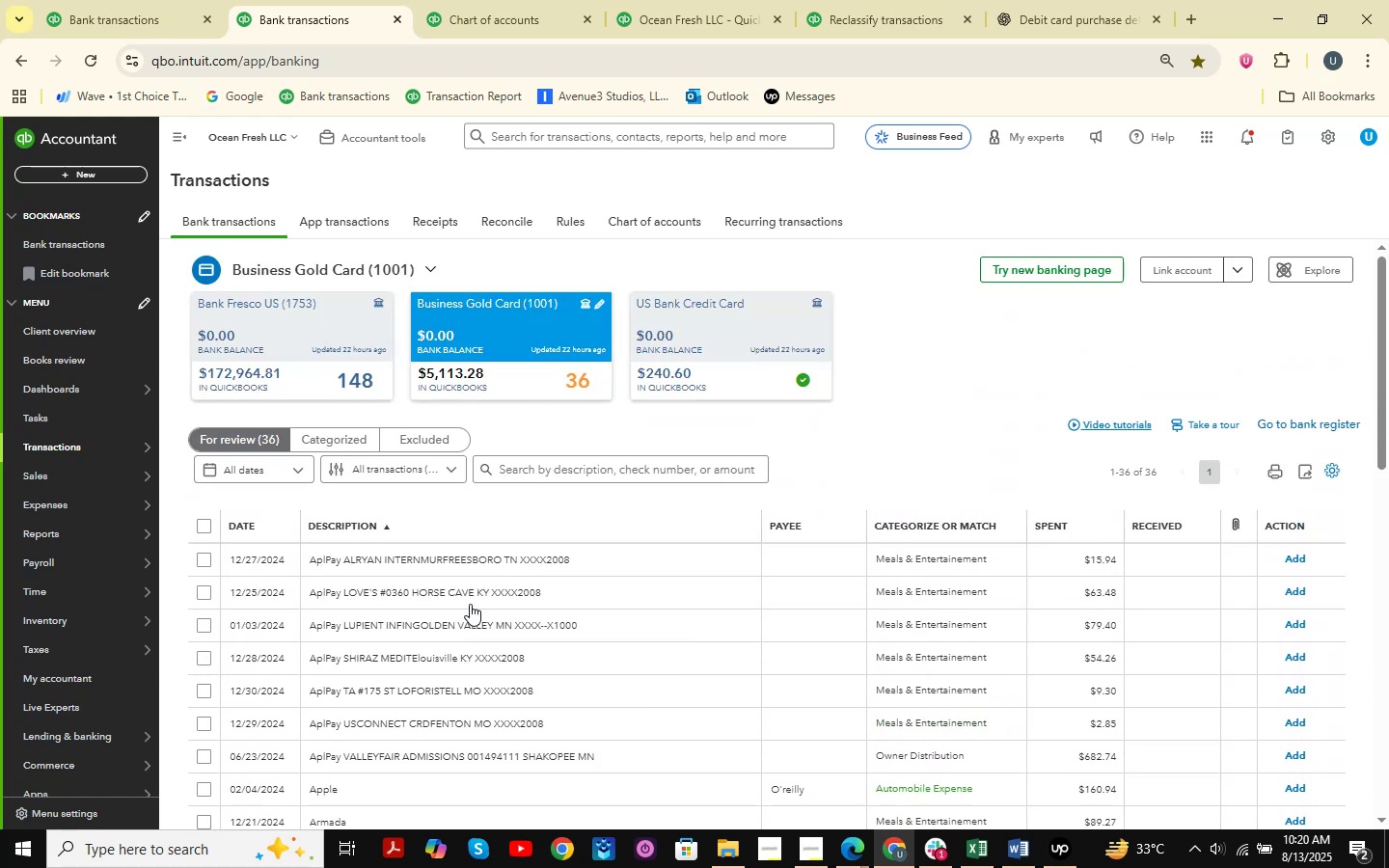 
scroll: coordinate [470, 604], scroll_direction: down, amount: 5.0
 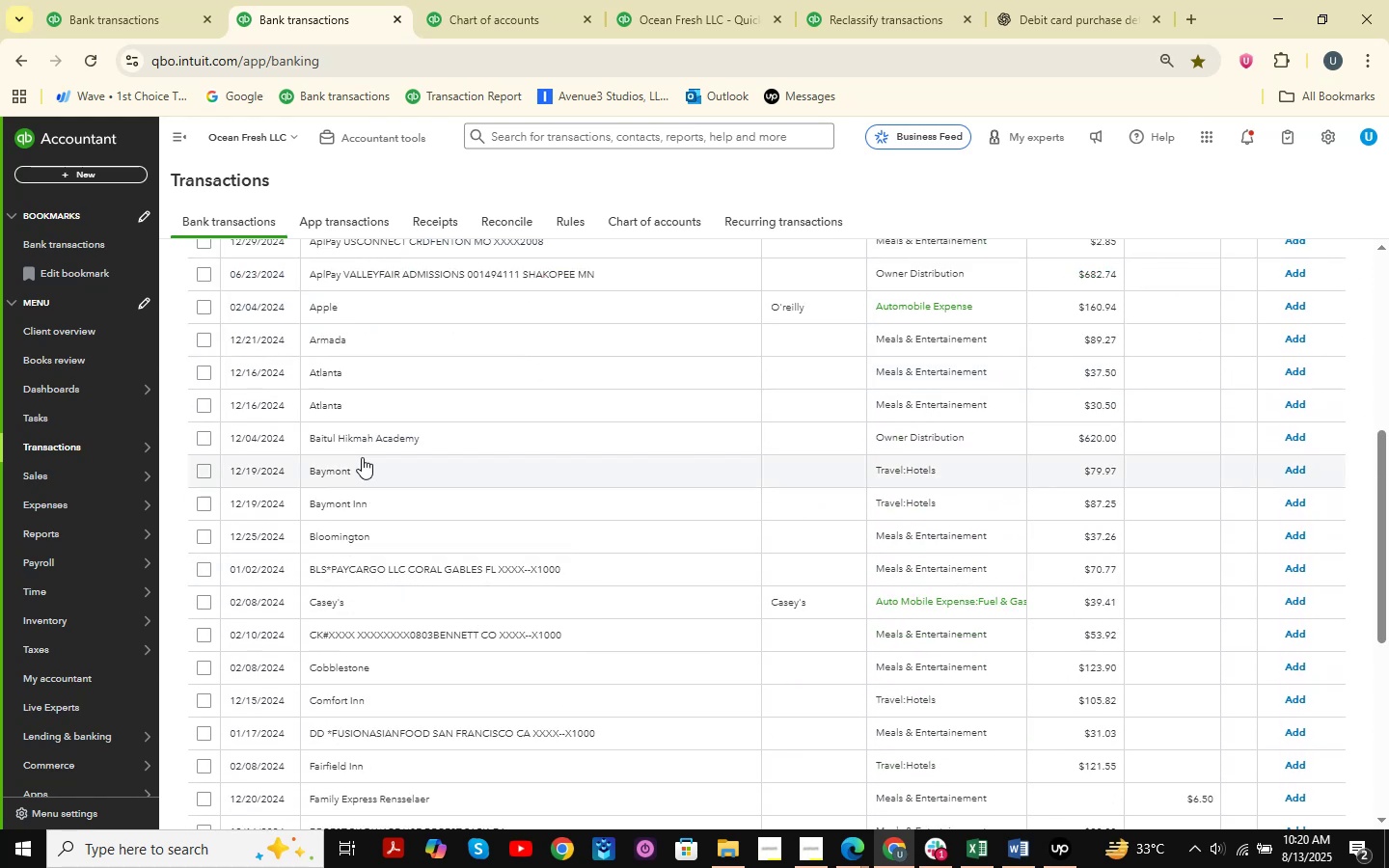 
left_click([355, 373])
 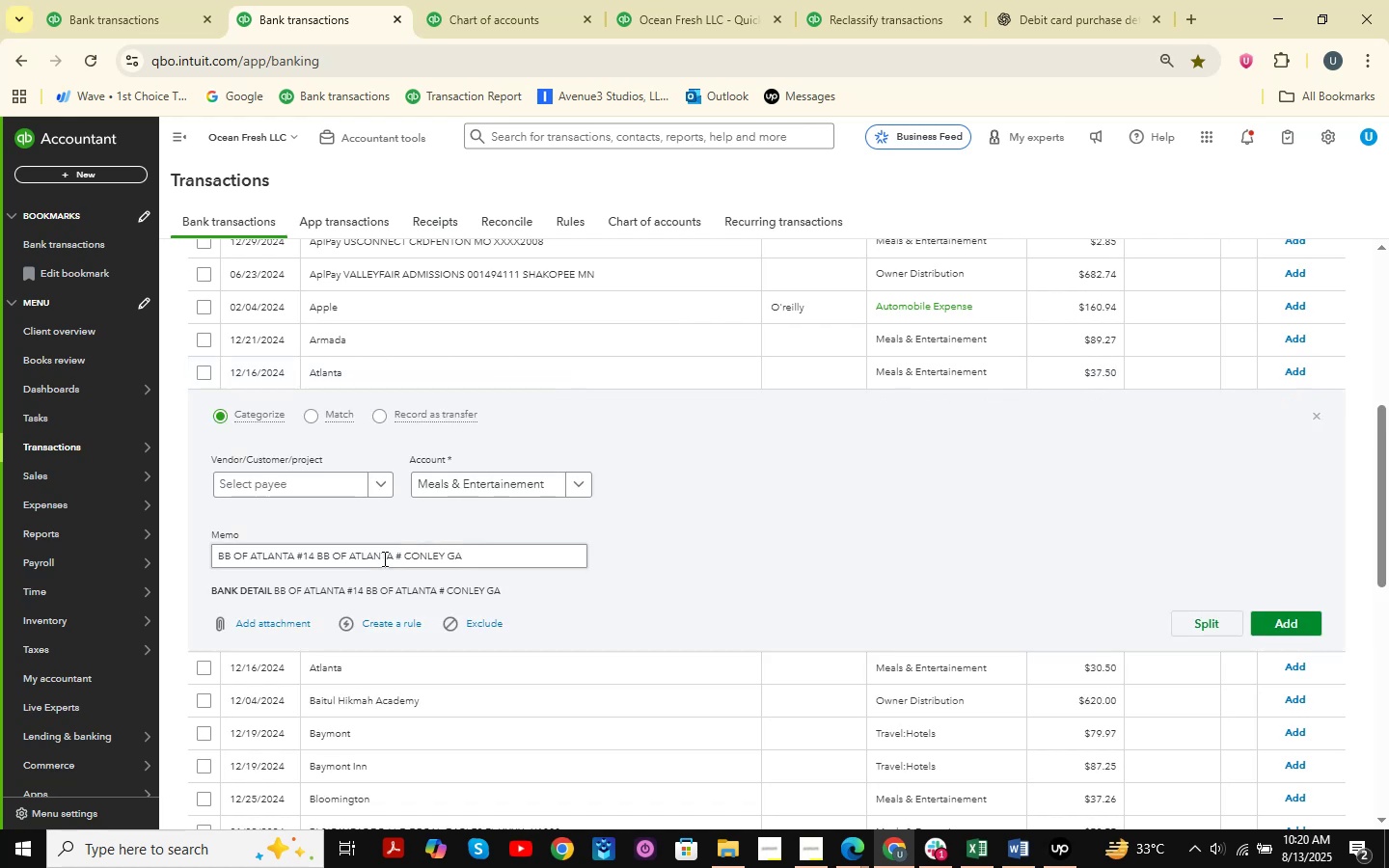 
left_click_drag(start_coordinate=[496, 559], to_coordinate=[45, 509])
 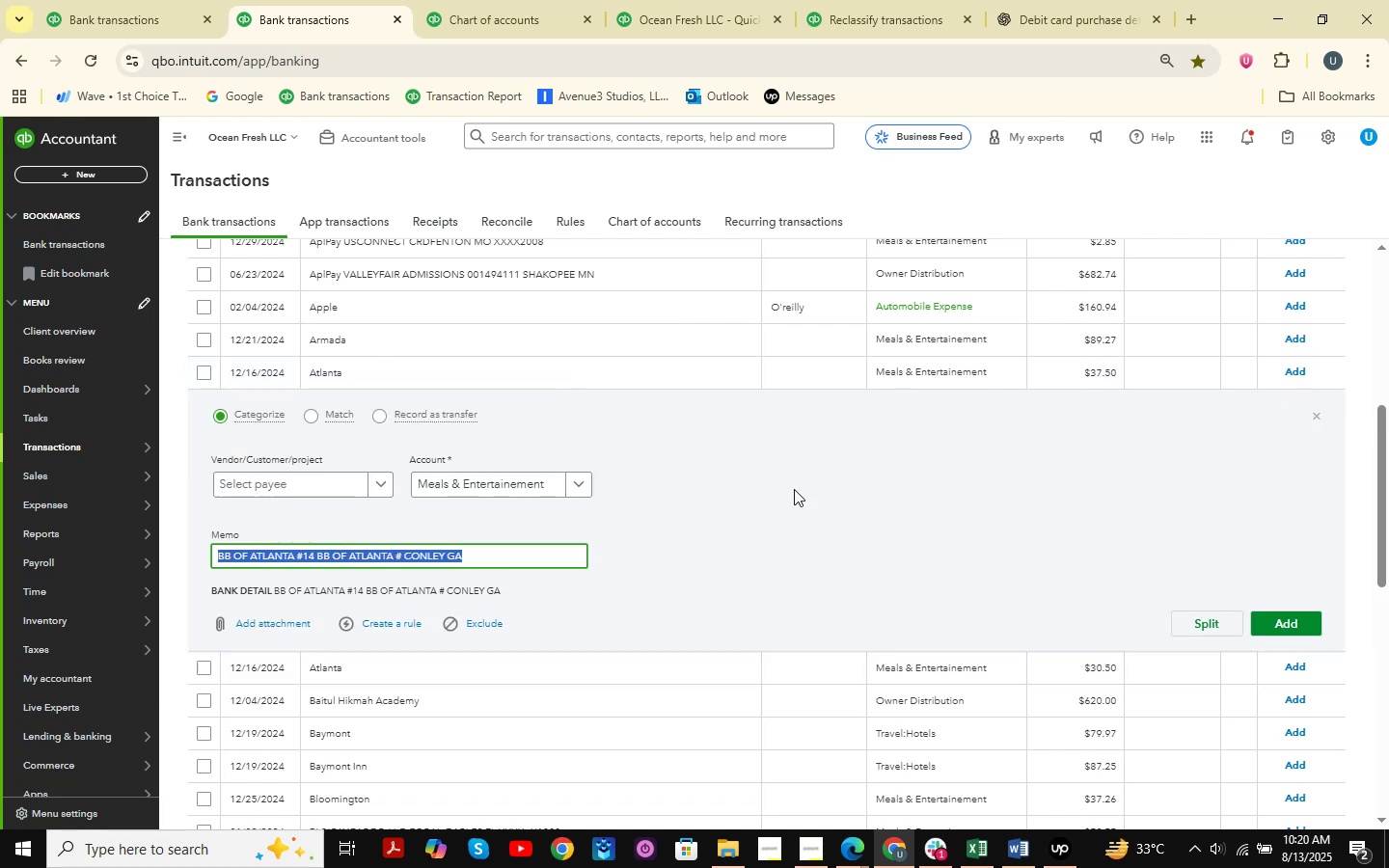 
key(Control+C)
 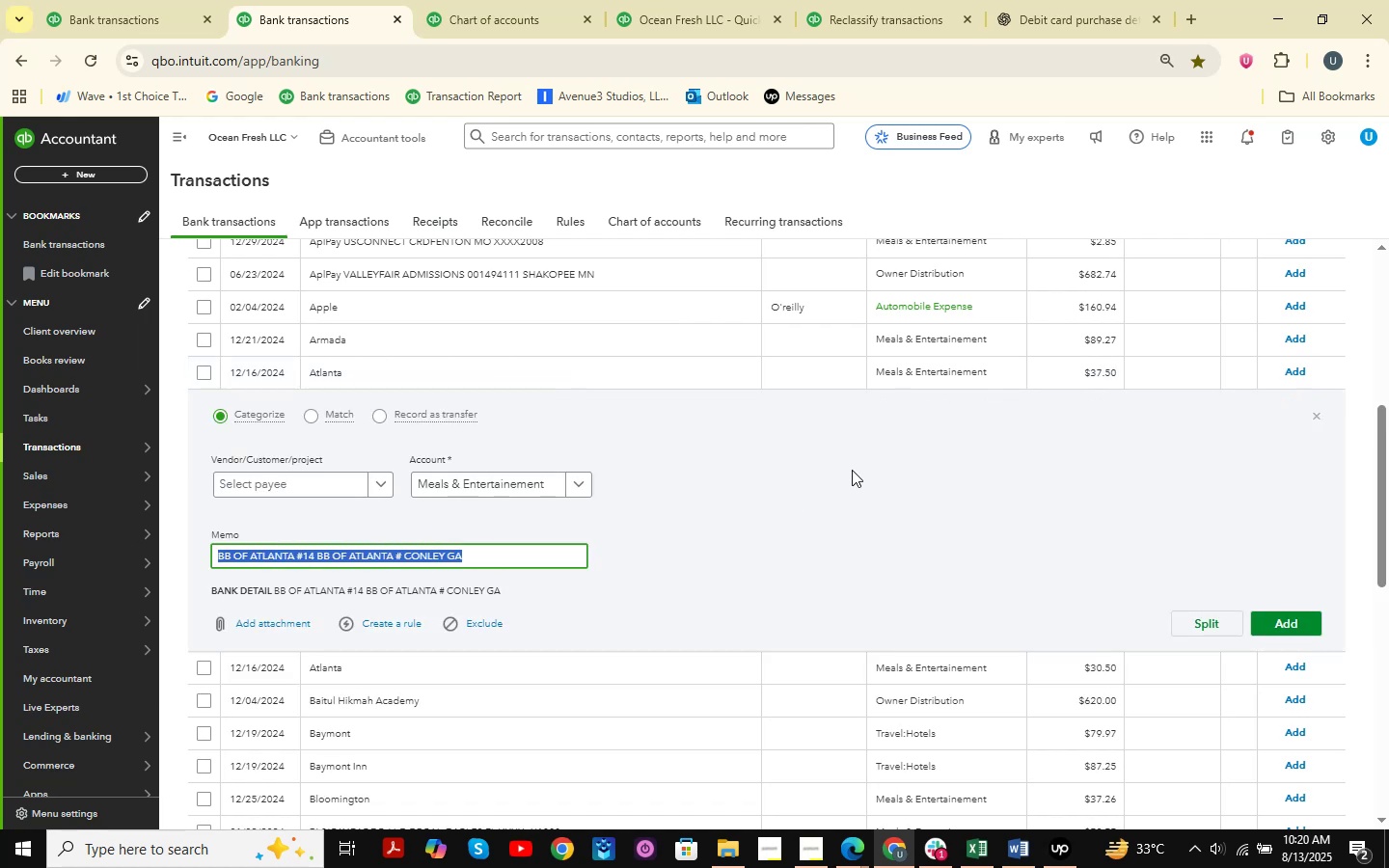 
key(Control+ControlLeft)
 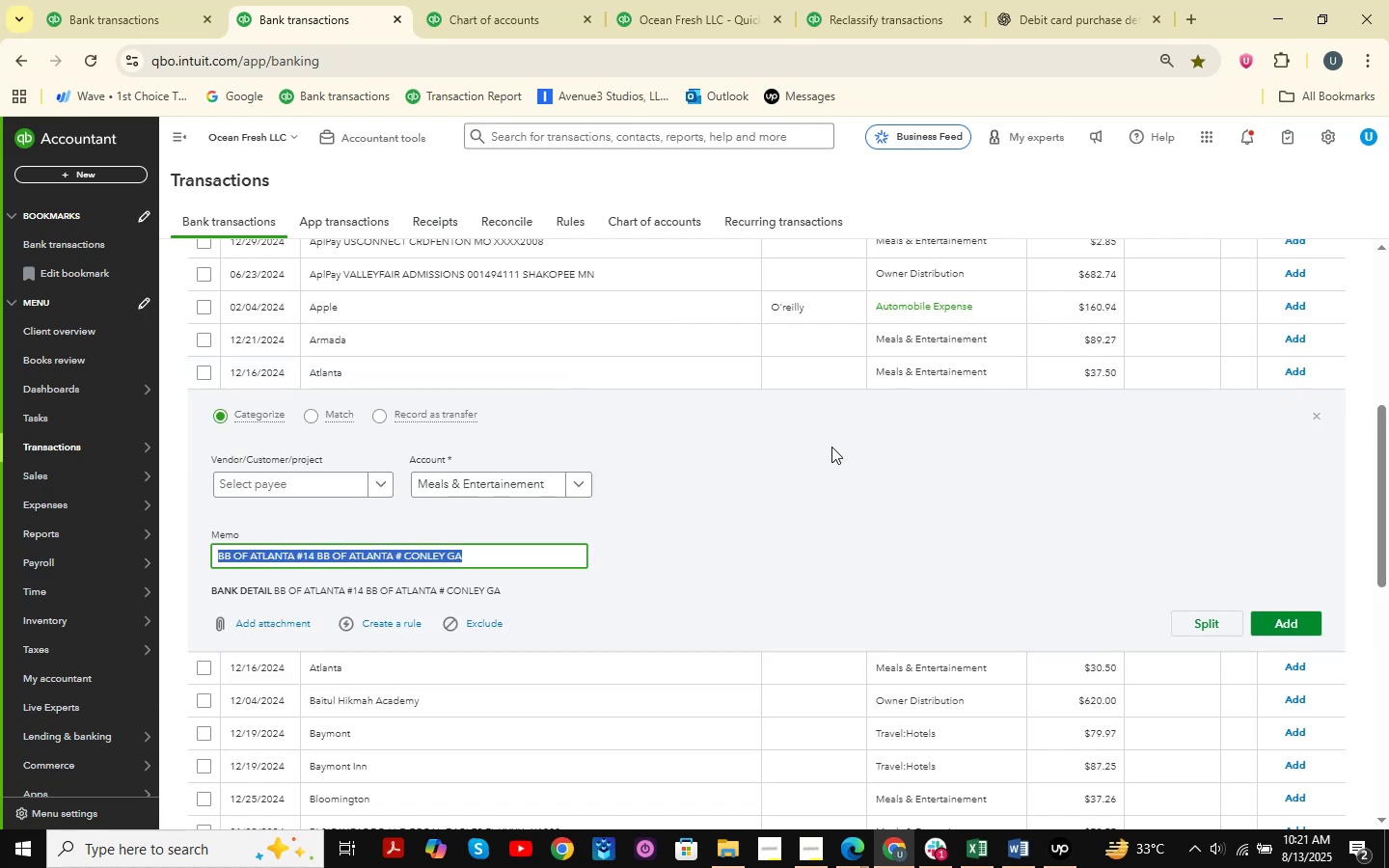 
key(Control+C)
 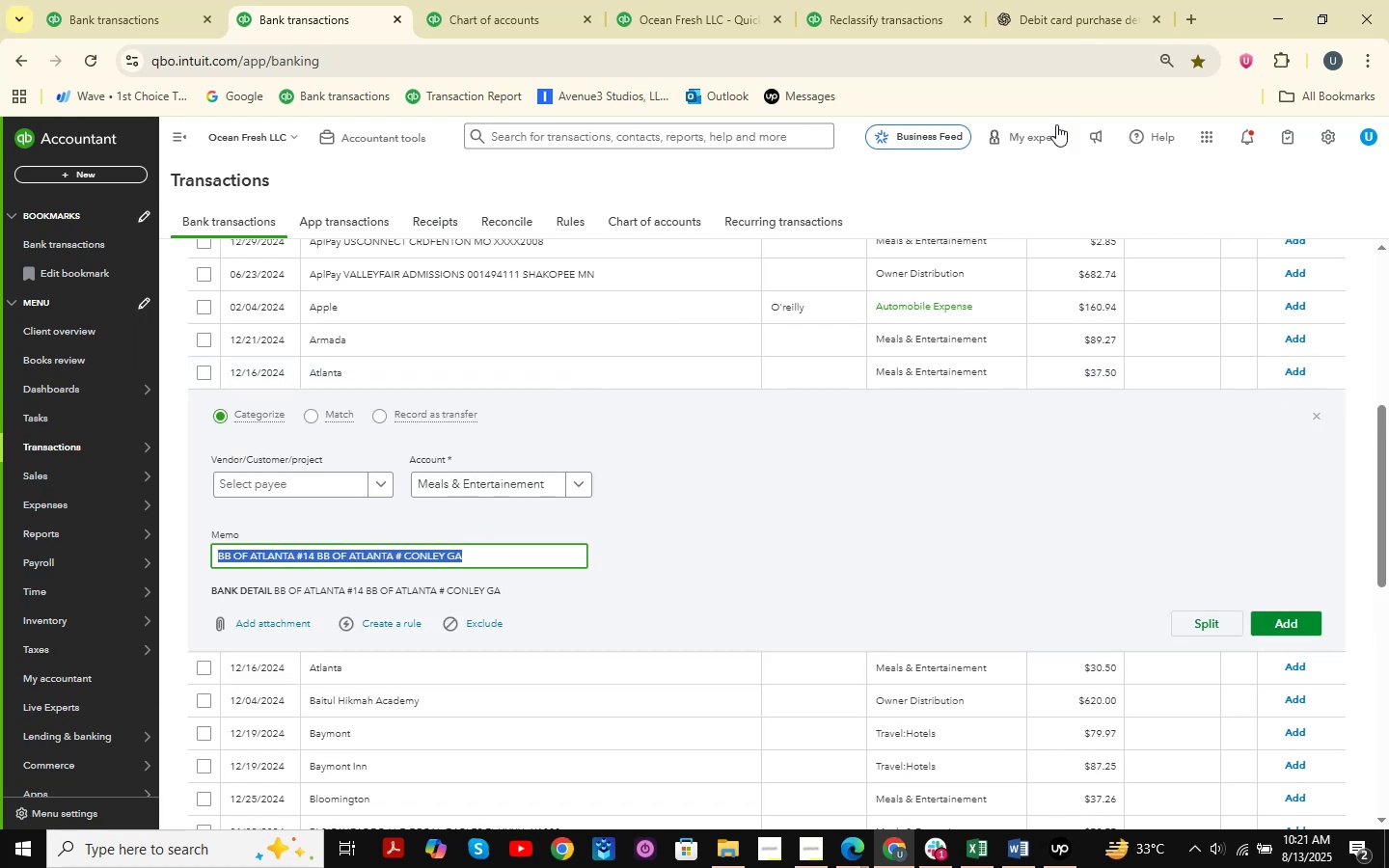 
left_click([1114, 0])
 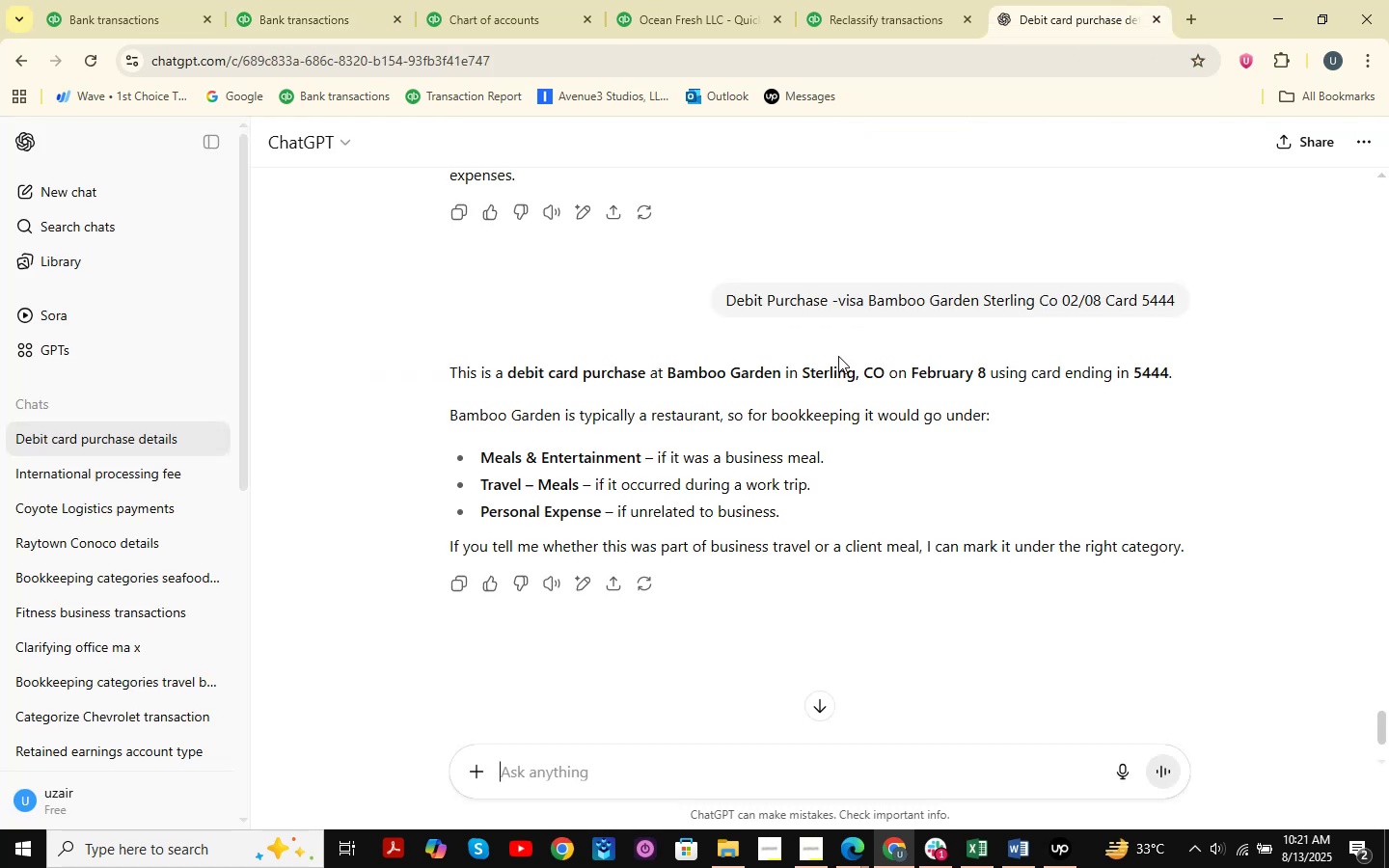 
key(Control+ControlLeft)
 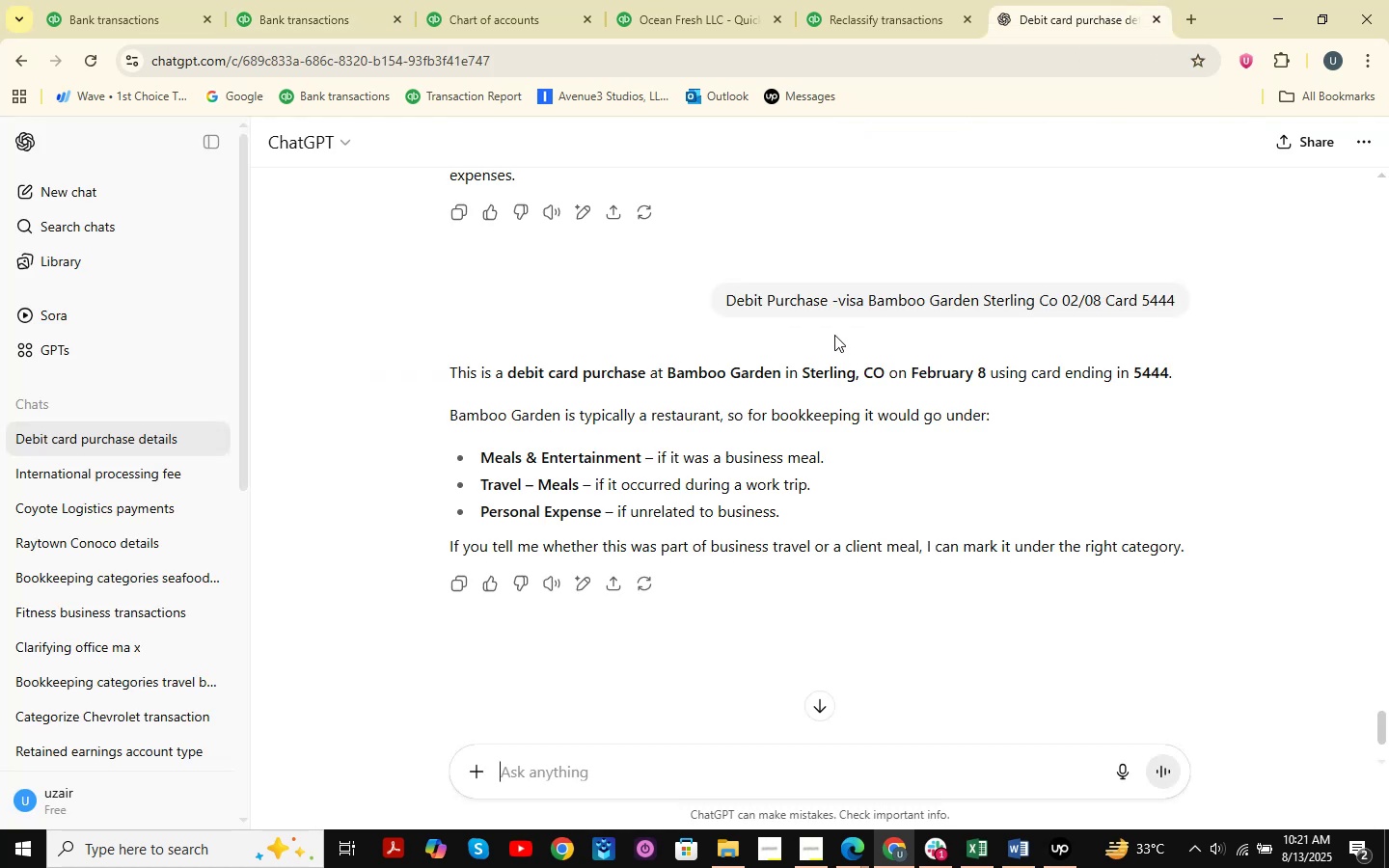 
key(Control+V)
 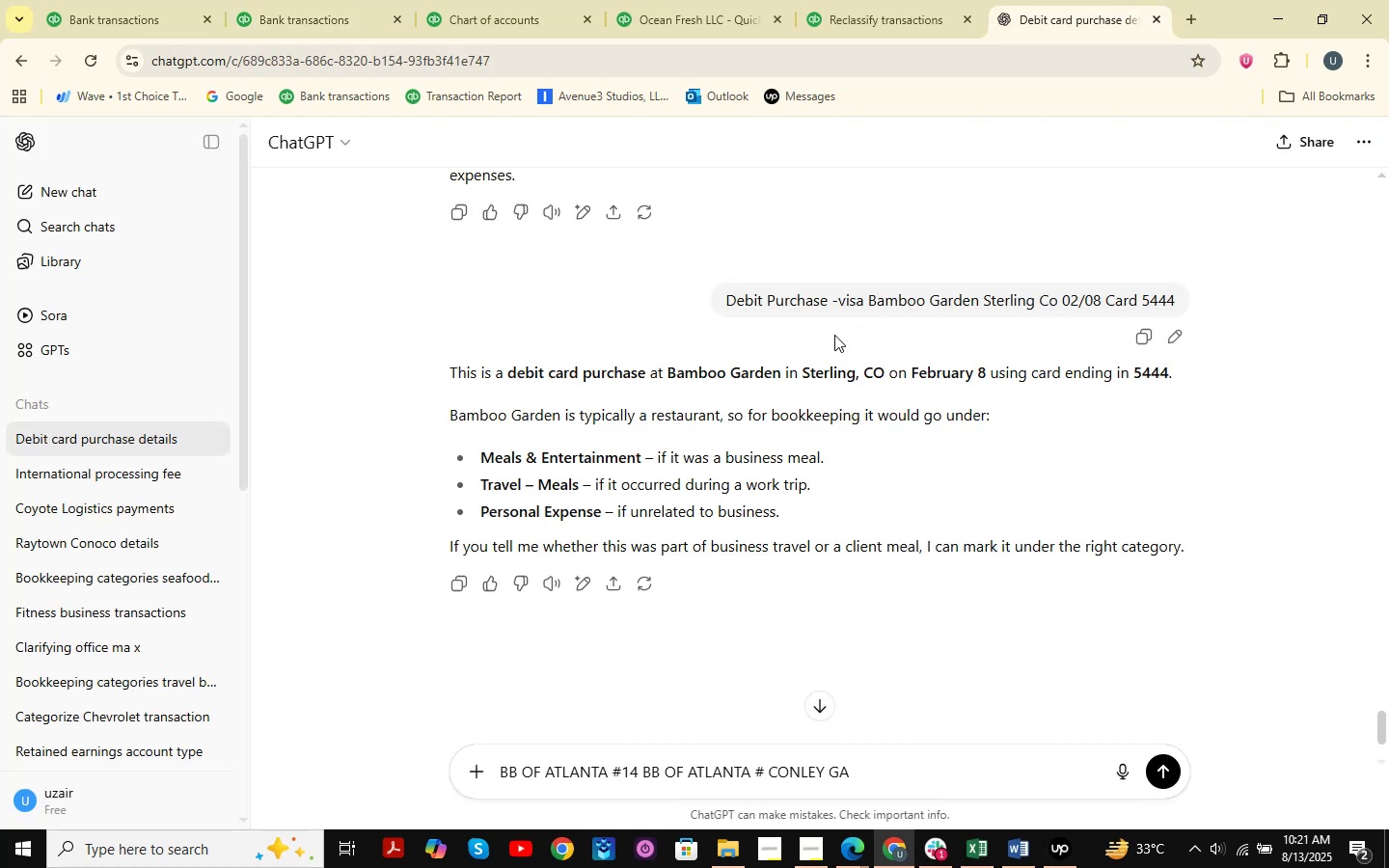 
key(Enter)
 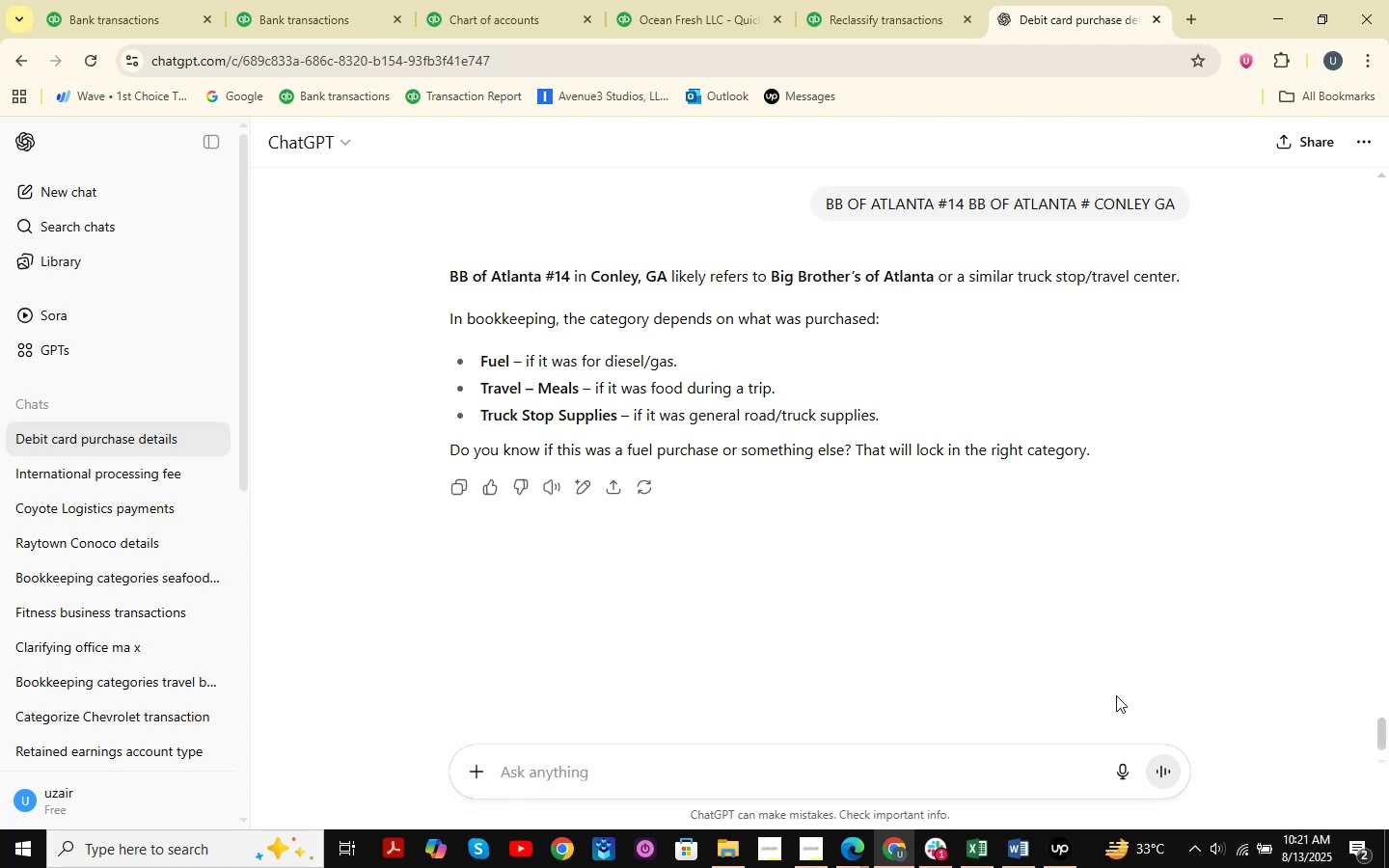 
wait(30.74)
 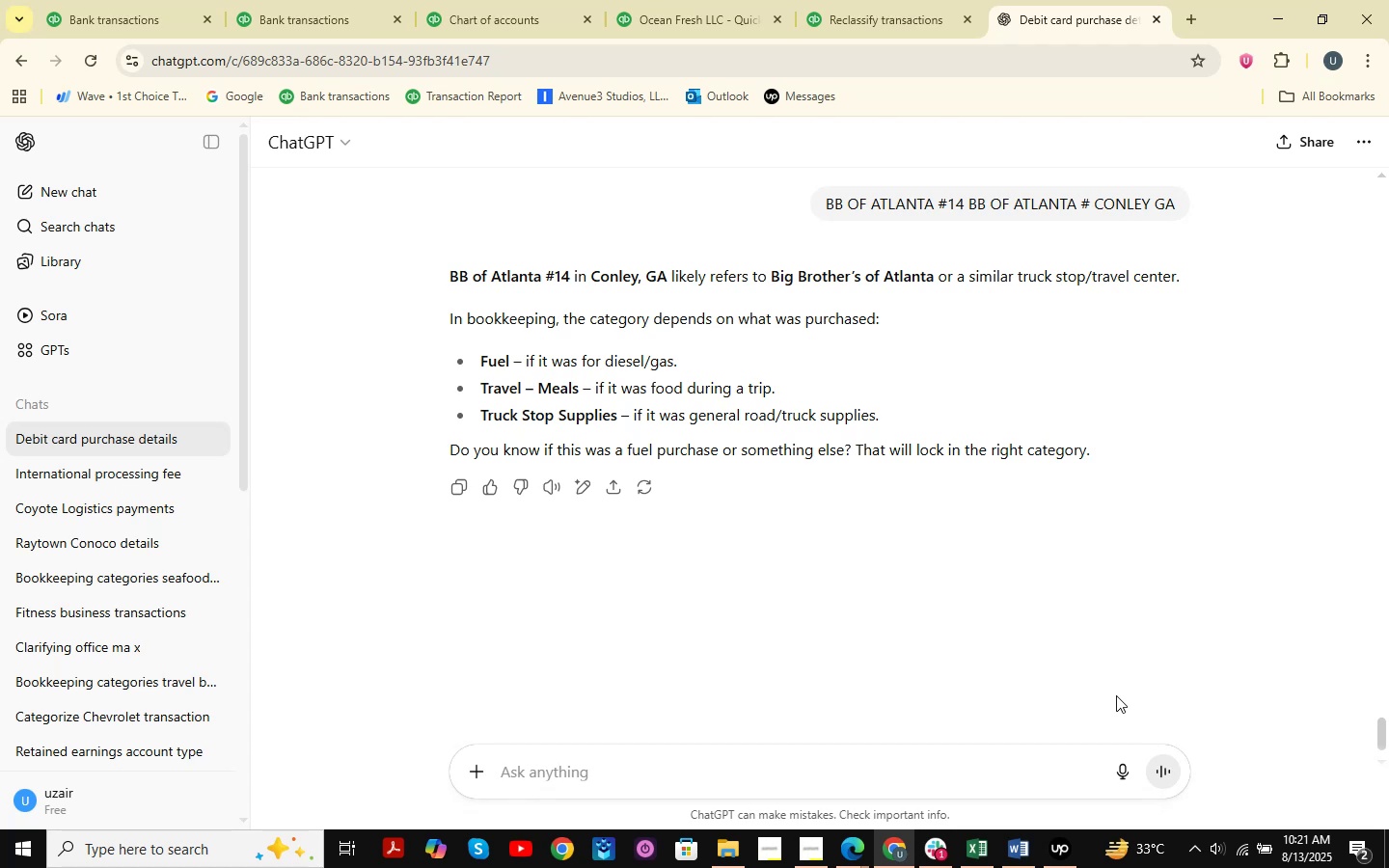 
scroll: coordinate [531, 276], scroll_direction: none, amount: 0.0
 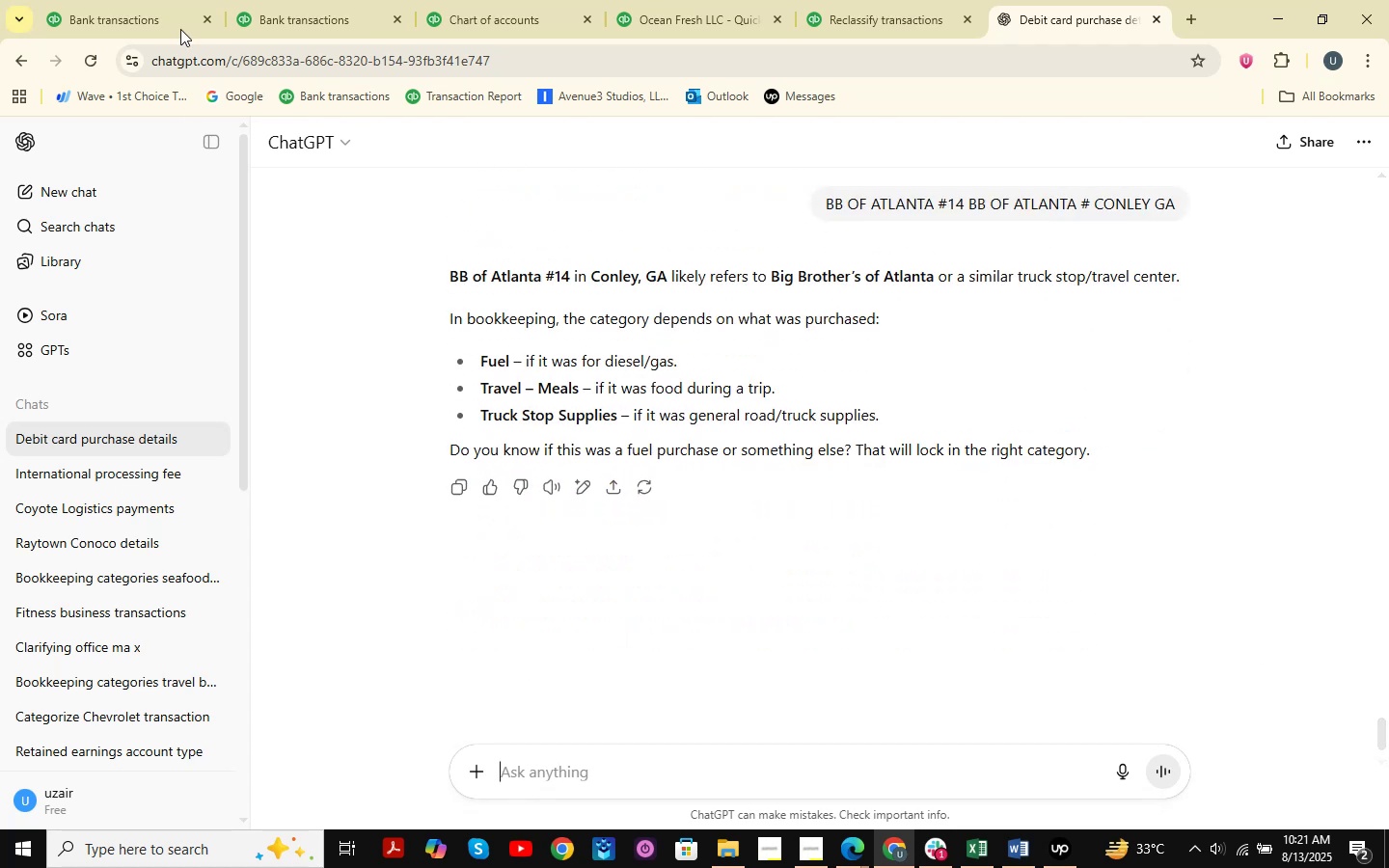 
left_click([158, 0])
 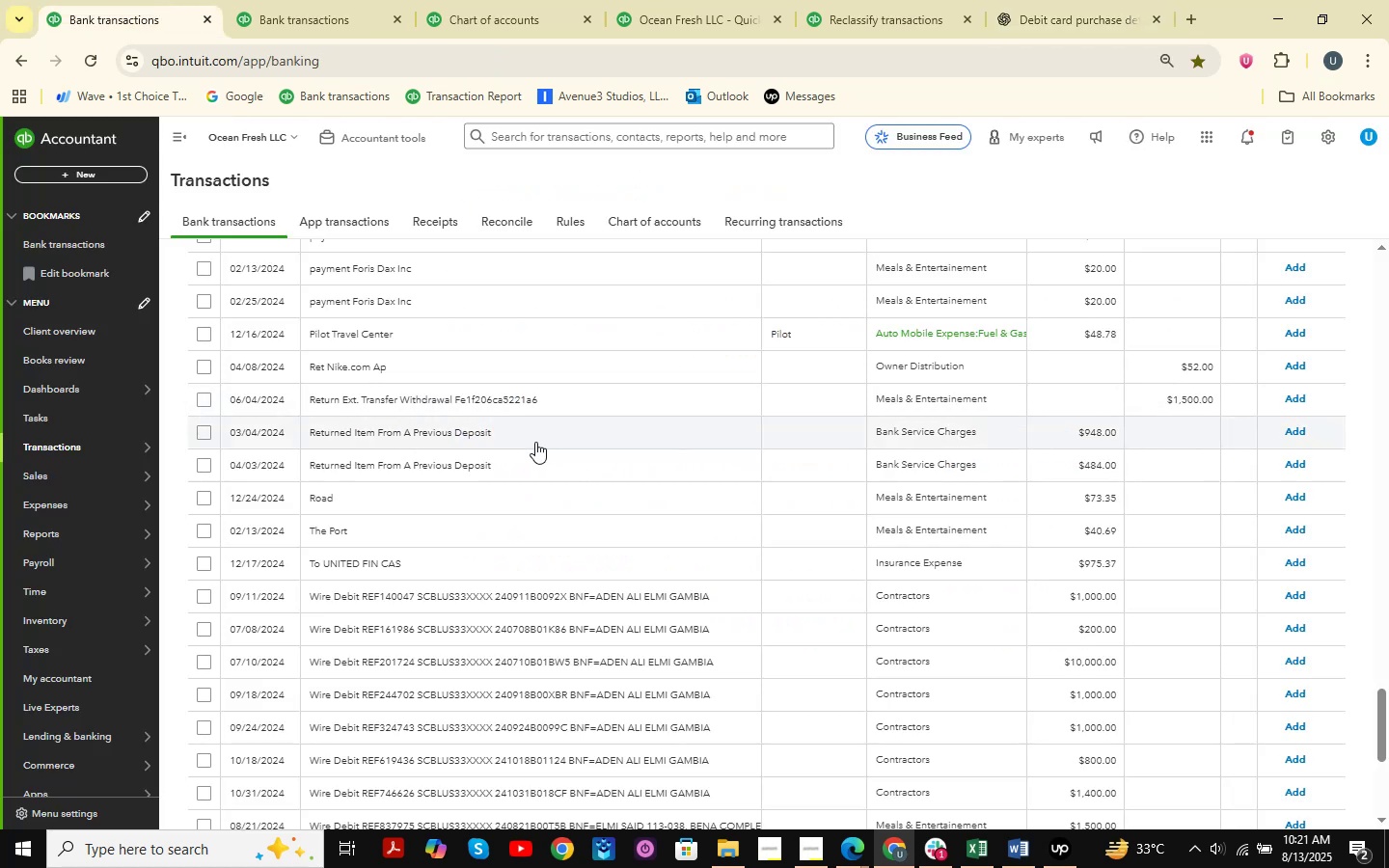 
scroll: coordinate [535, 442], scroll_direction: down, amount: 6.0
 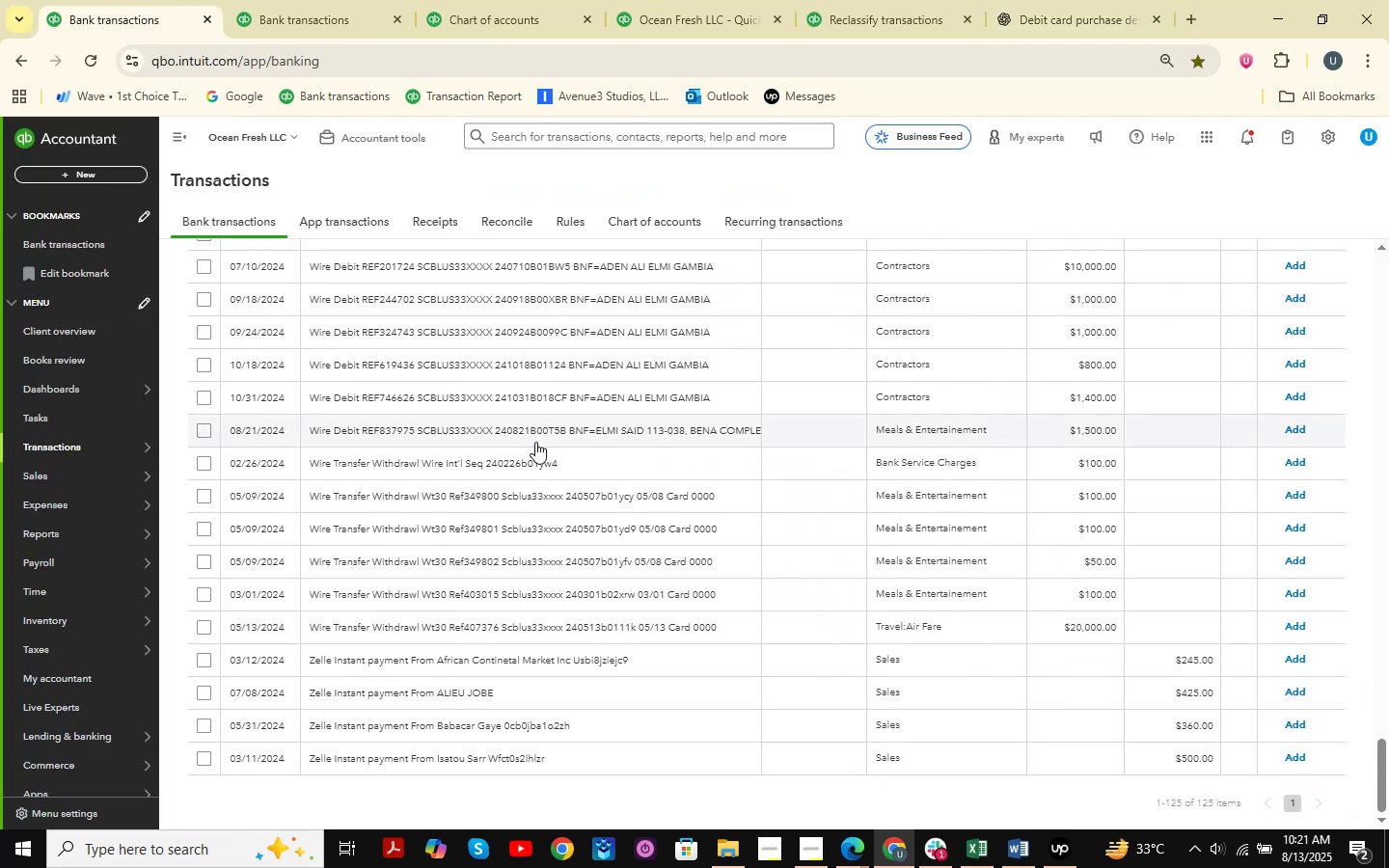 
scroll: coordinate [535, 406], scroll_direction: up, amount: 30.0
 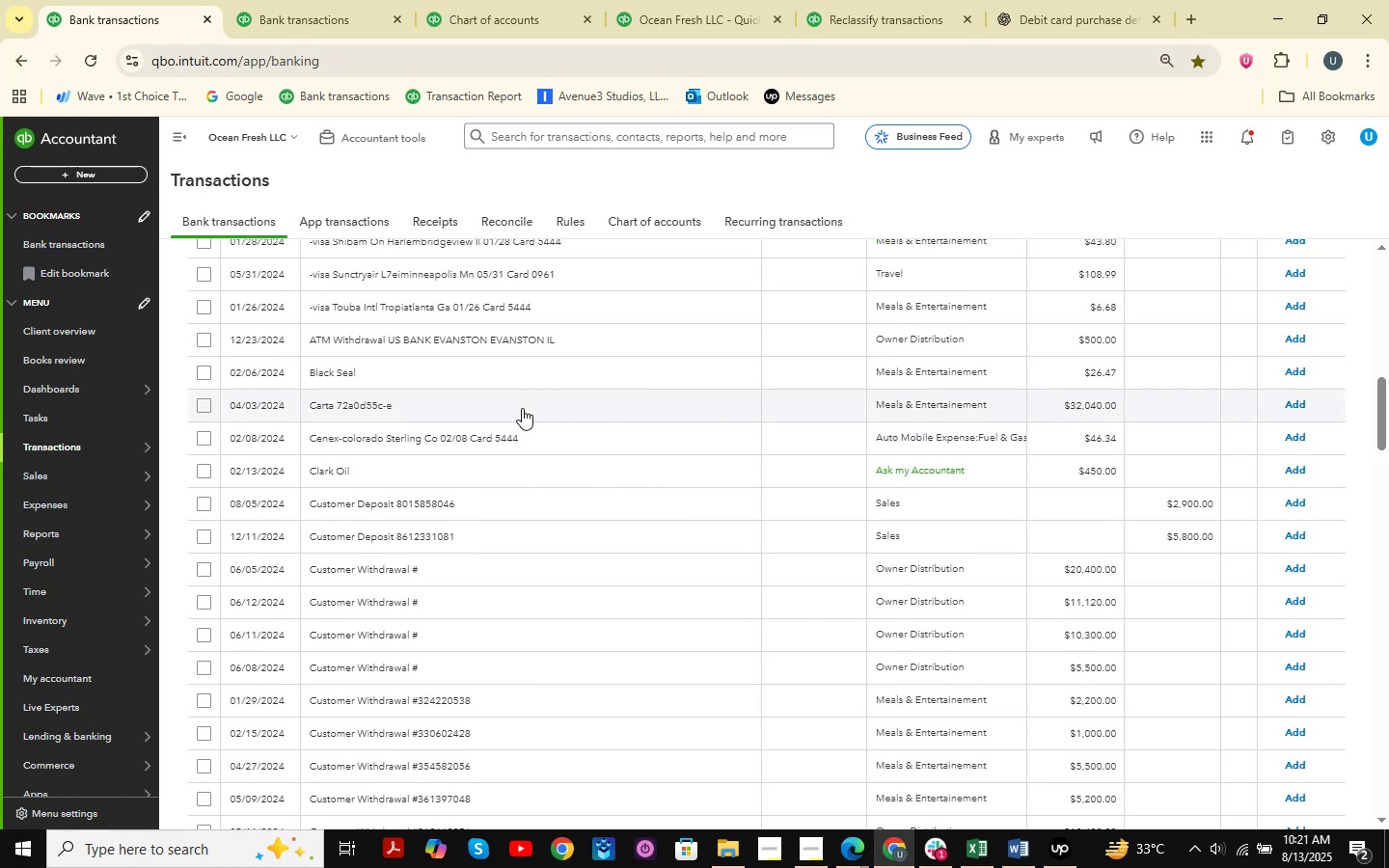 
left_click([406, 475])
 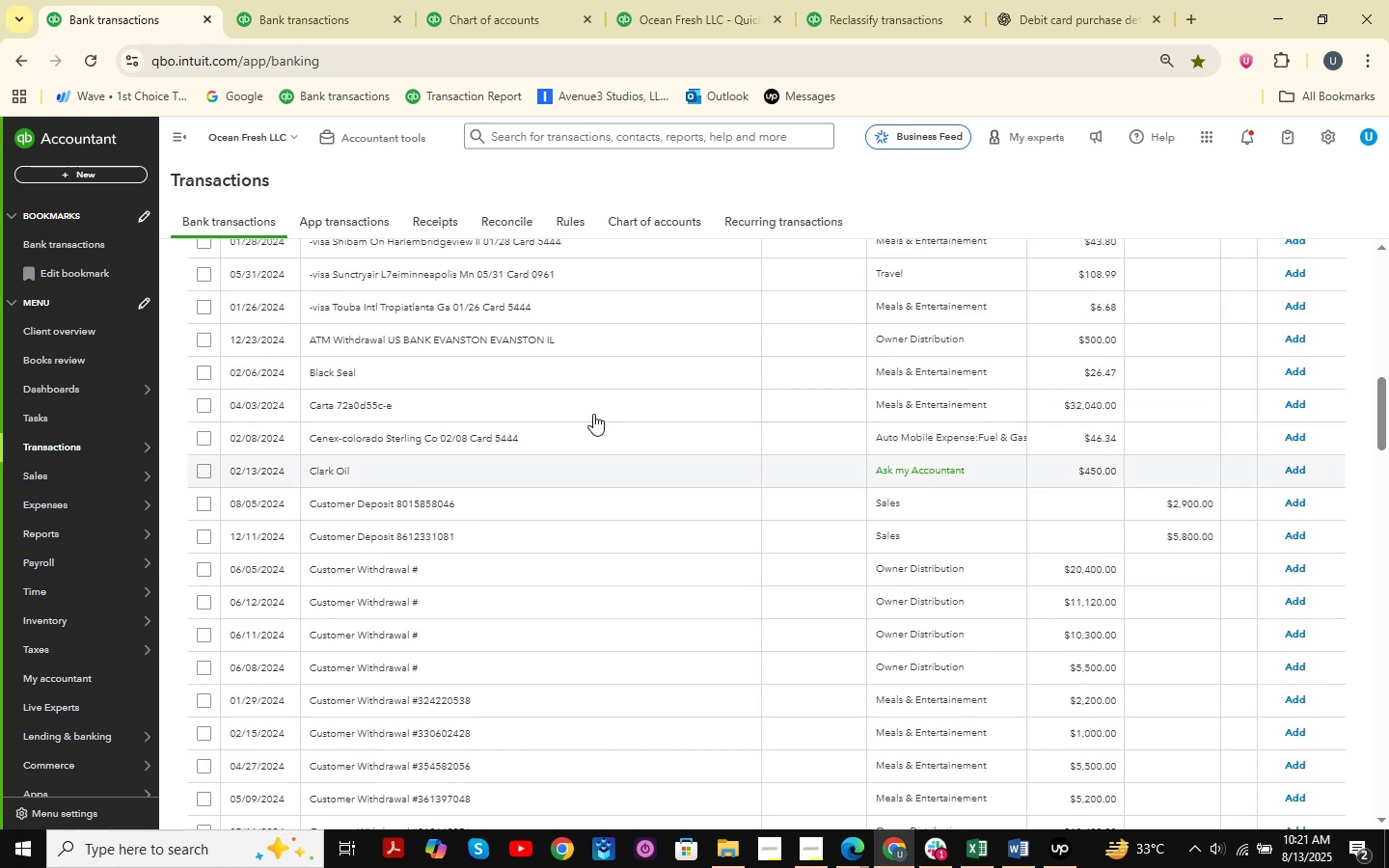 
scroll: coordinate [417, 530], scroll_direction: down, amount: 1.0
 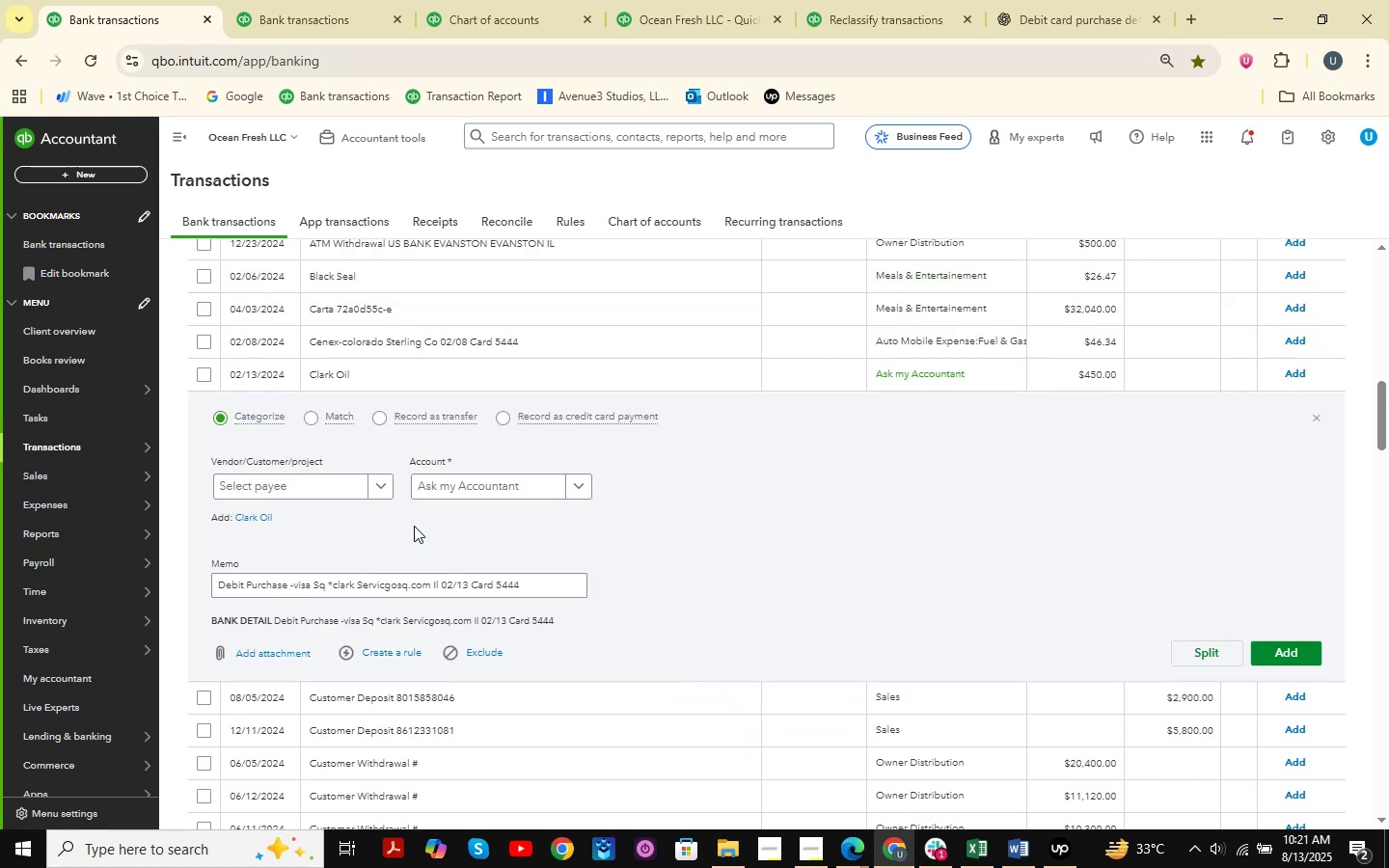 
scroll: coordinate [415, 528], scroll_direction: up, amount: 11.0
 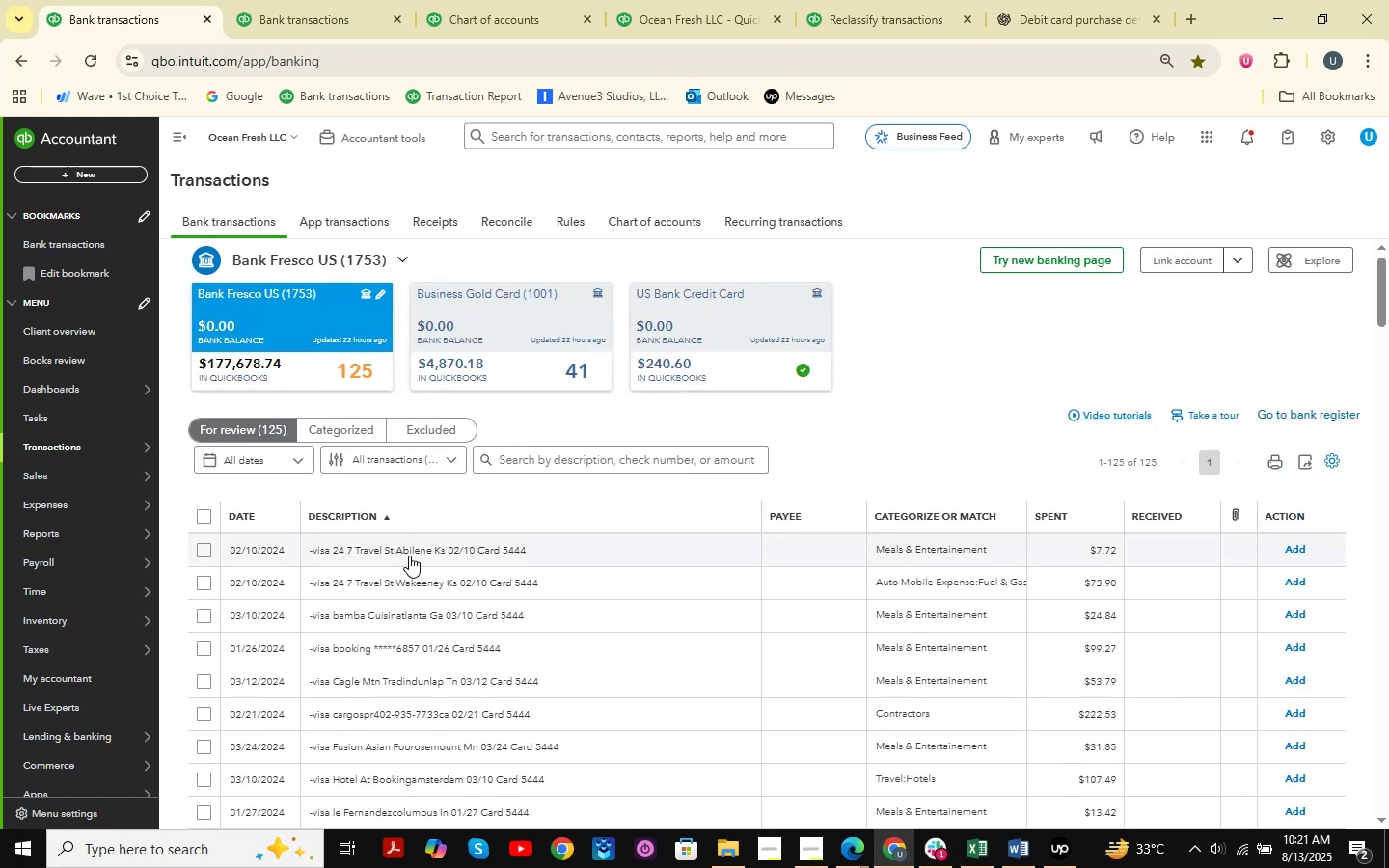 
left_click([401, 547])
 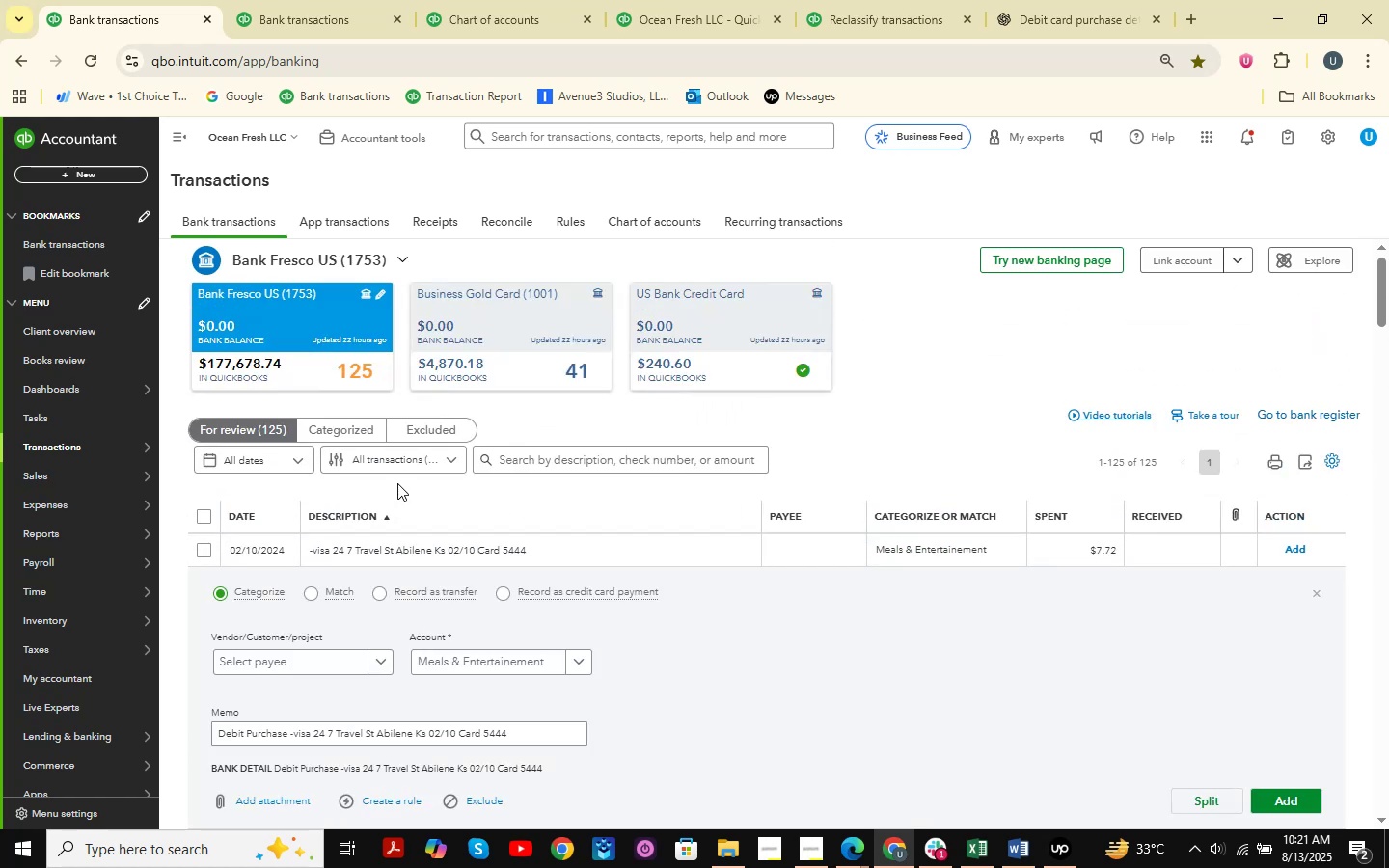 
scroll: coordinate [399, 466], scroll_direction: down, amount: 3.0
 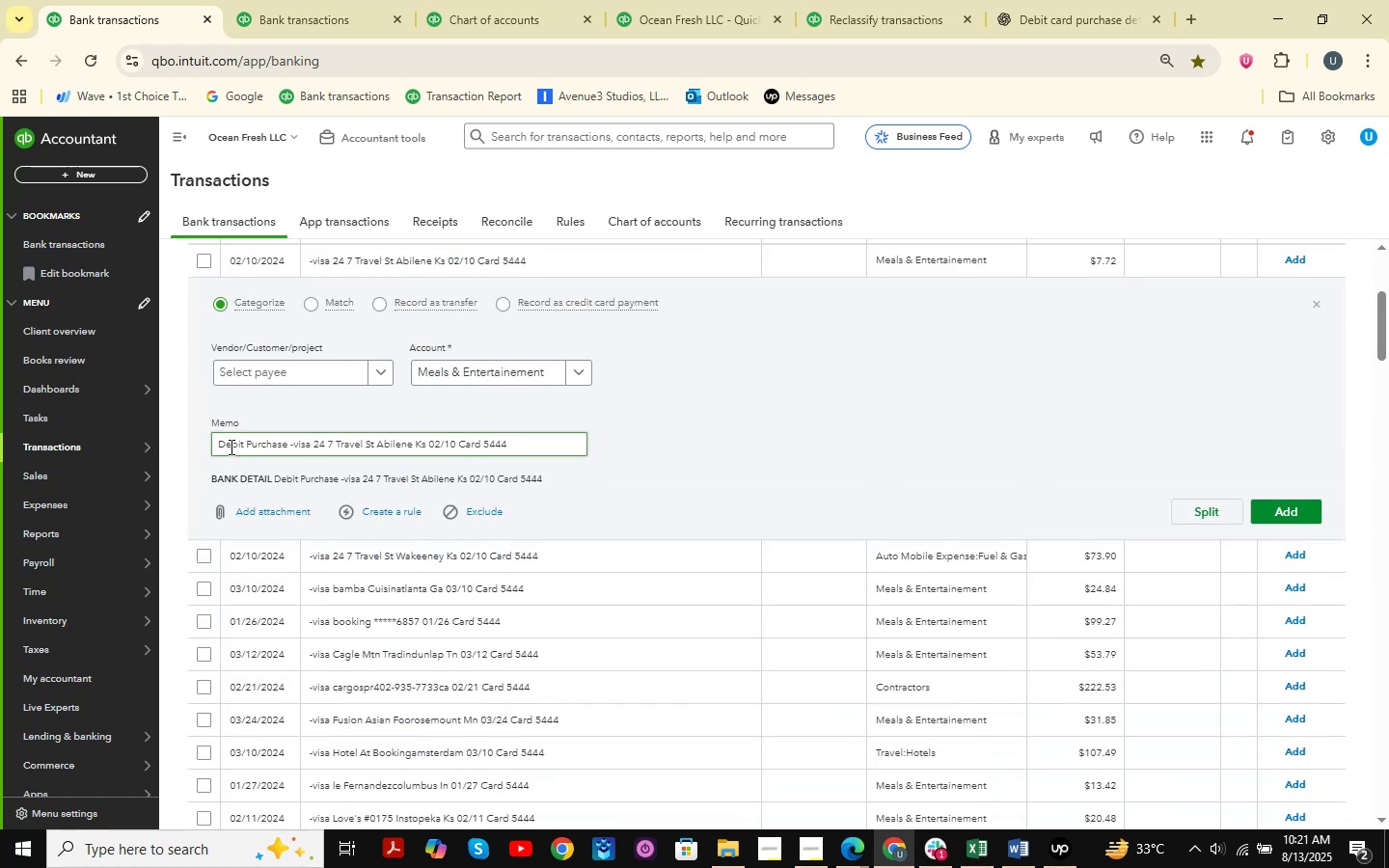 
left_click_drag(start_coordinate=[218, 442], to_coordinate=[621, 453])
 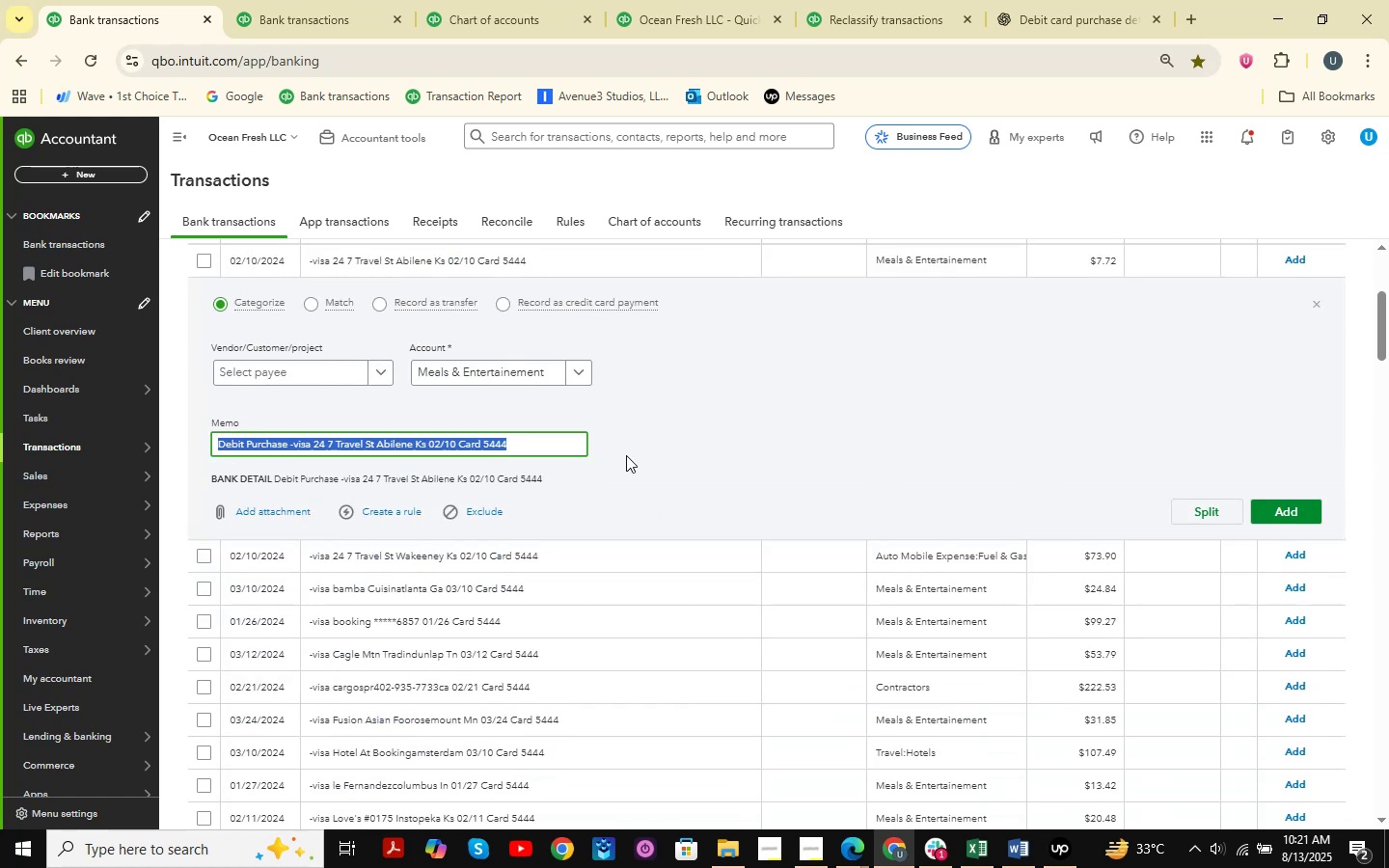 
hold_key(key=ControlLeft, duration=0.41)
 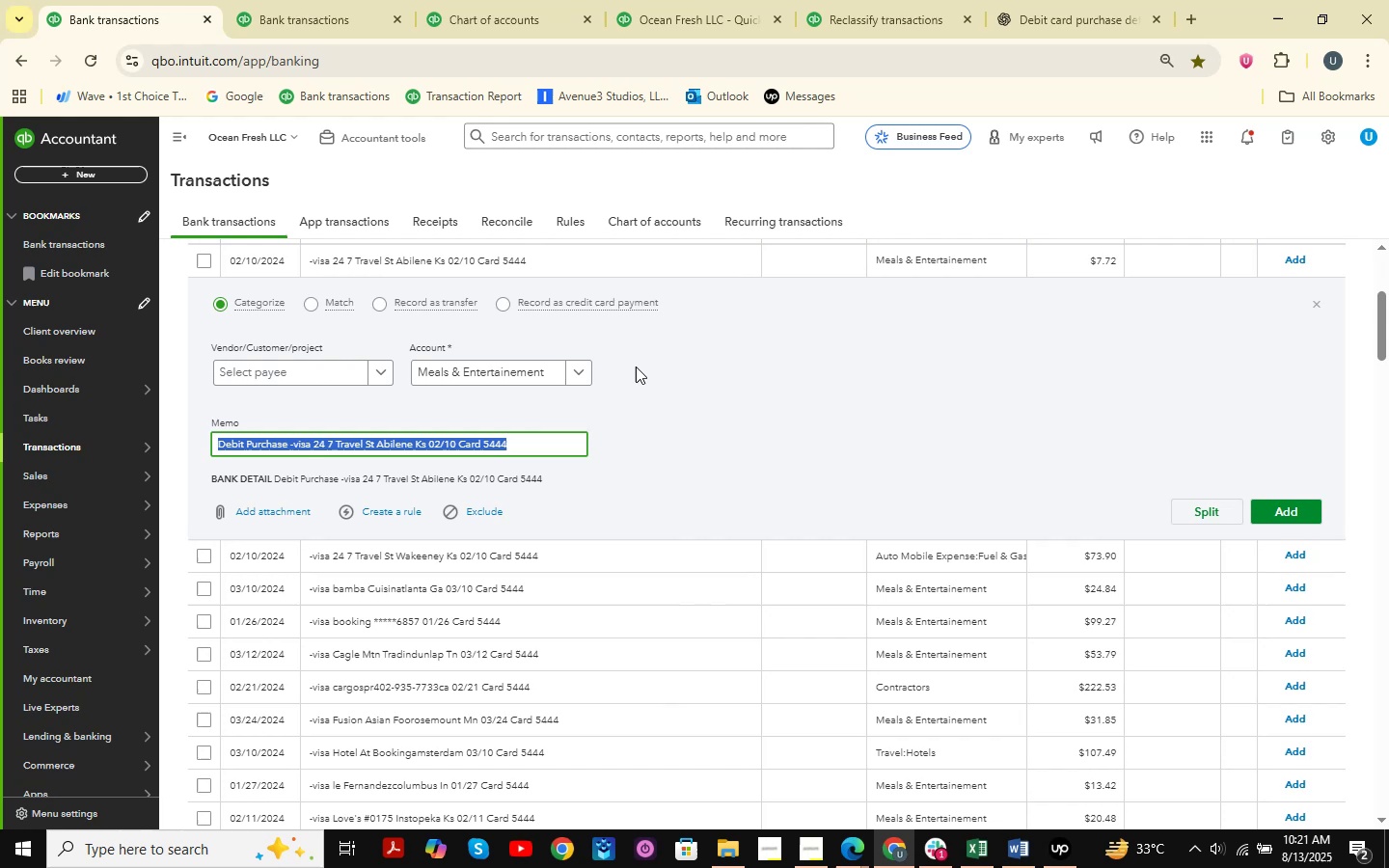 
hold_key(key=C, duration=0.3)
 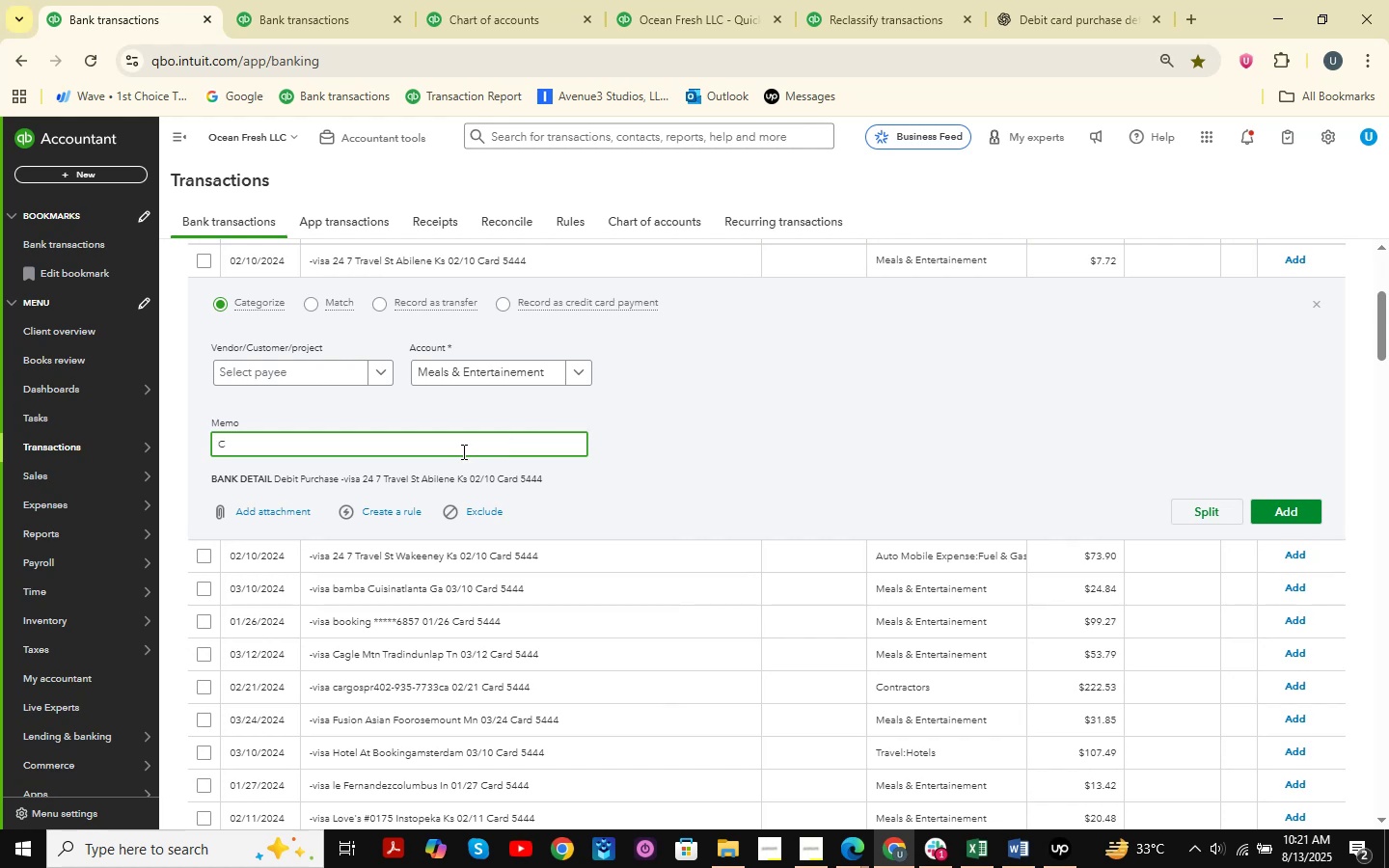 
key(Control+ControlLeft)
 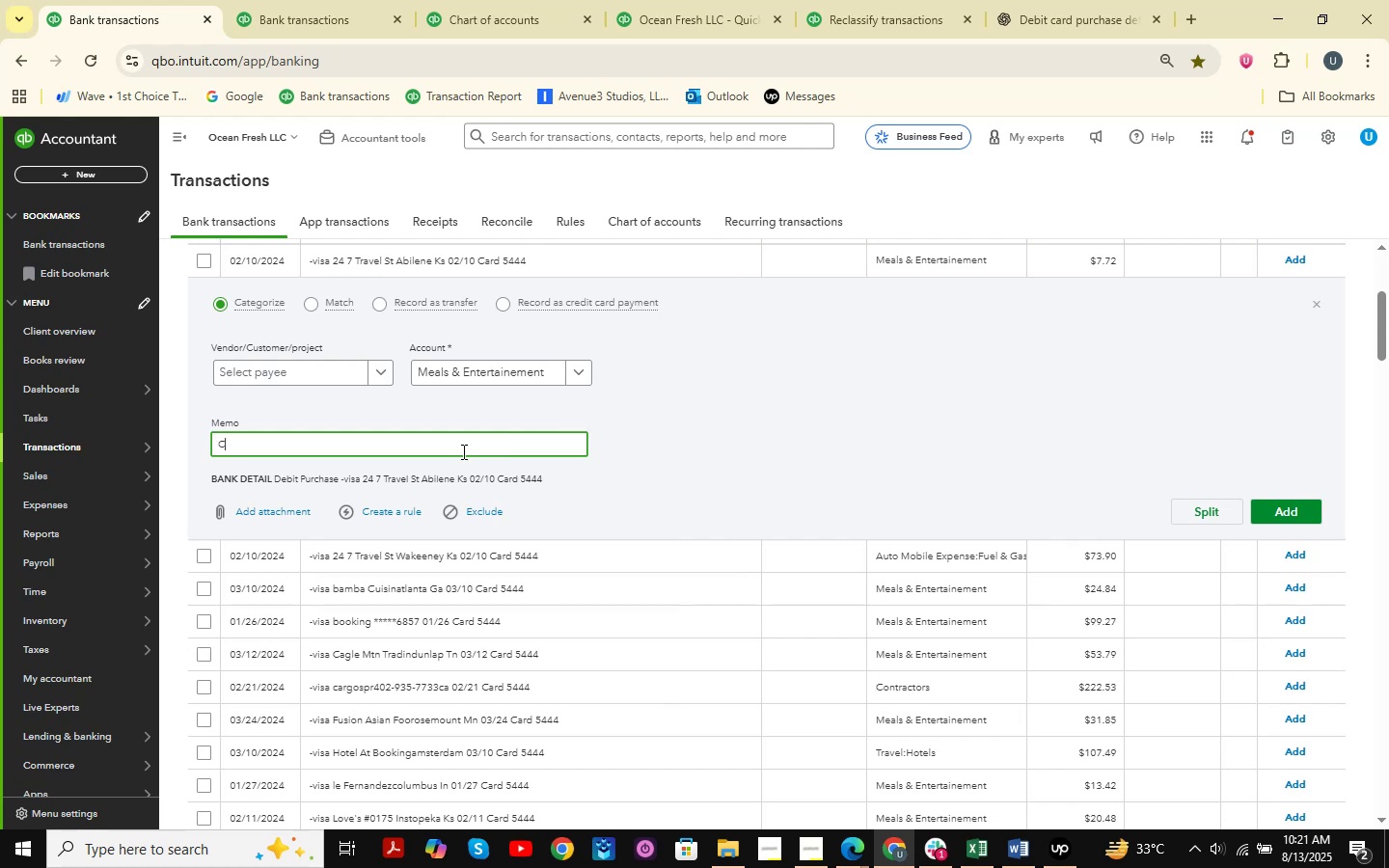 
key(Control+Z)
 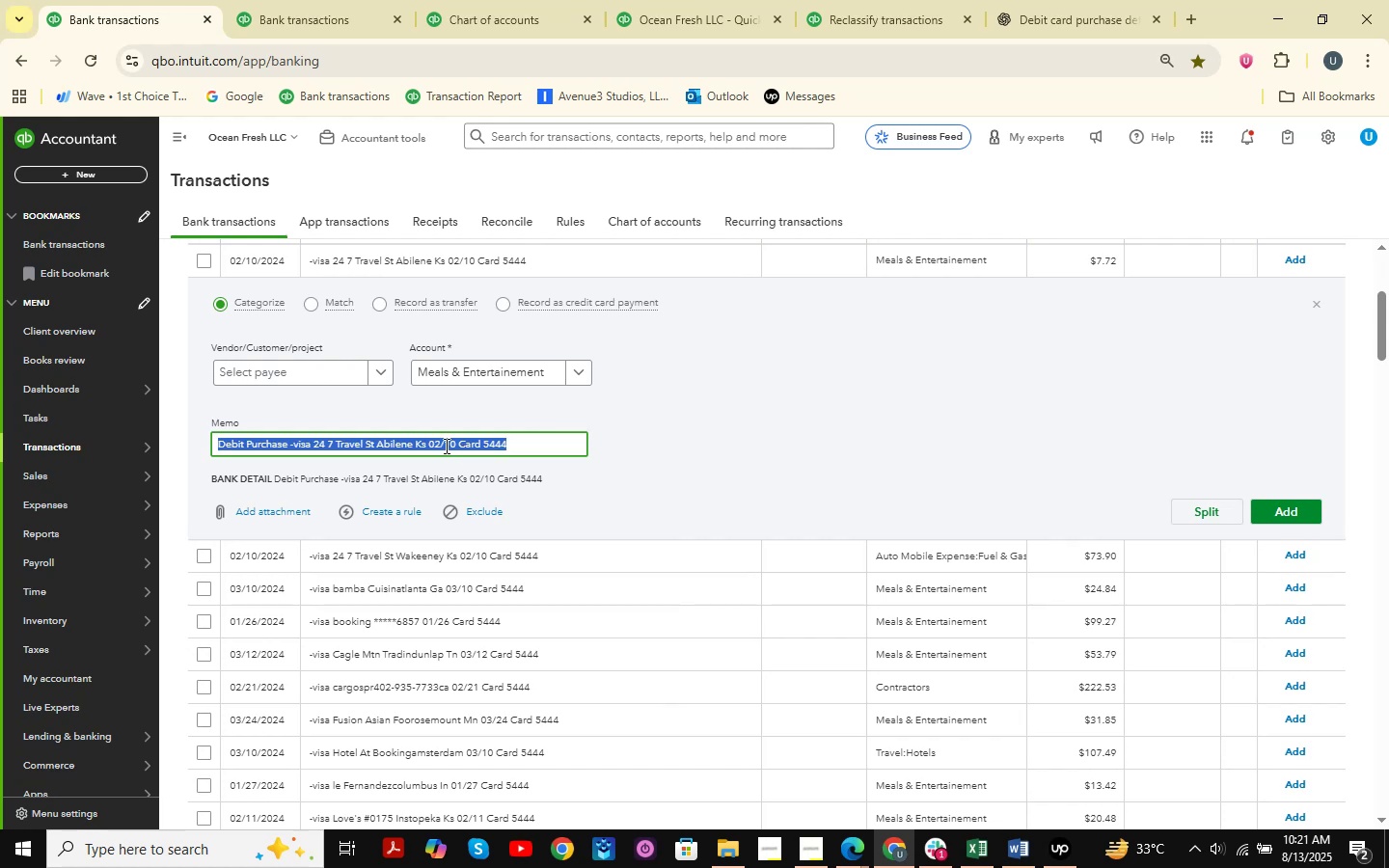 
key(Control+C)
 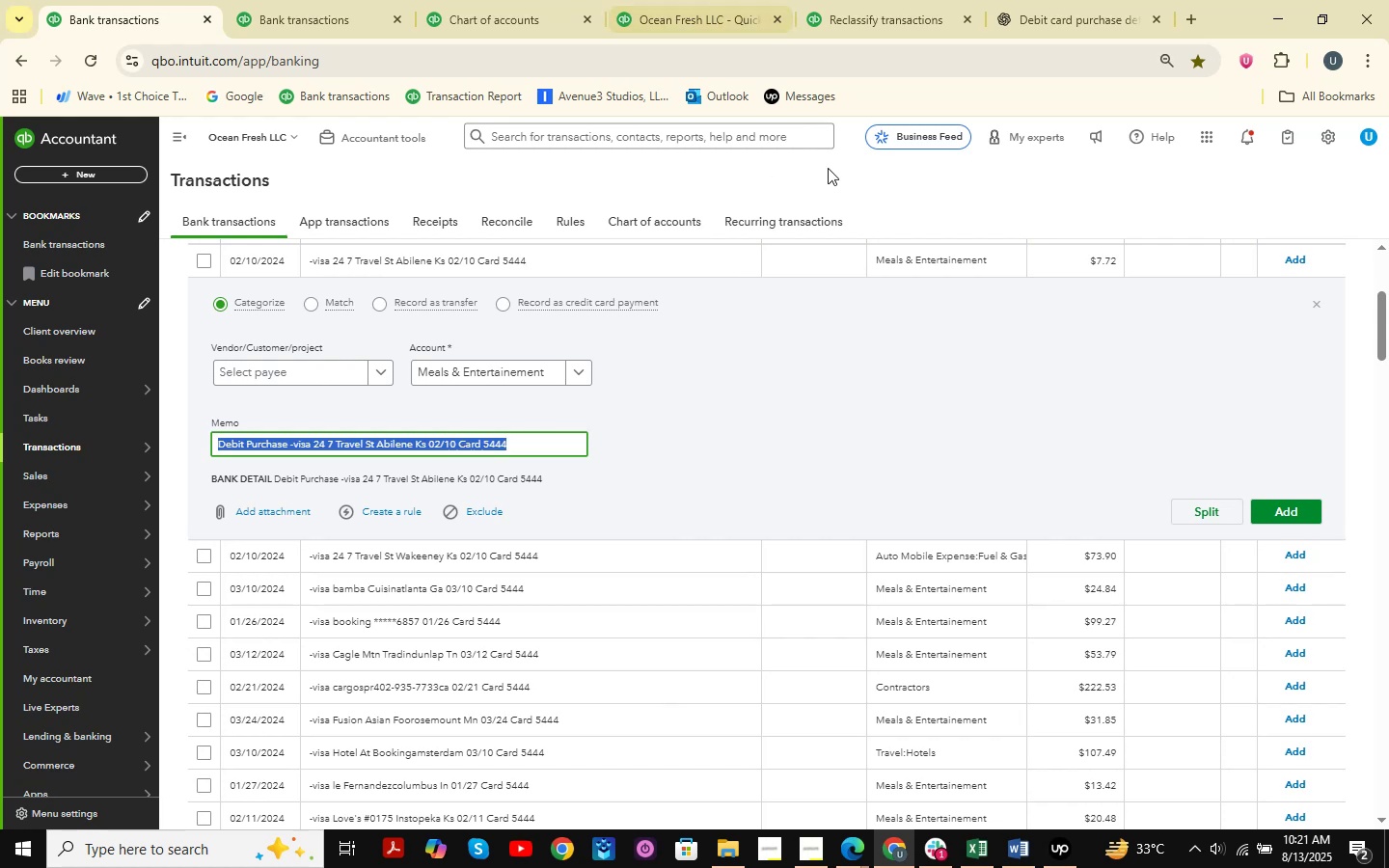 
left_click([1140, 0])
 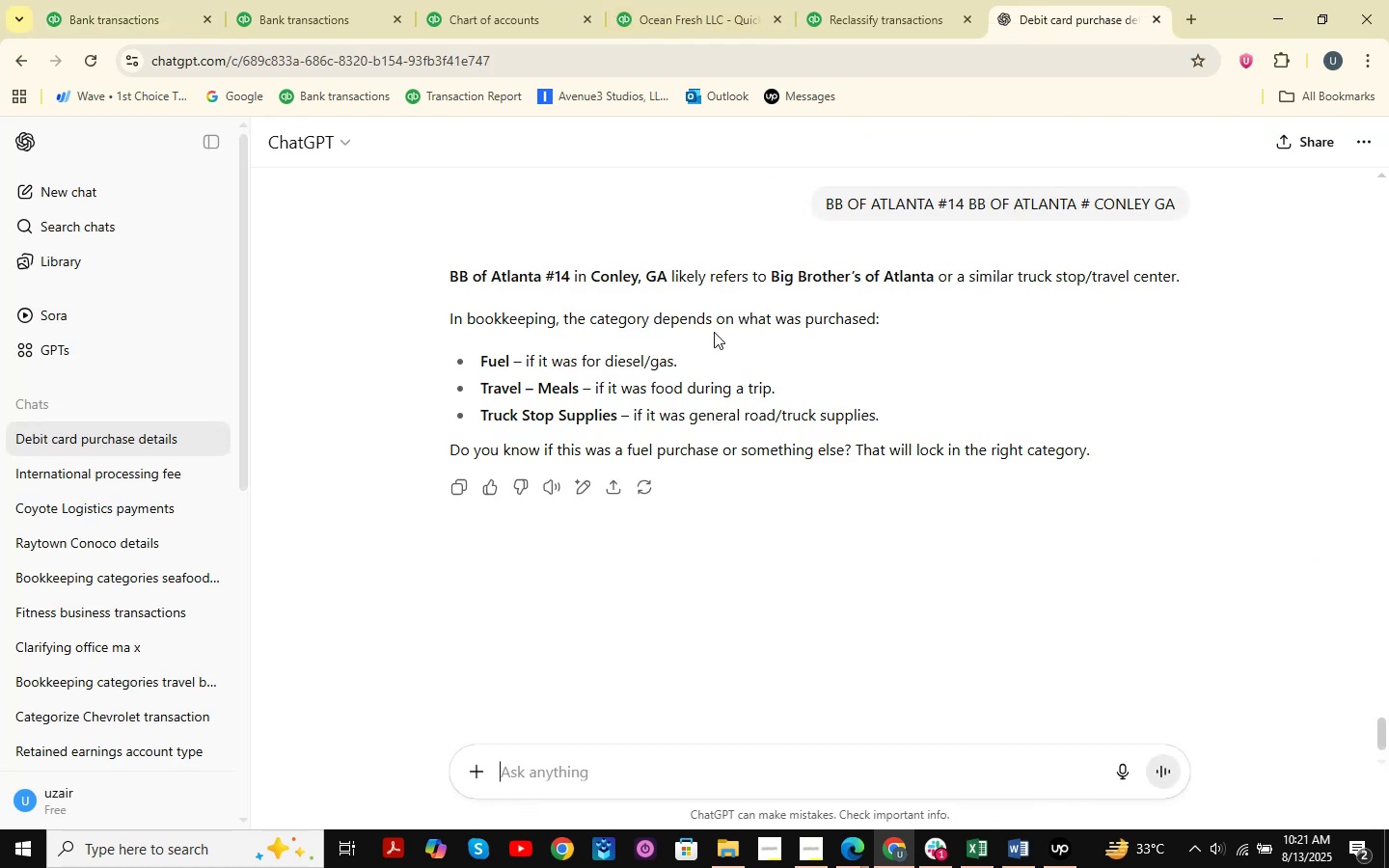 
key(Control+ControlLeft)
 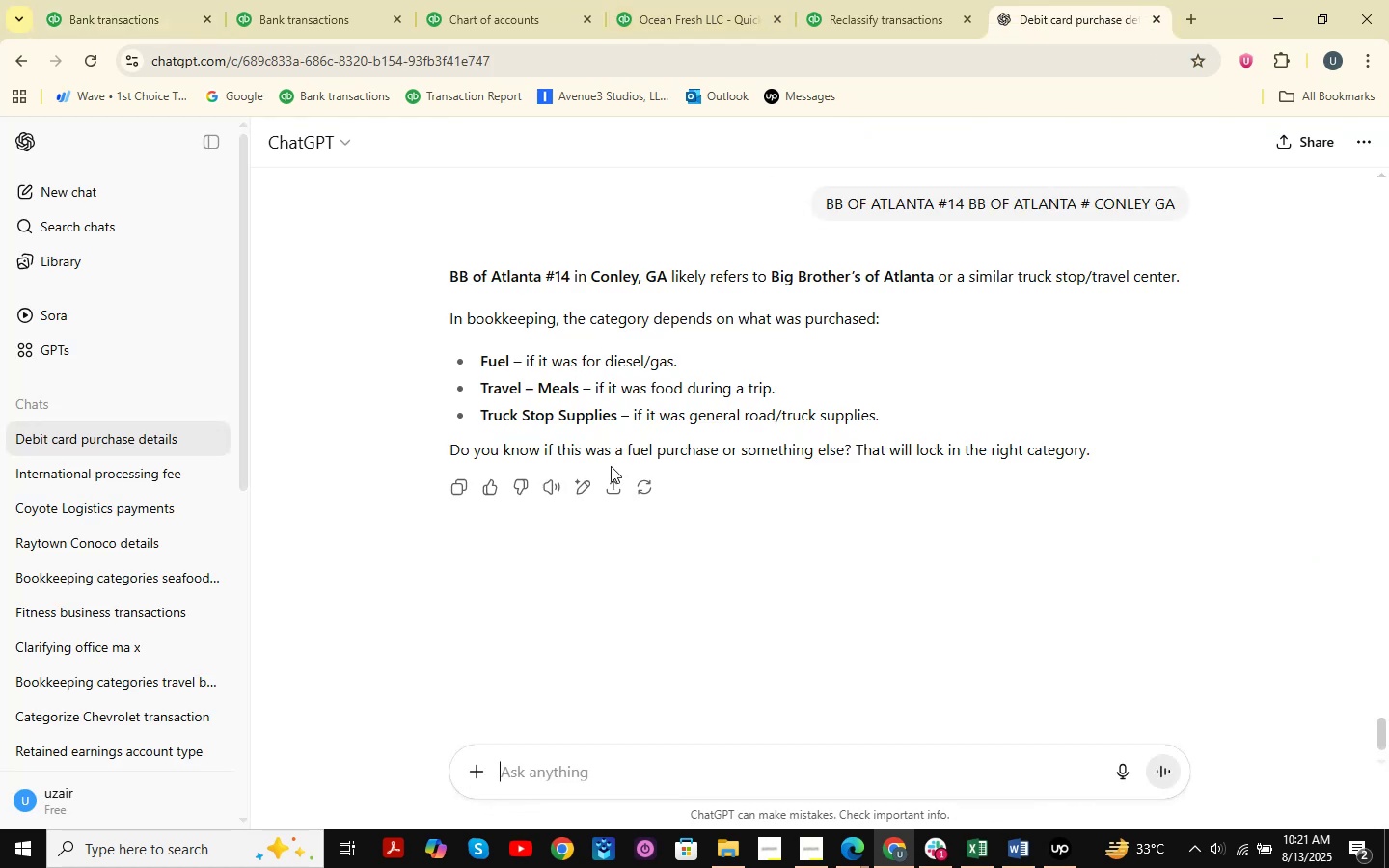 
key(Control+V)
 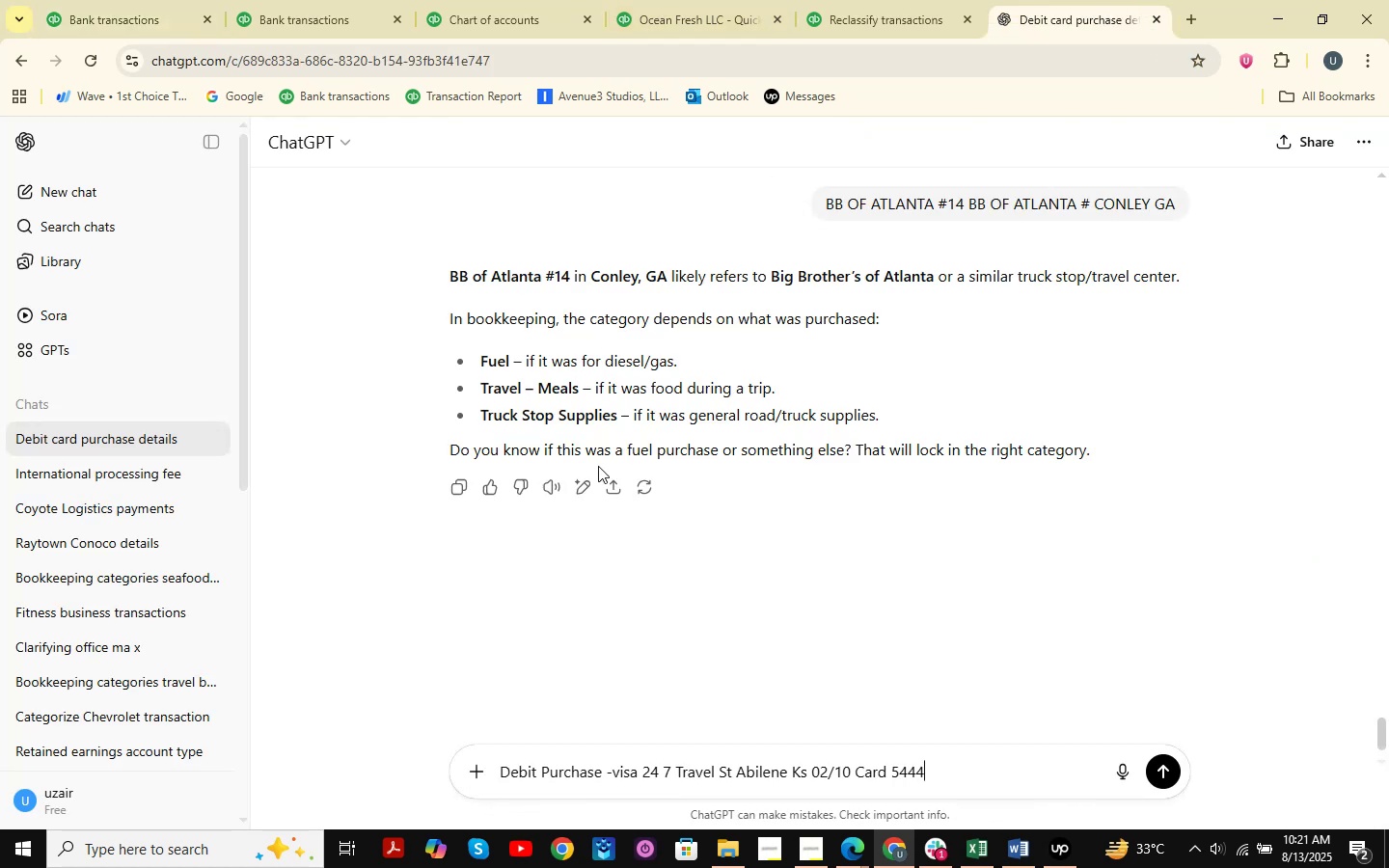 
key(NumpadEnter)
 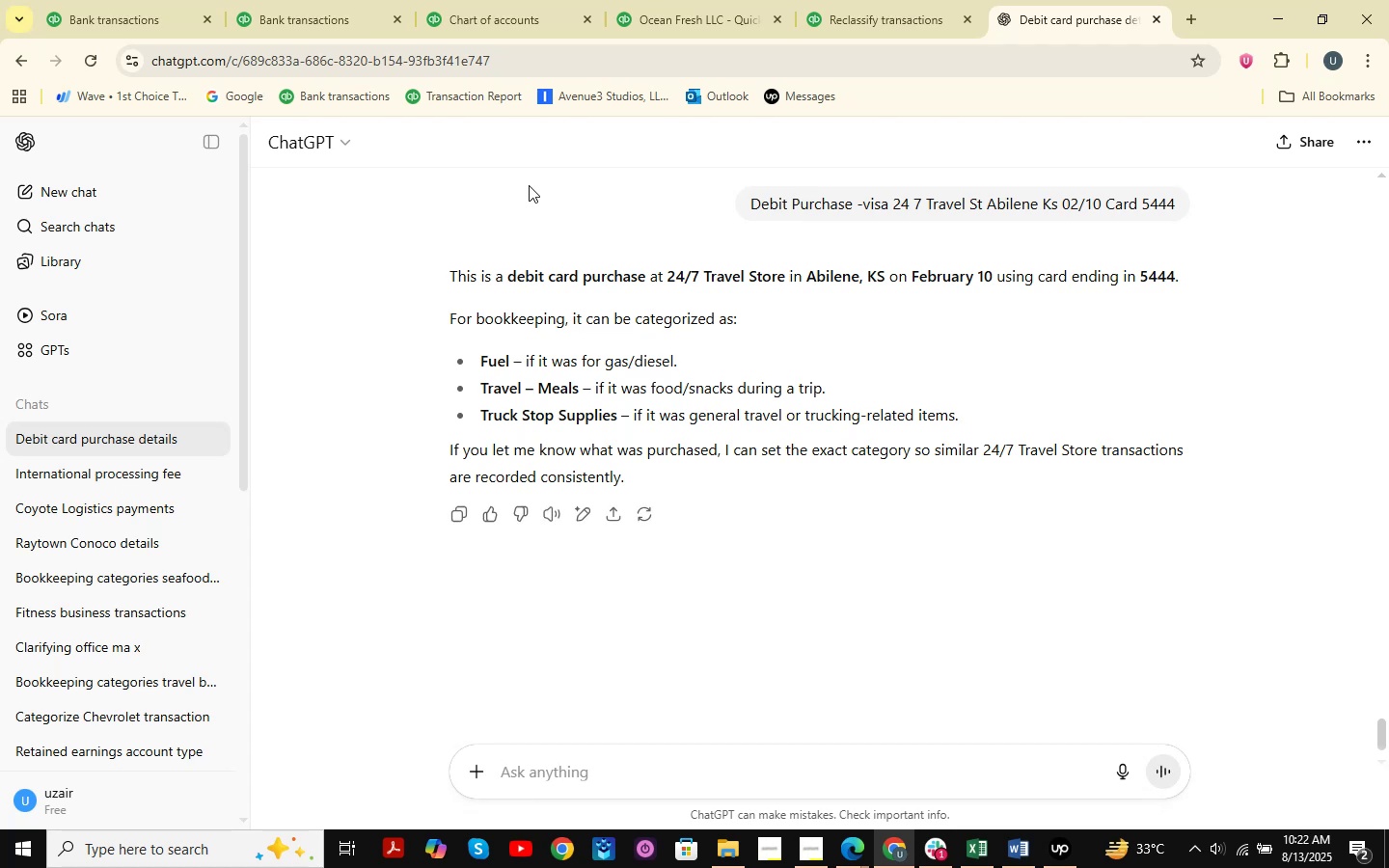 
wait(18.71)
 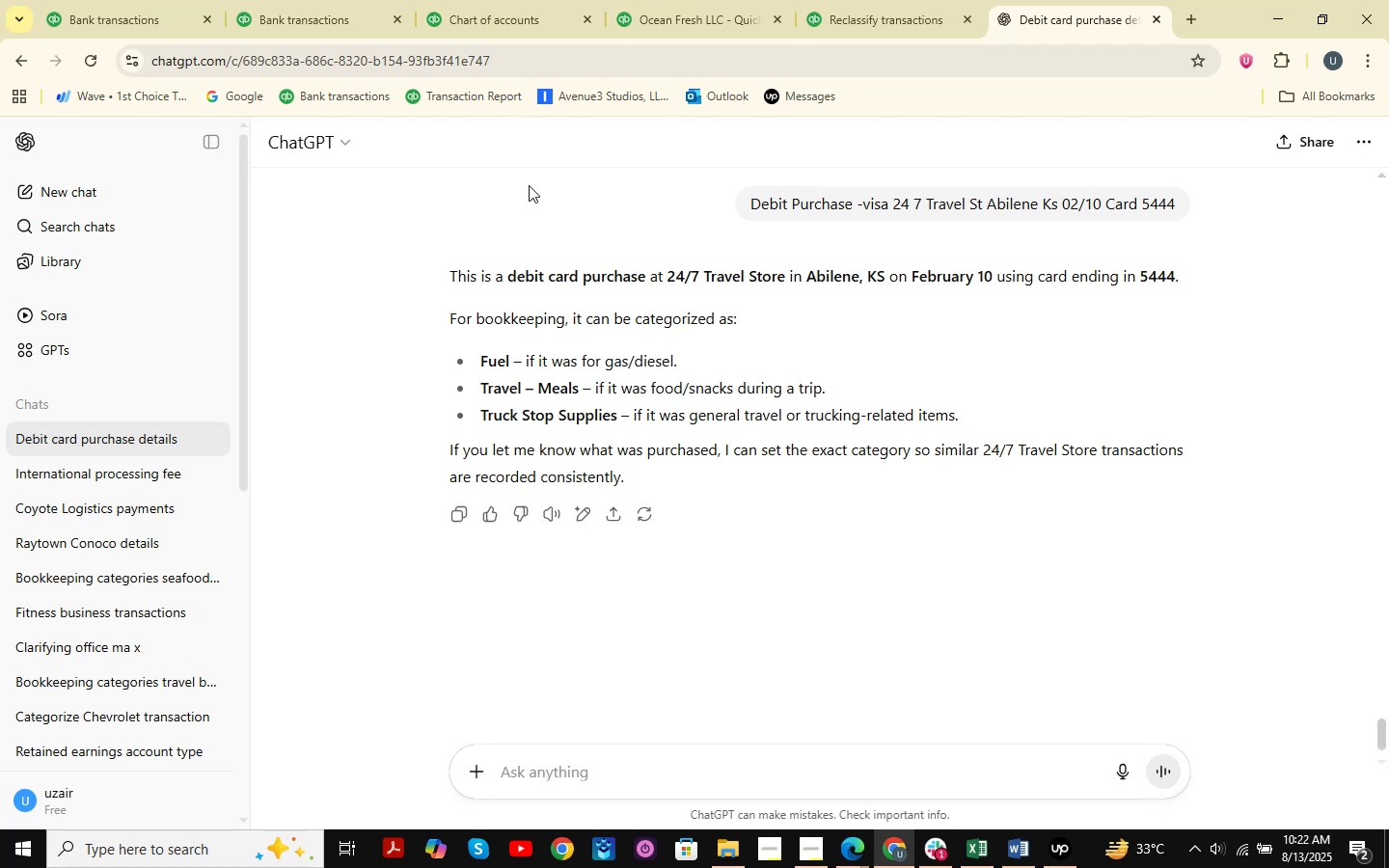 
scroll: coordinate [377, 379], scroll_direction: down, amount: 23.0
 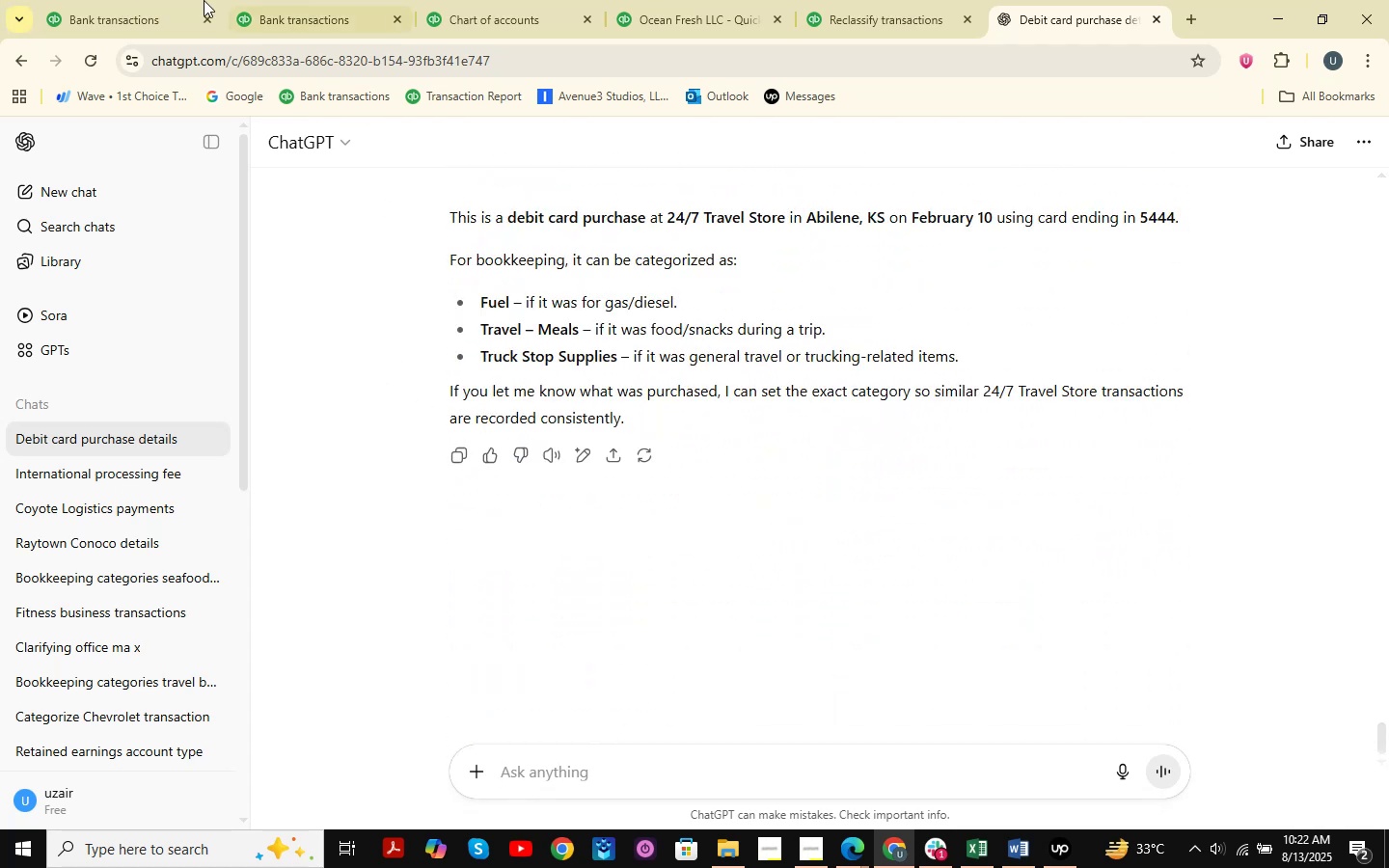 
left_click([228, 0])
 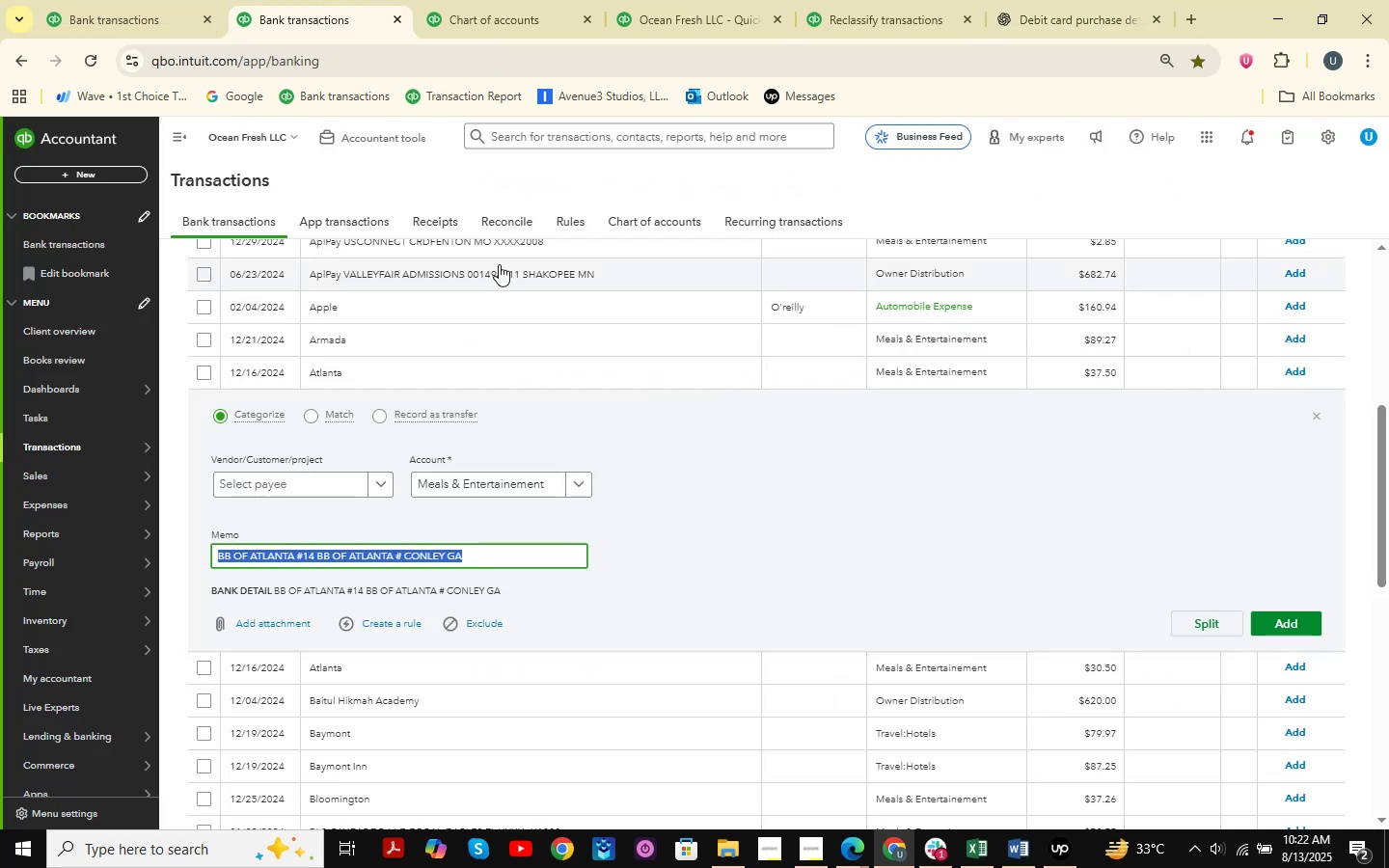 
left_click([543, 40])
 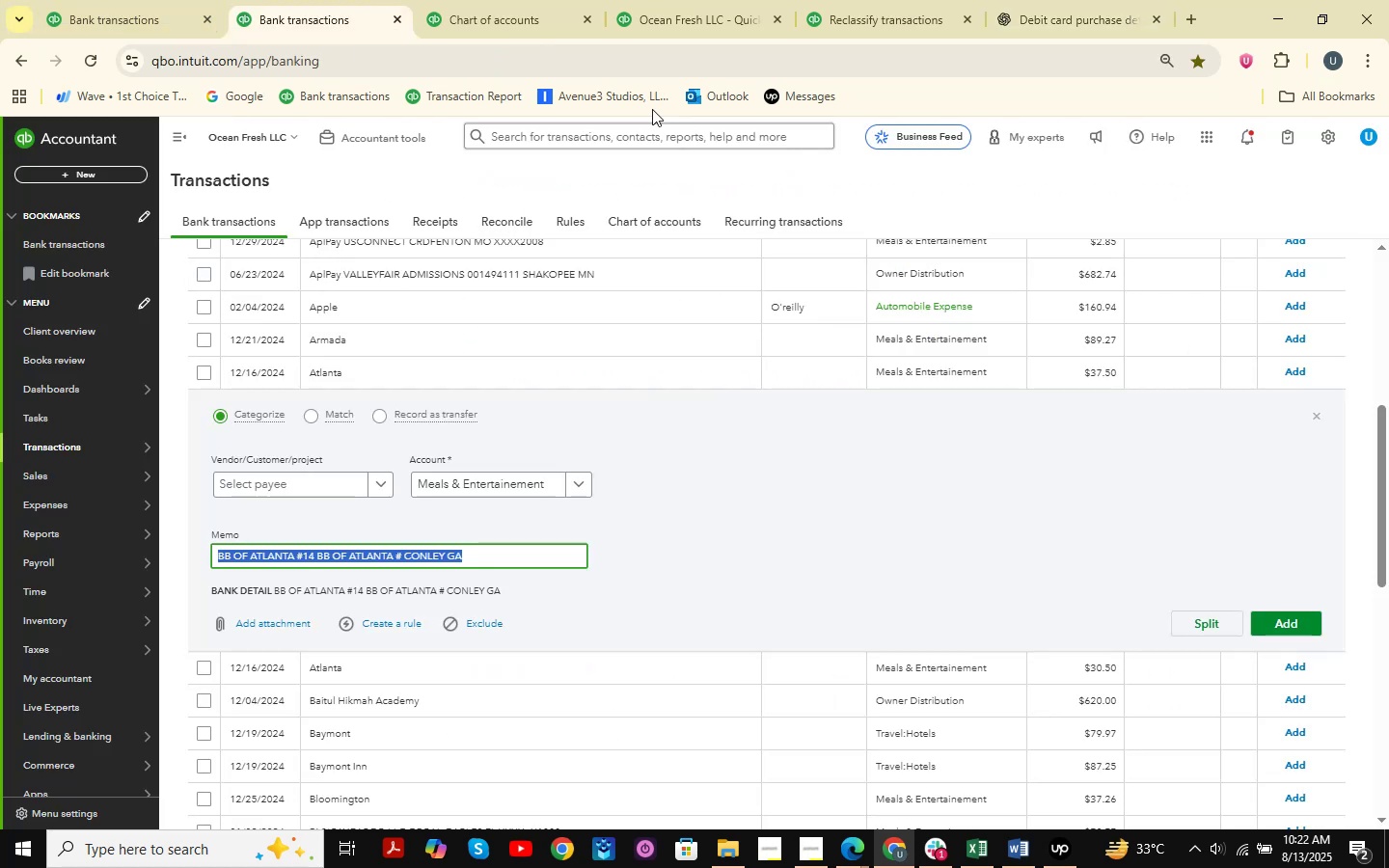 
triple_click([686, 0])
 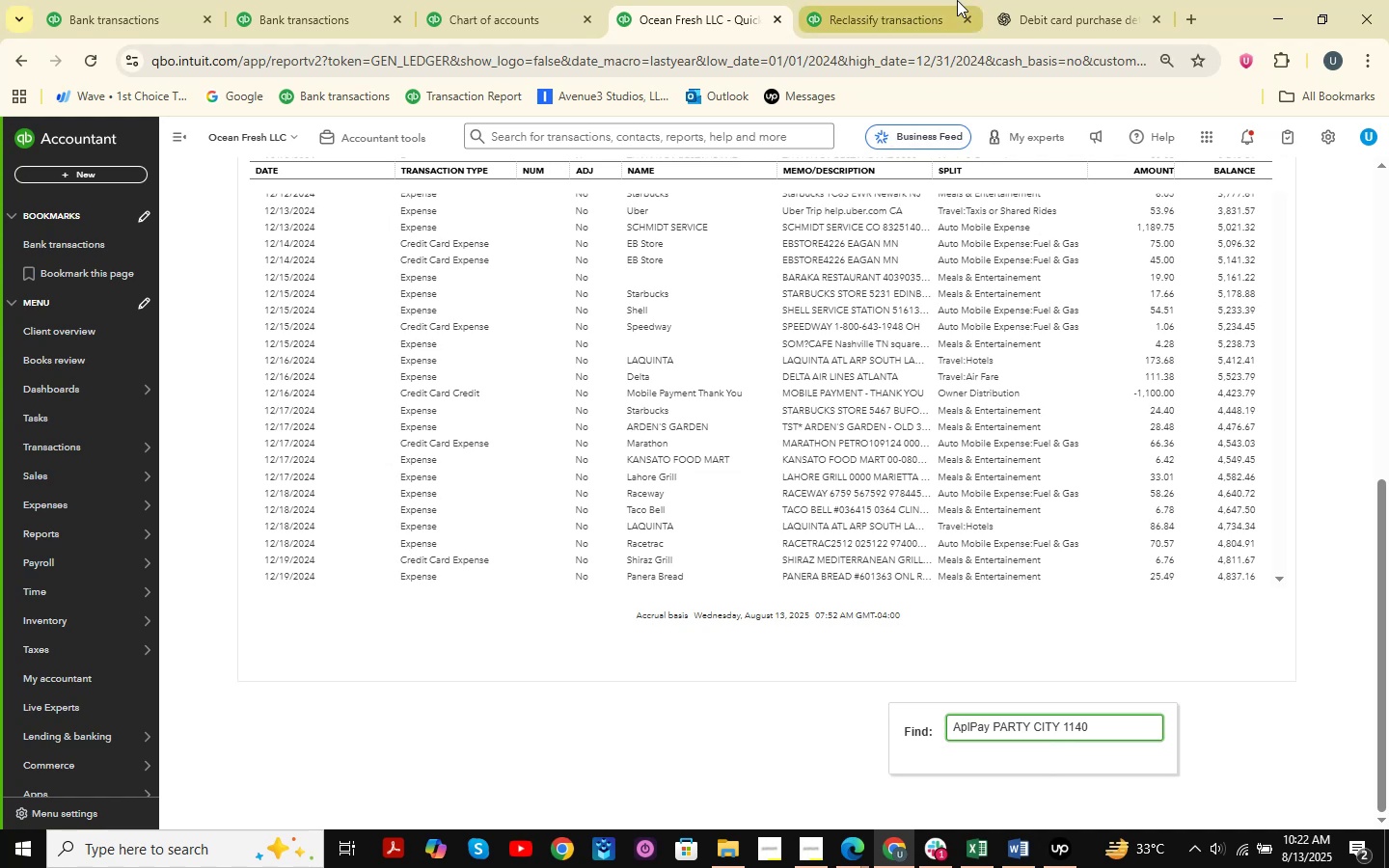 
left_click([923, 0])
 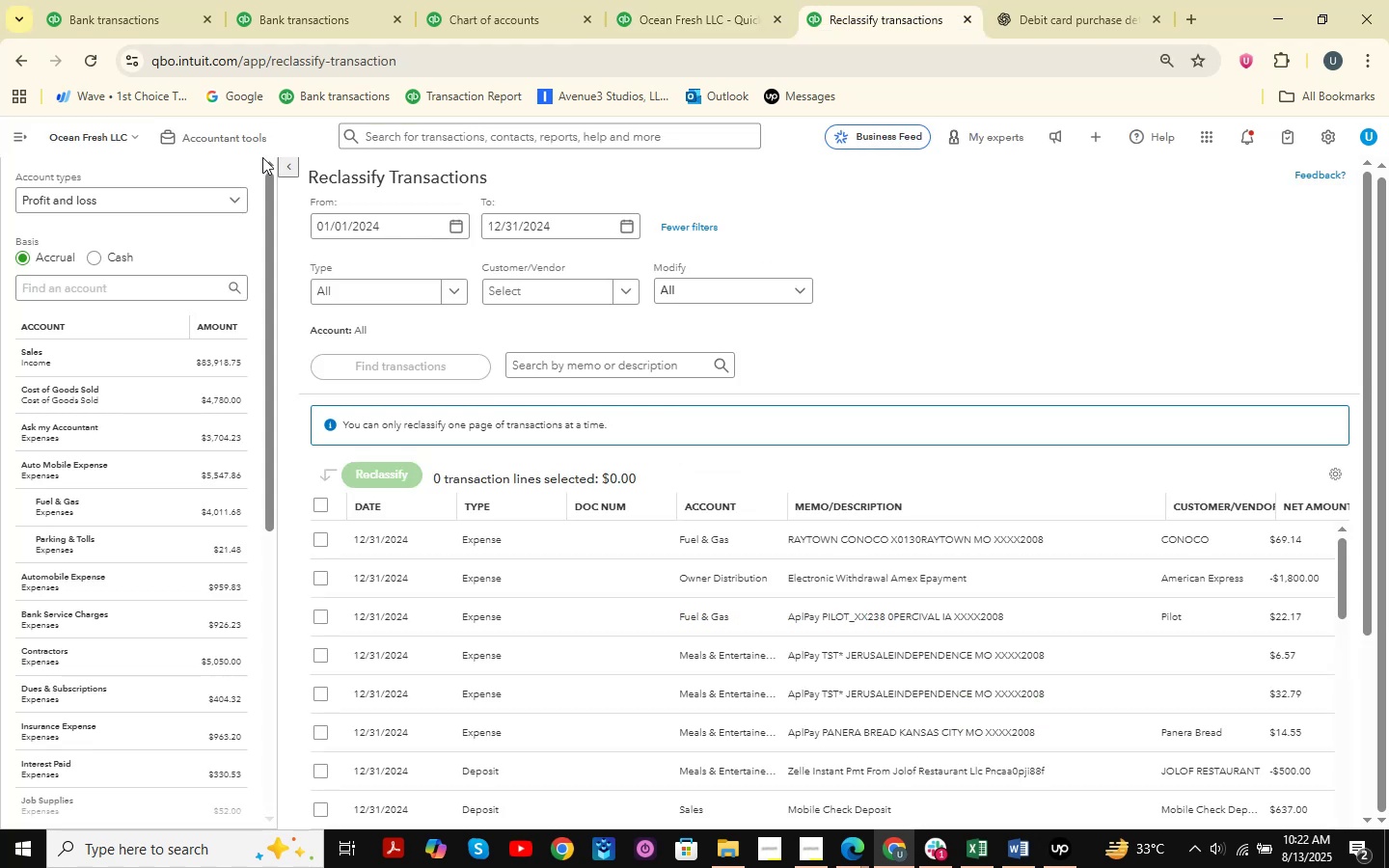 
left_click([51, 0])
 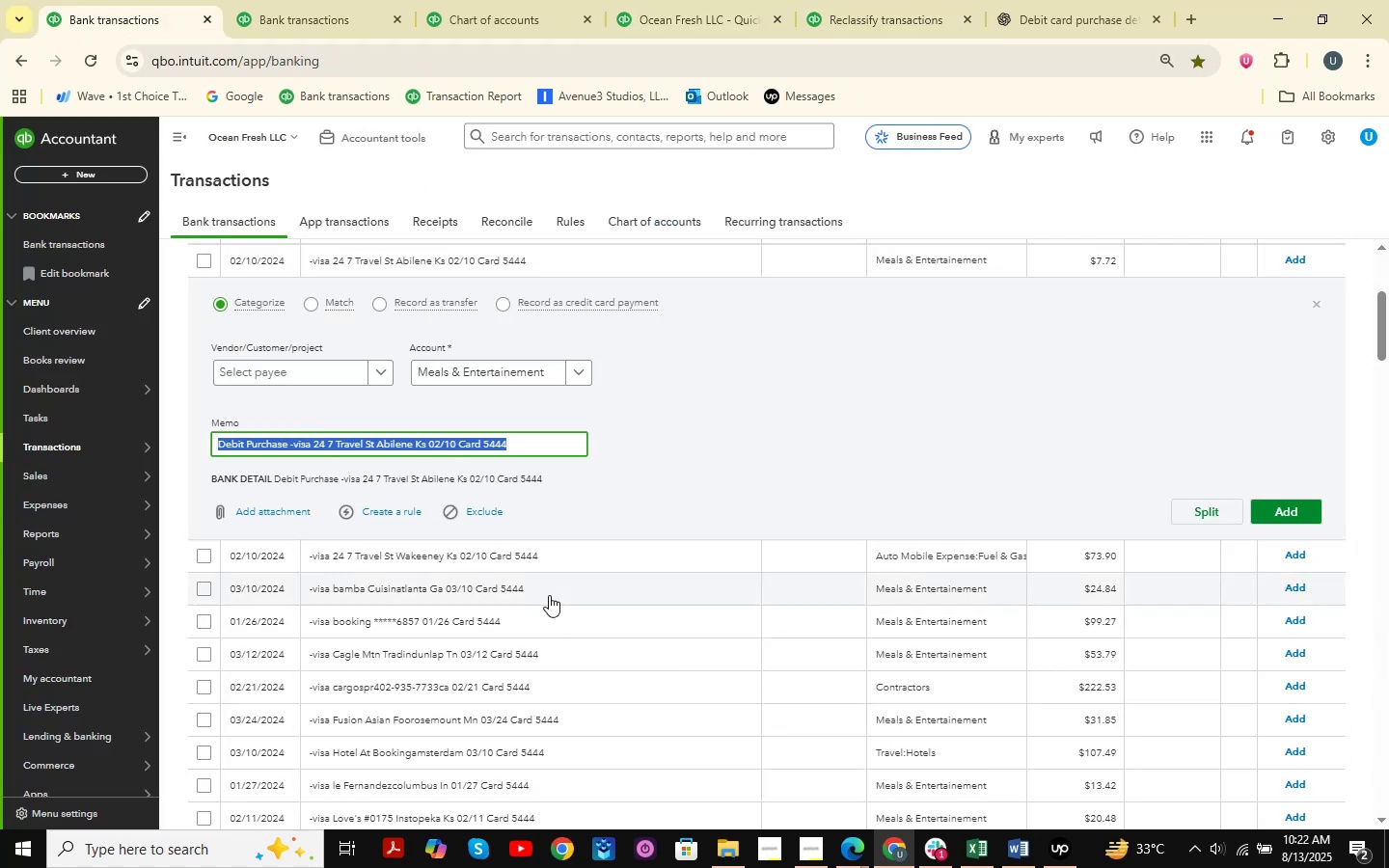 
scroll: coordinate [523, 648], scroll_direction: down, amount: 41.0
 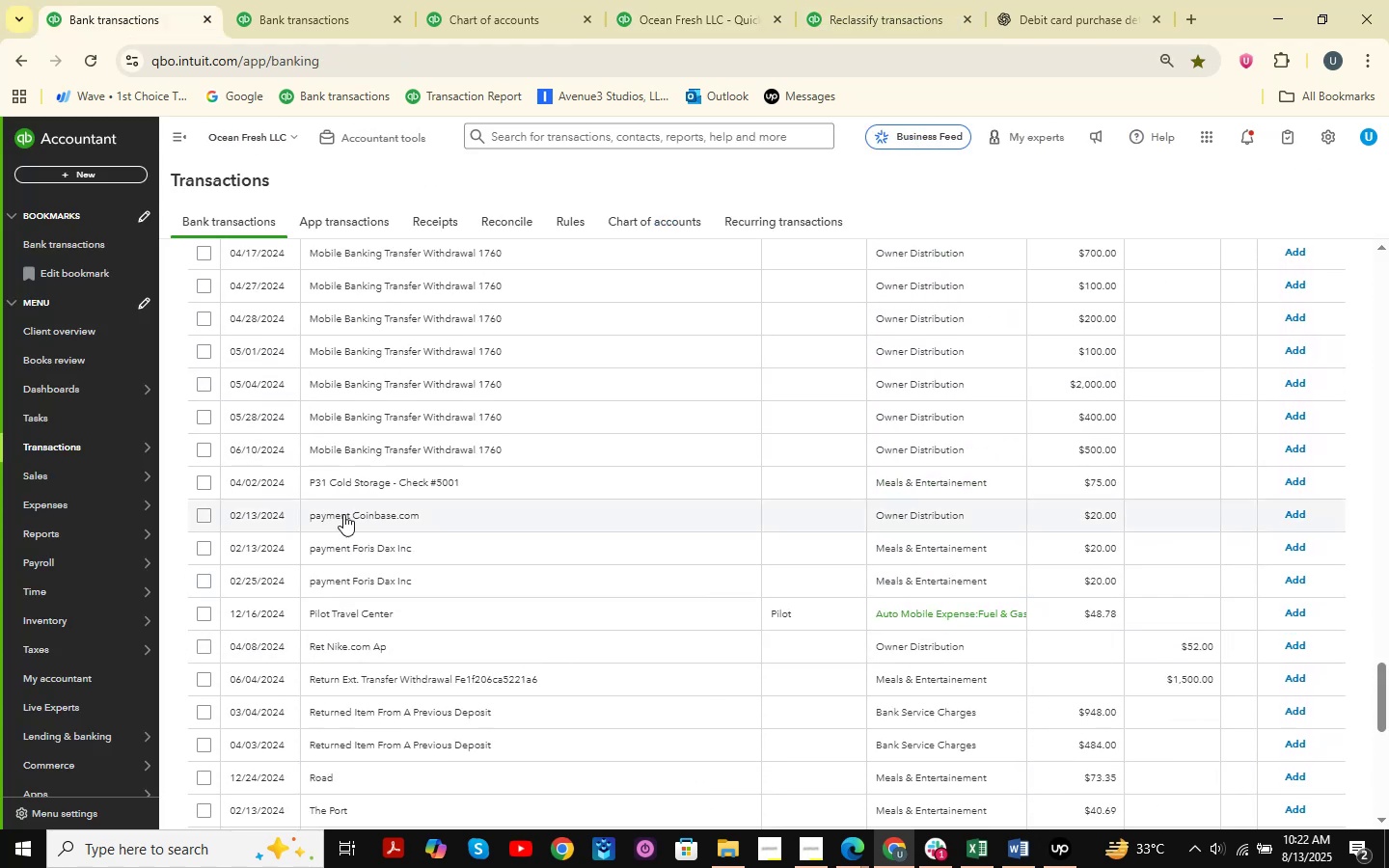 
left_click([399, 548])
 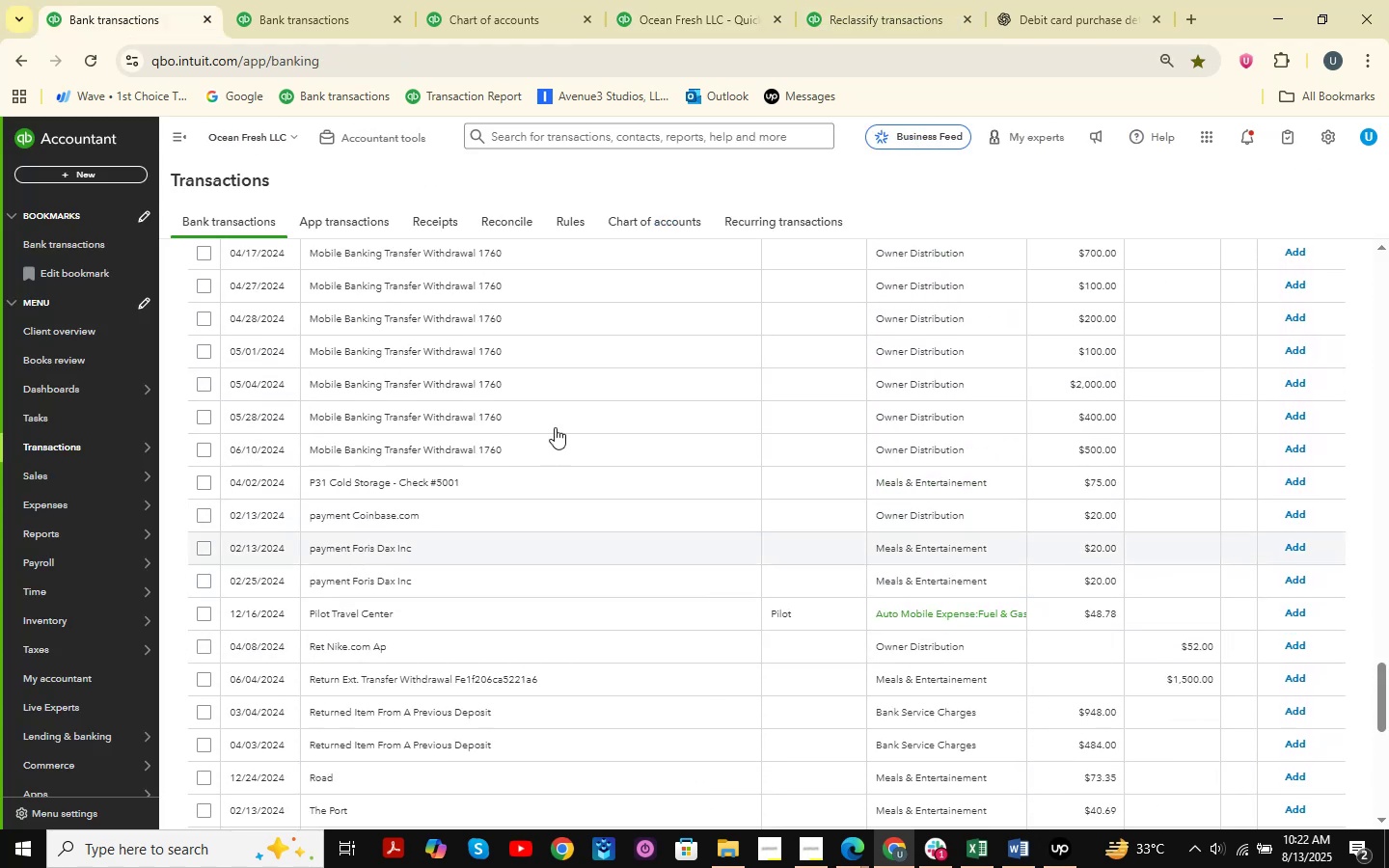 
scroll: coordinate [556, 424], scroll_direction: down, amount: 3.0
 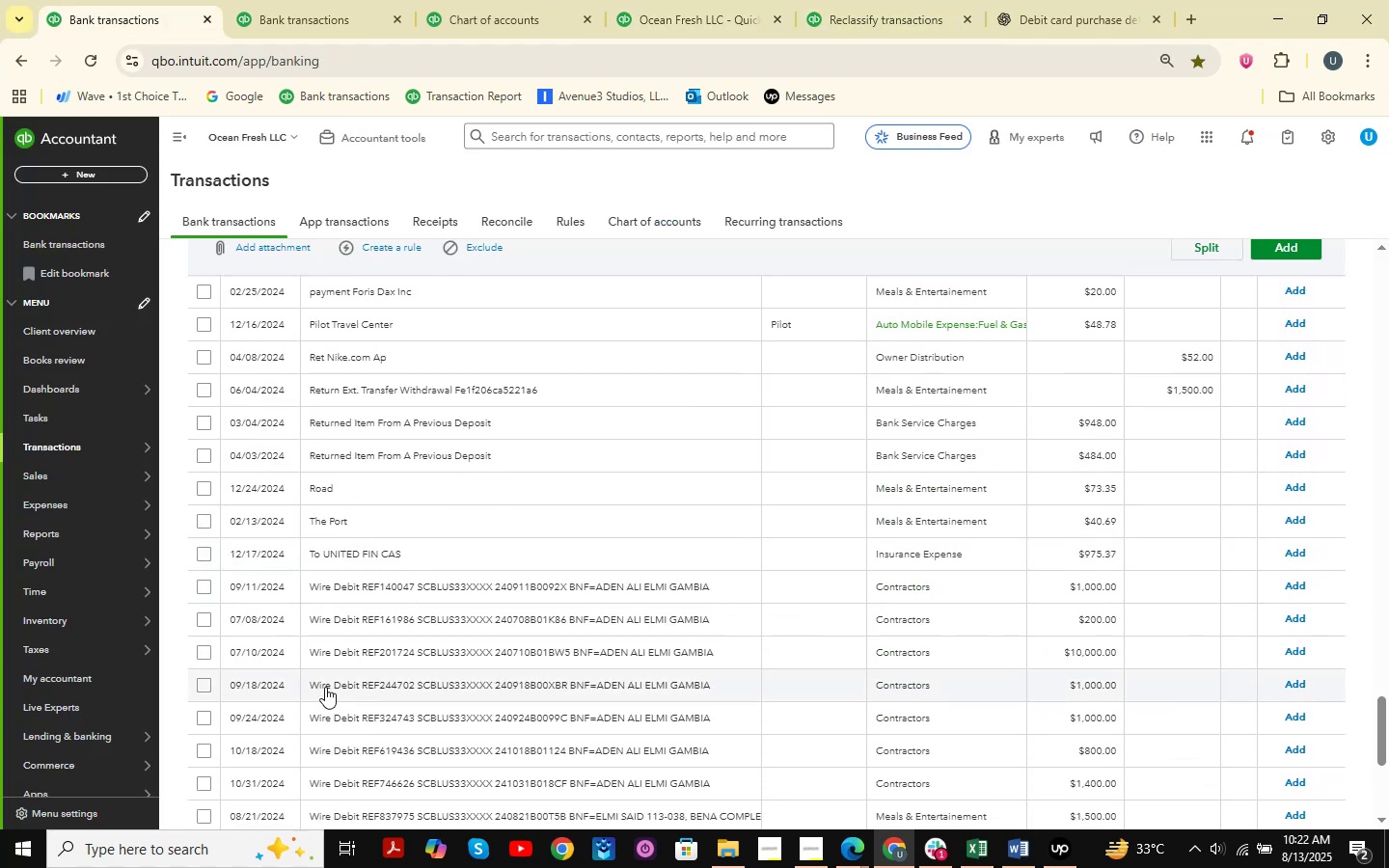 
scroll: coordinate [445, 590], scroll_direction: up, amount: 6.0
 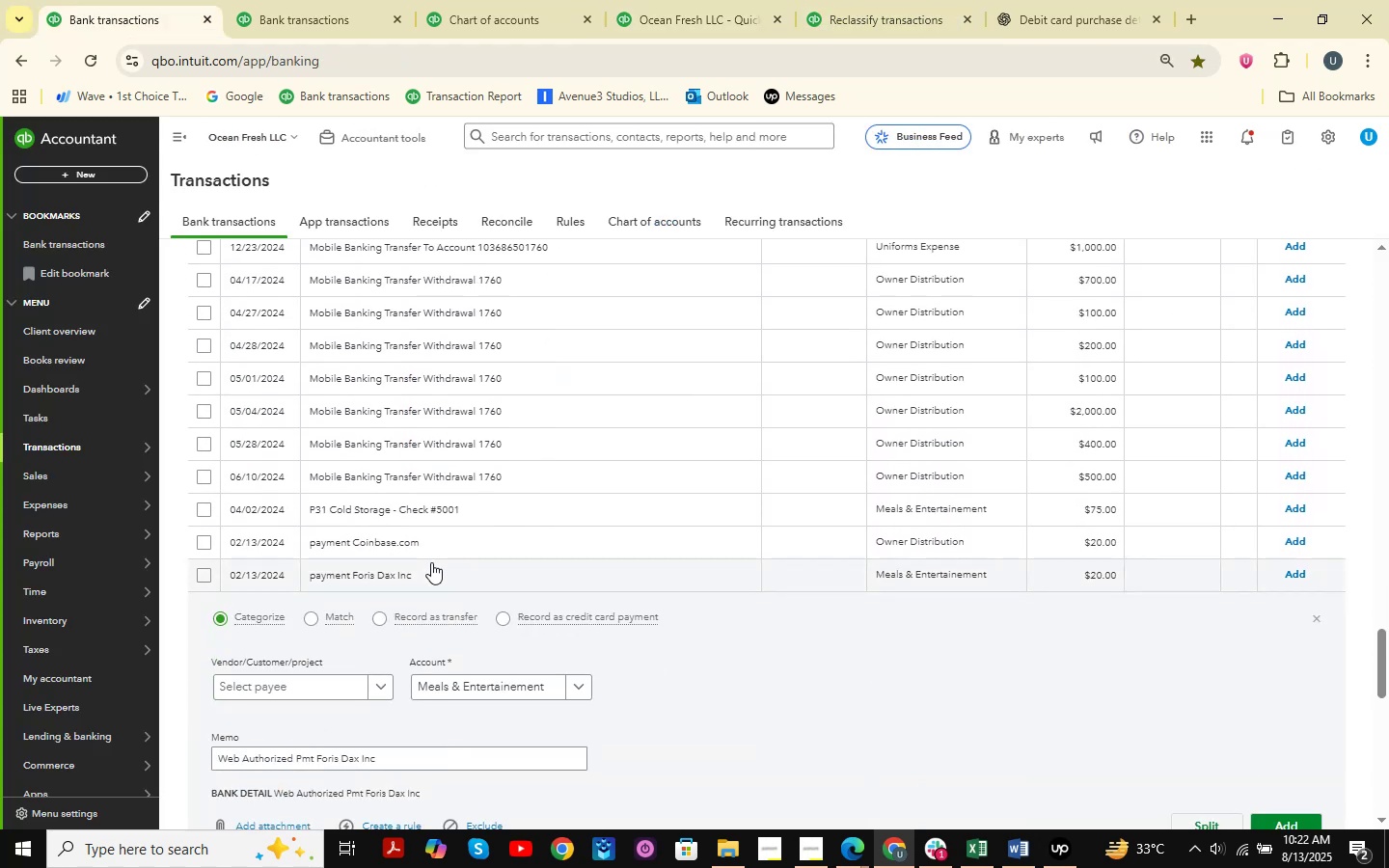 
scroll: coordinate [419, 572], scroll_direction: down, amount: 3.0
 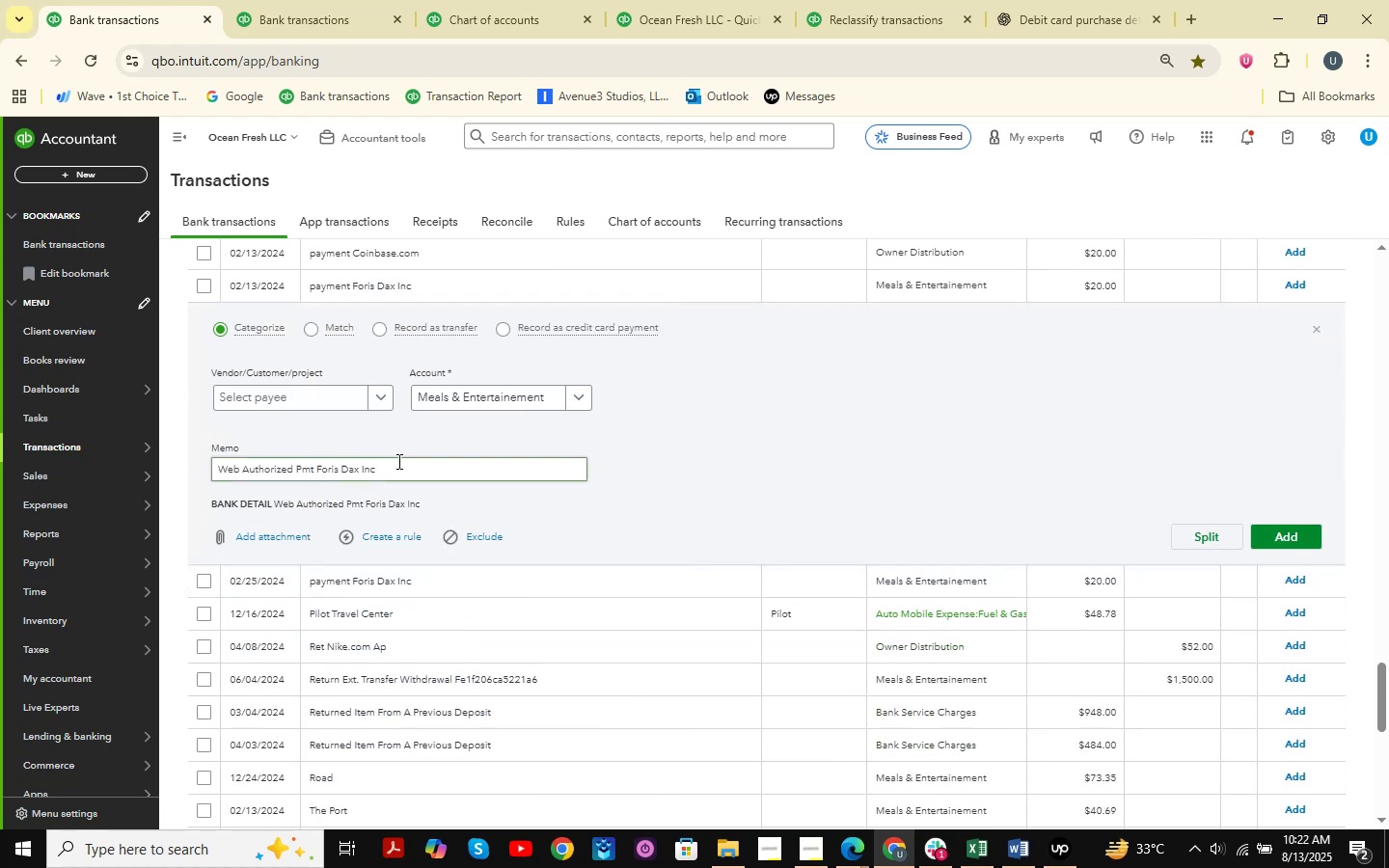 
left_click_drag(start_coordinate=[453, 466], to_coordinate=[82, 463])
 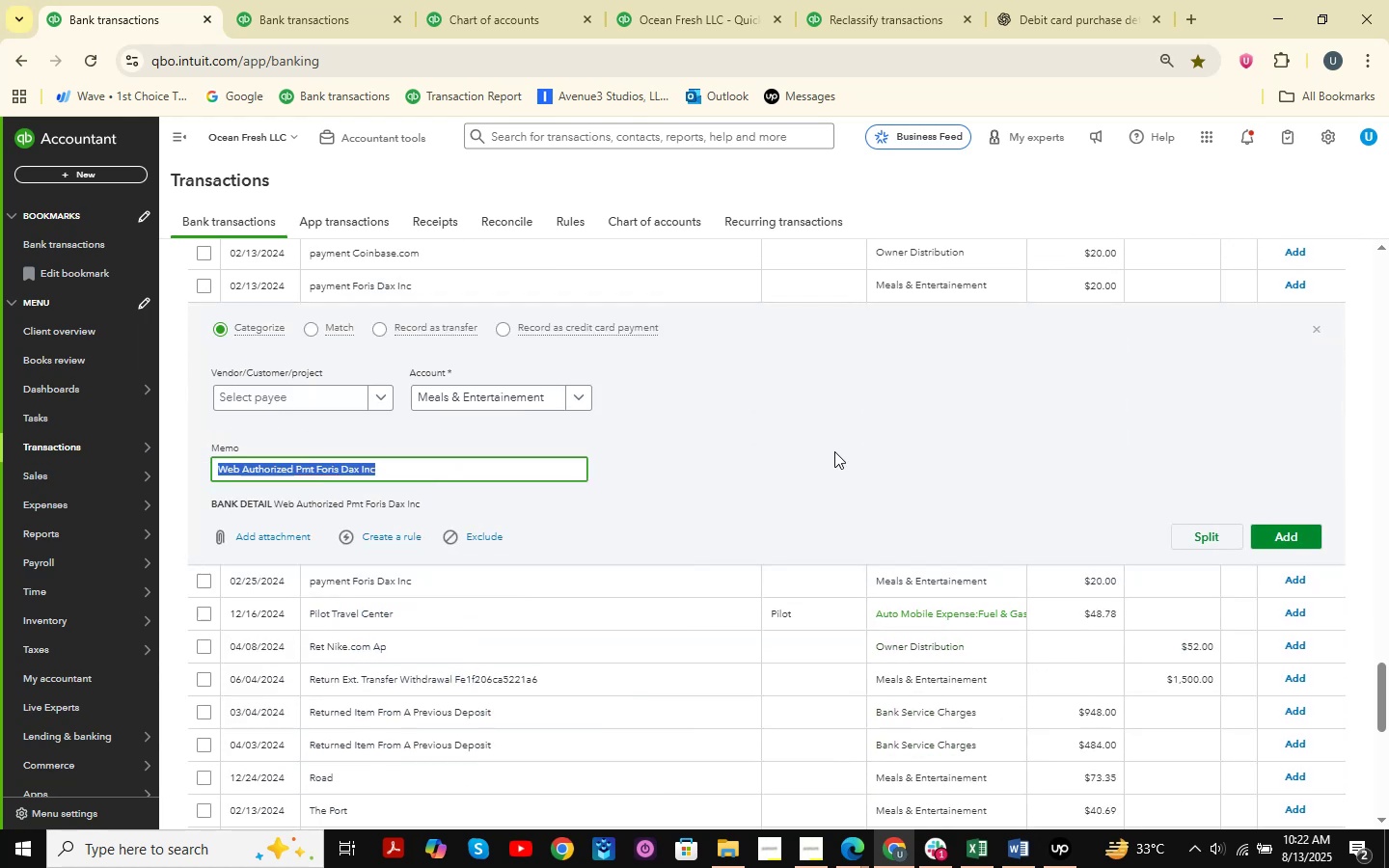 
key(Control+C)
 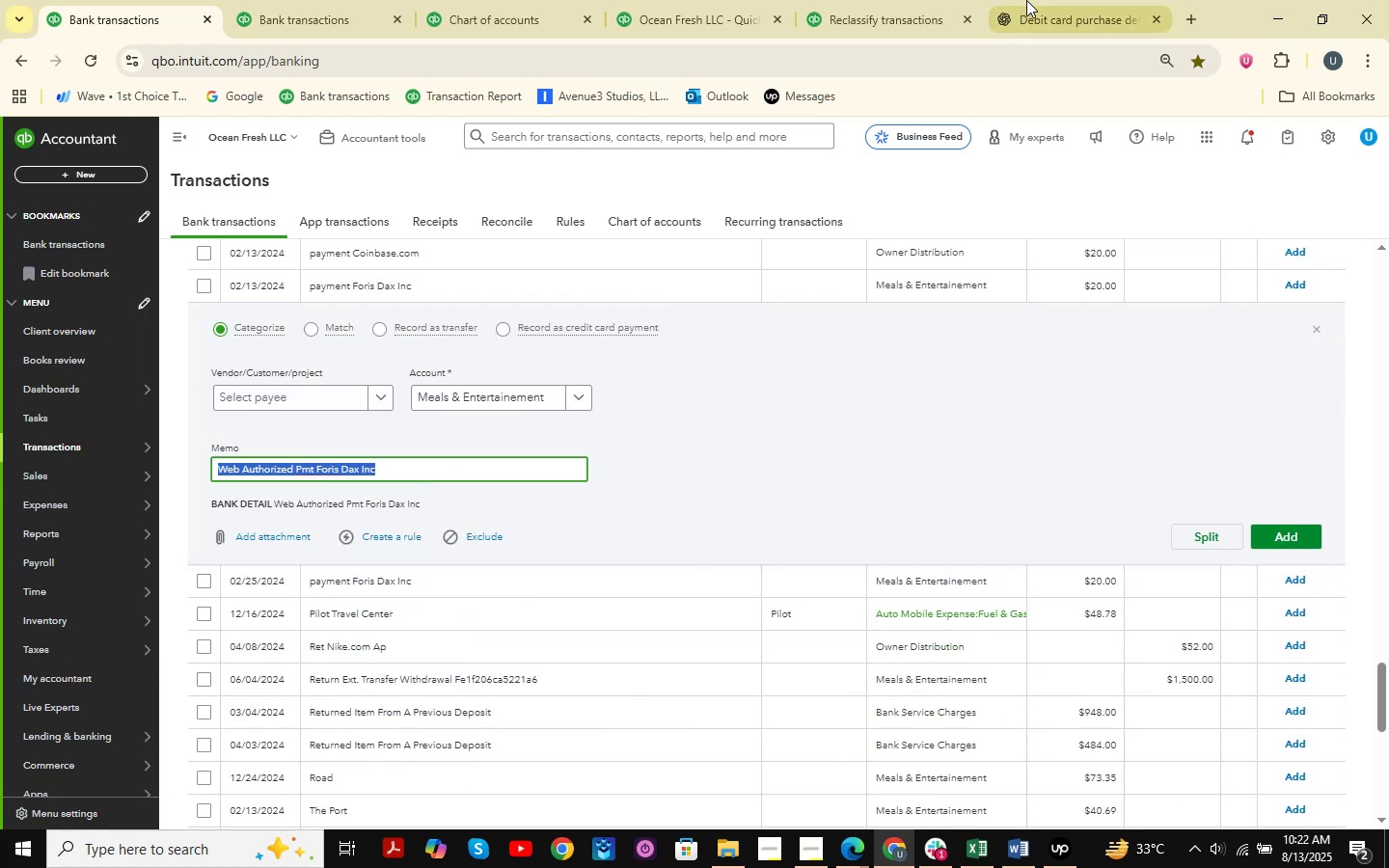 
key(Control+ControlLeft)
 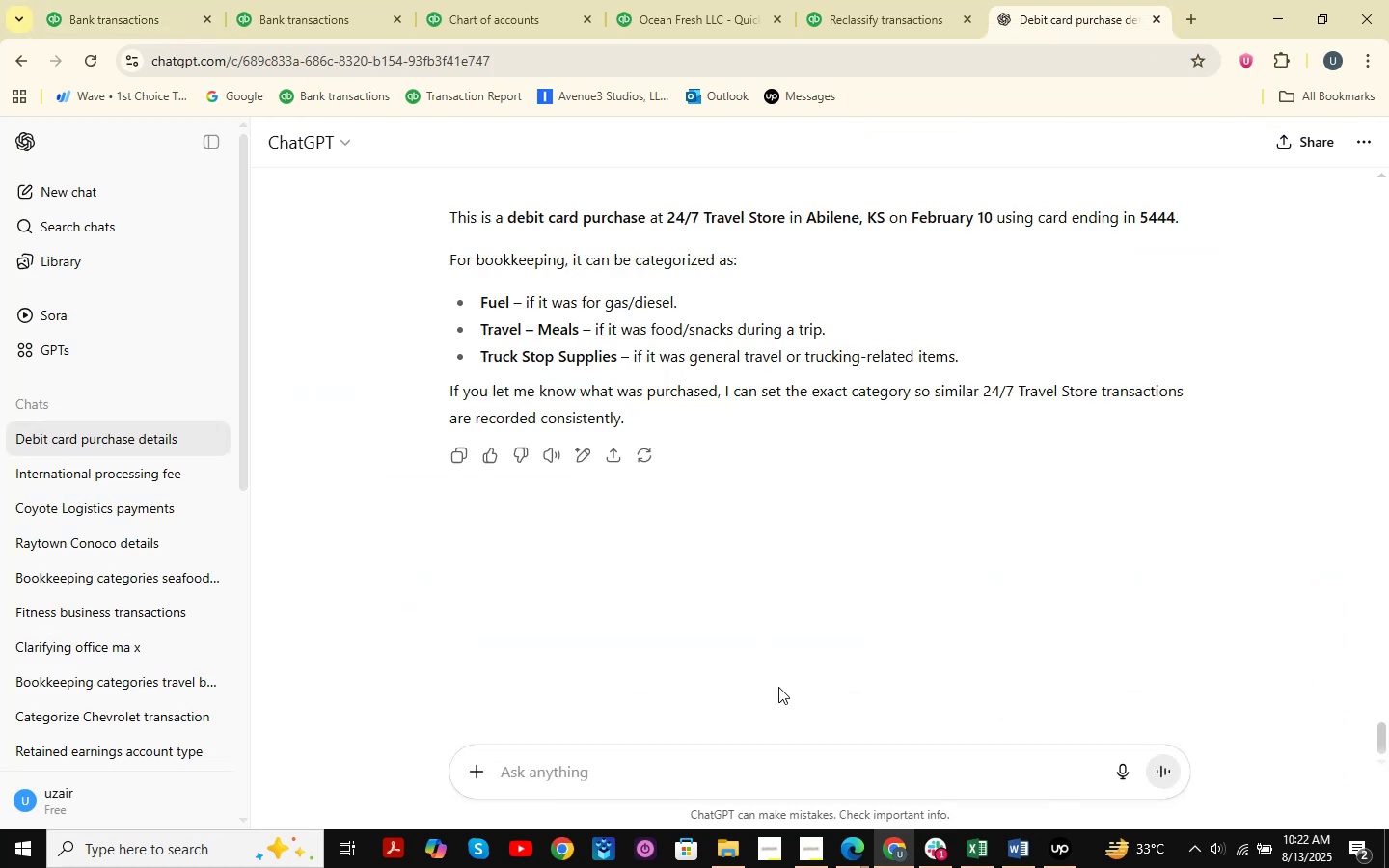 
key(Control+V)
 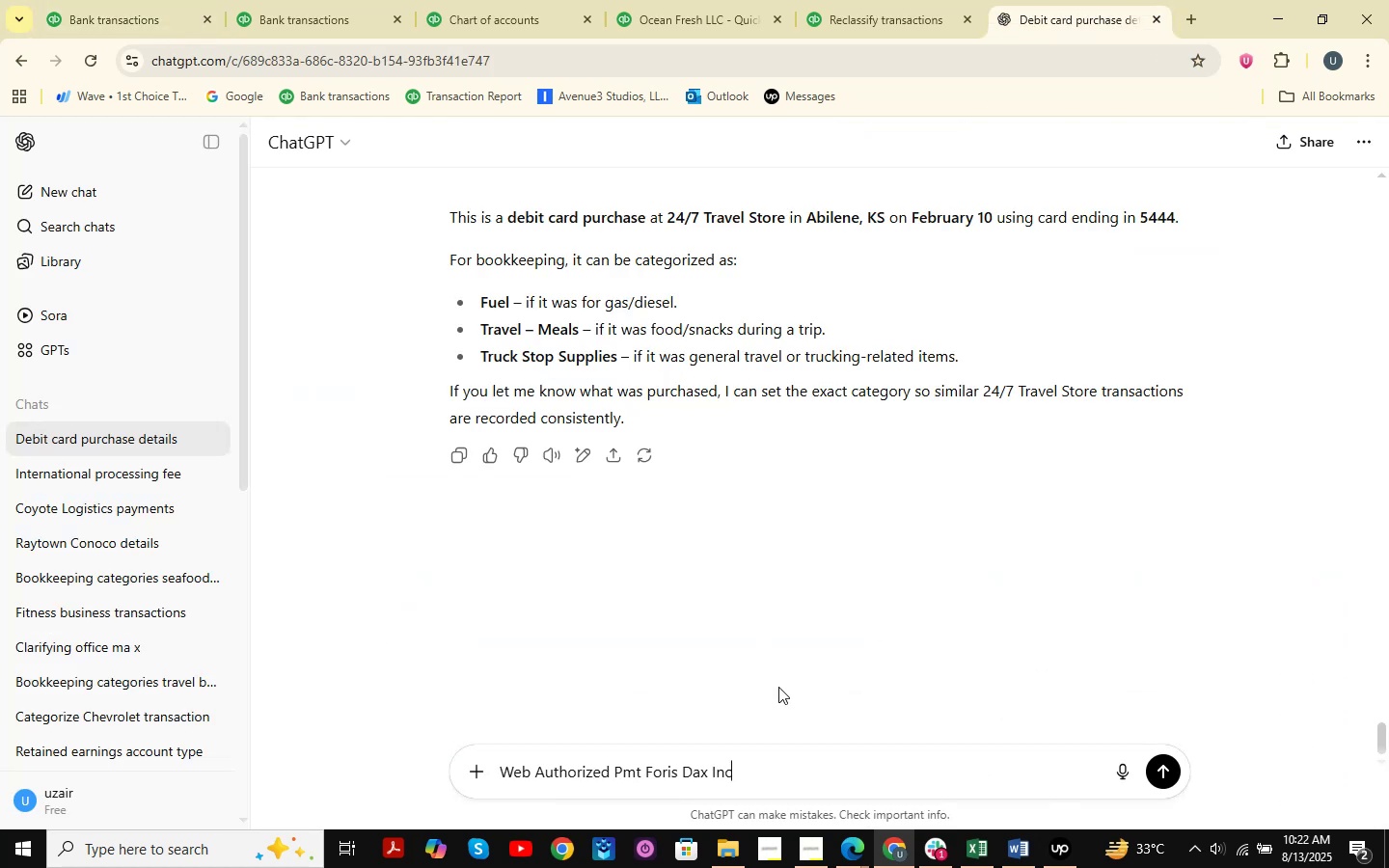 
key(NumpadEnter)
 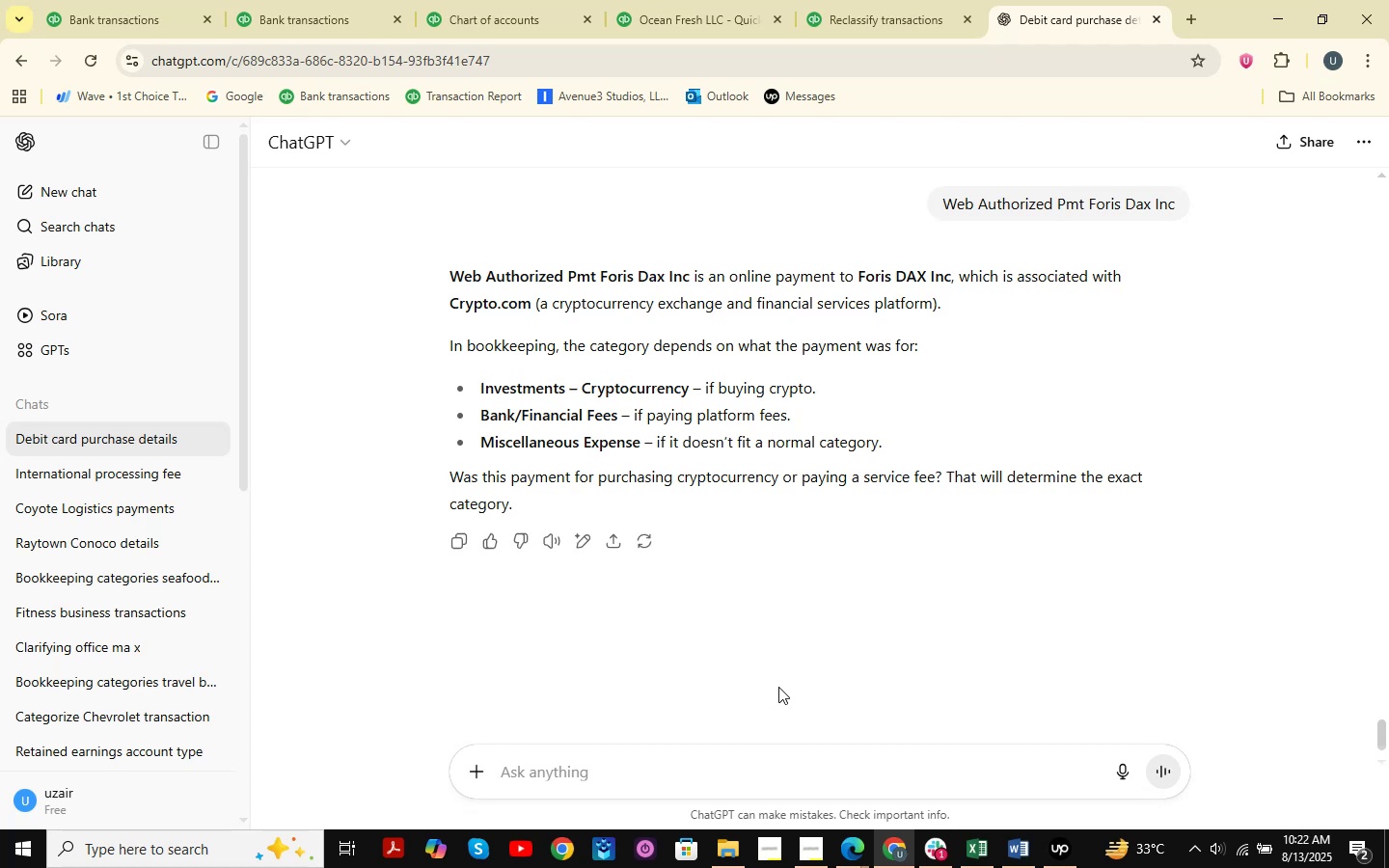 
wait(16.58)
 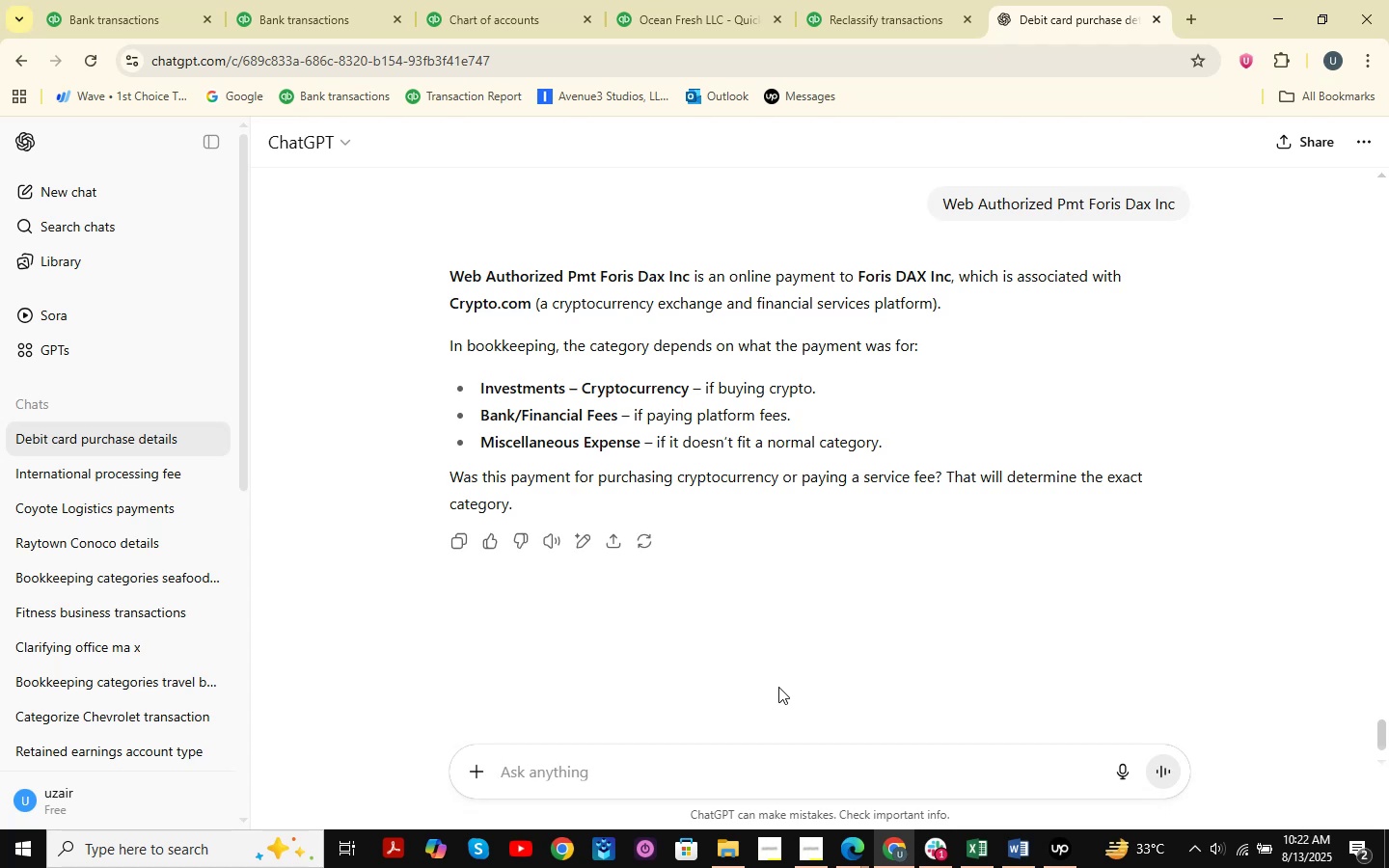 
double_click([202, 0])
 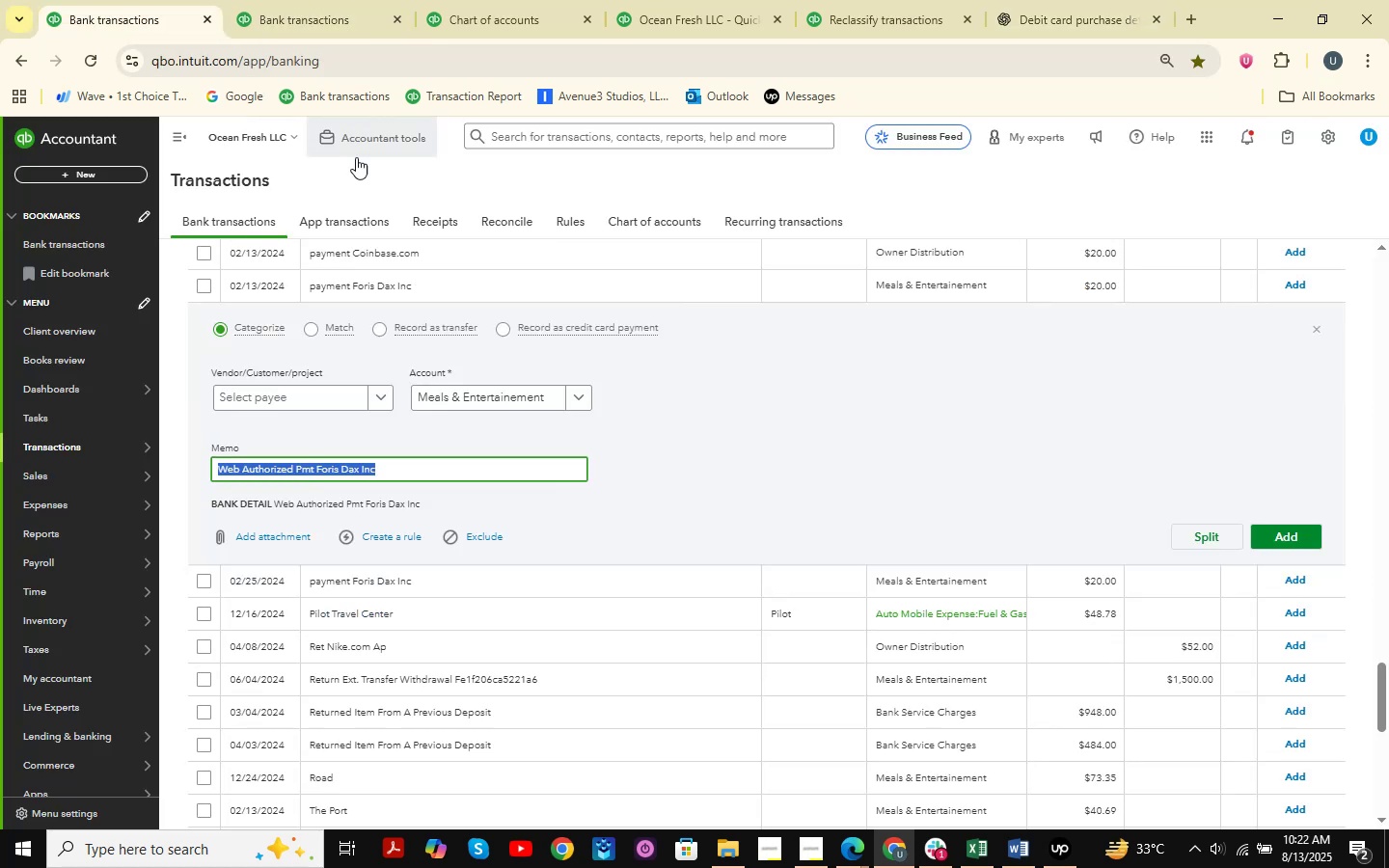 
scroll: coordinate [511, 425], scroll_direction: down, amount: 12.0
 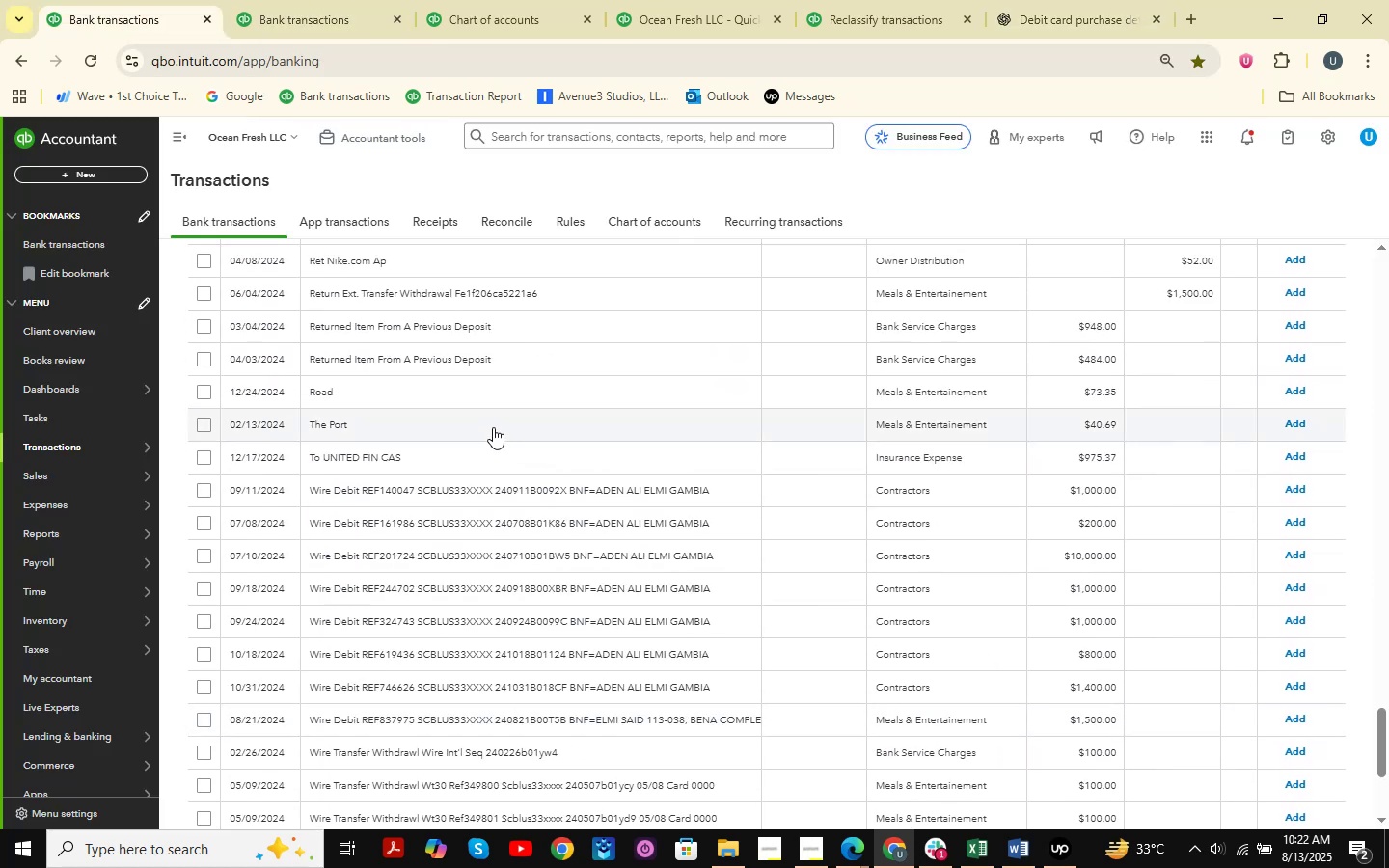 
scroll: coordinate [422, 472], scroll_direction: up, amount: 17.0
 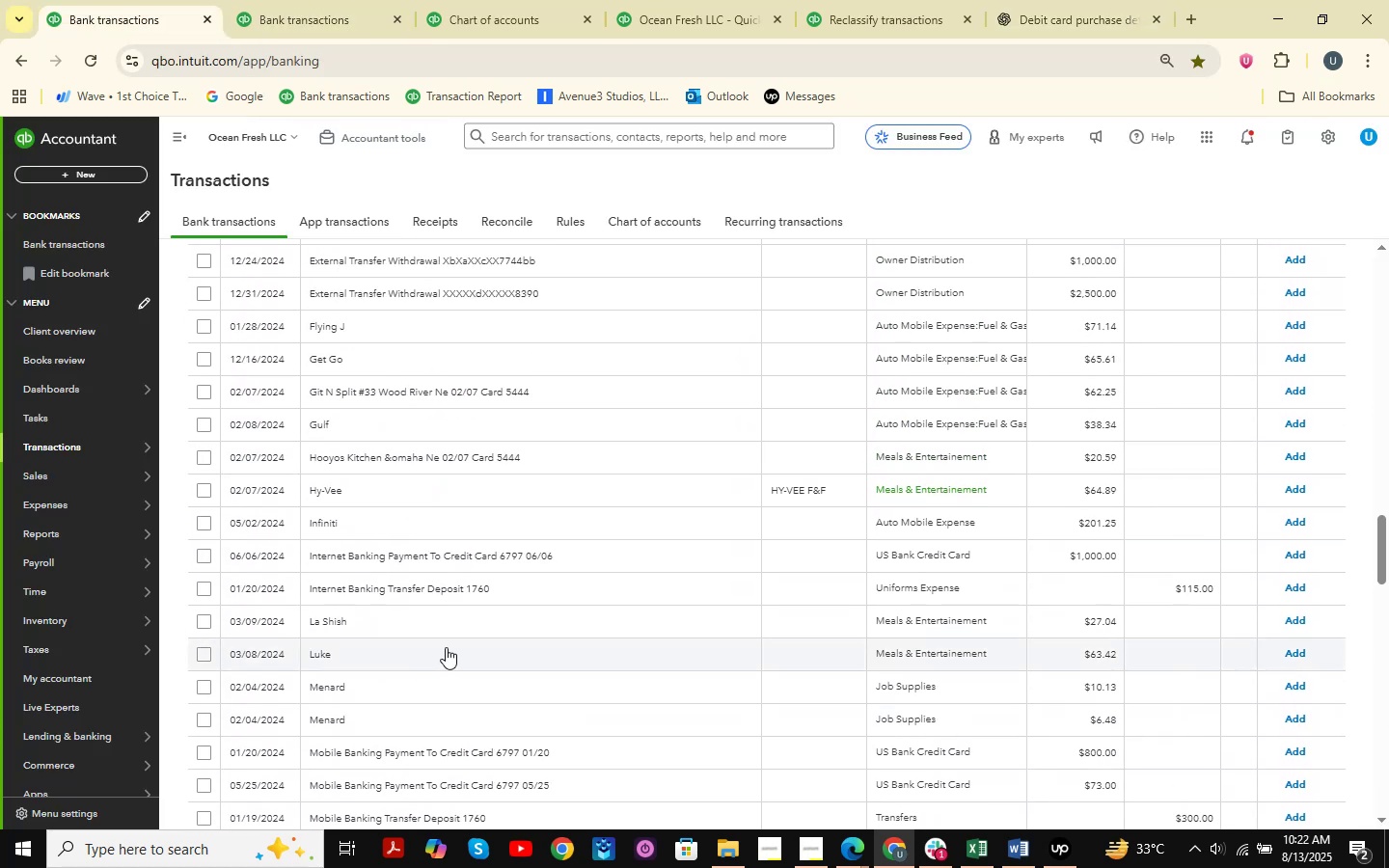 
left_click([409, 675])
 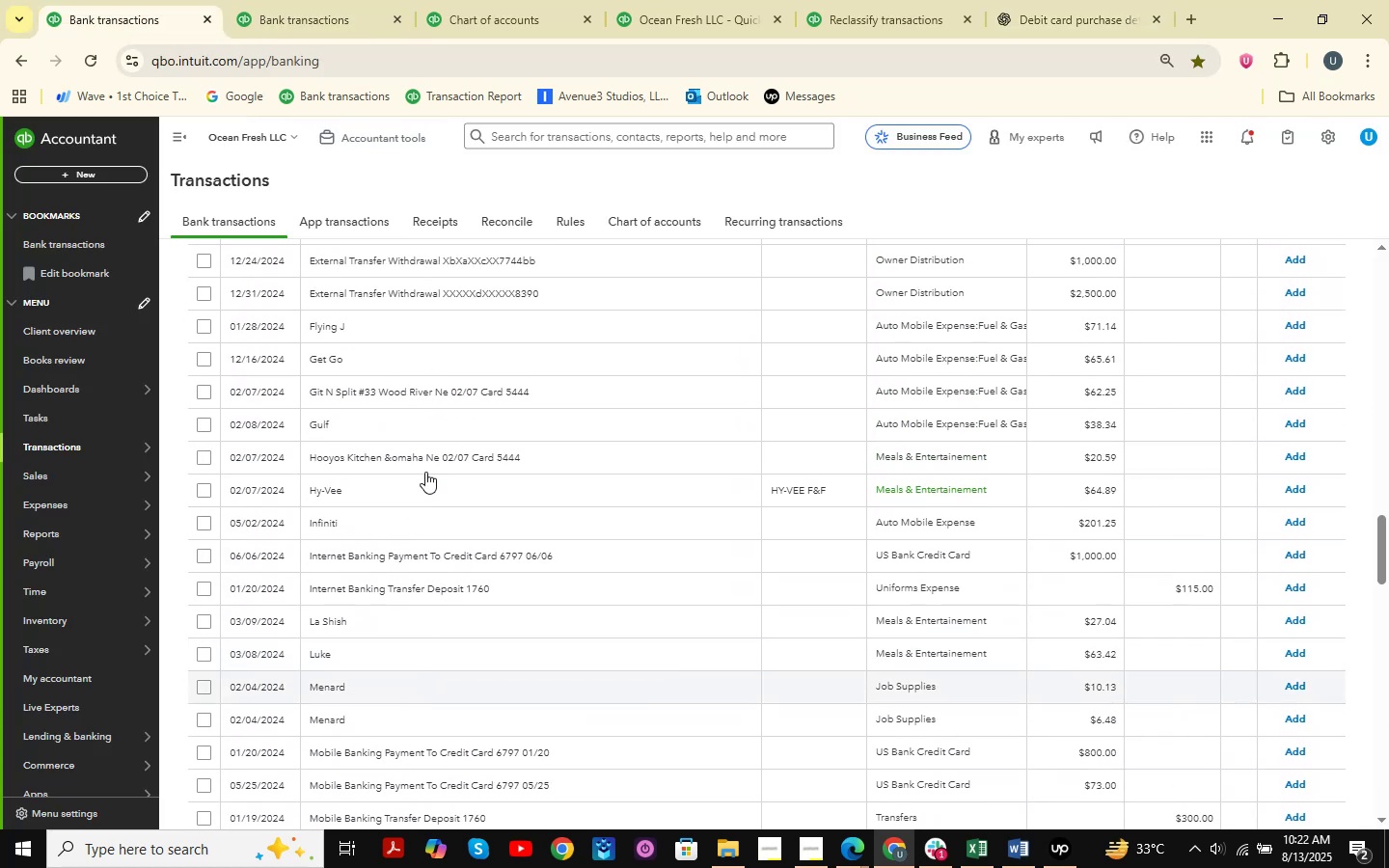 
scroll: coordinate [425, 472], scroll_direction: down, amount: 2.0
 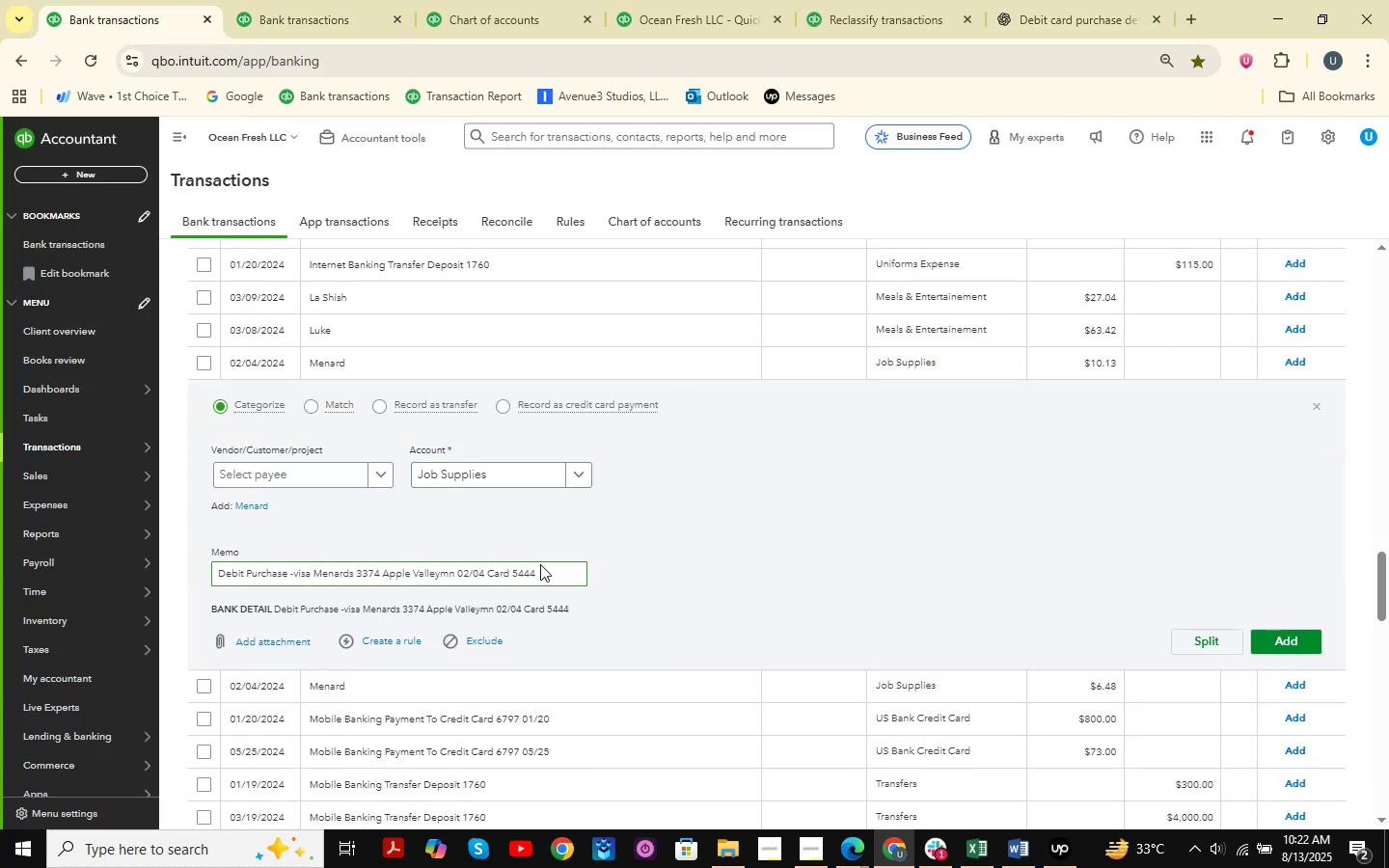 
left_click_drag(start_coordinate=[551, 567], to_coordinate=[114, 574])
 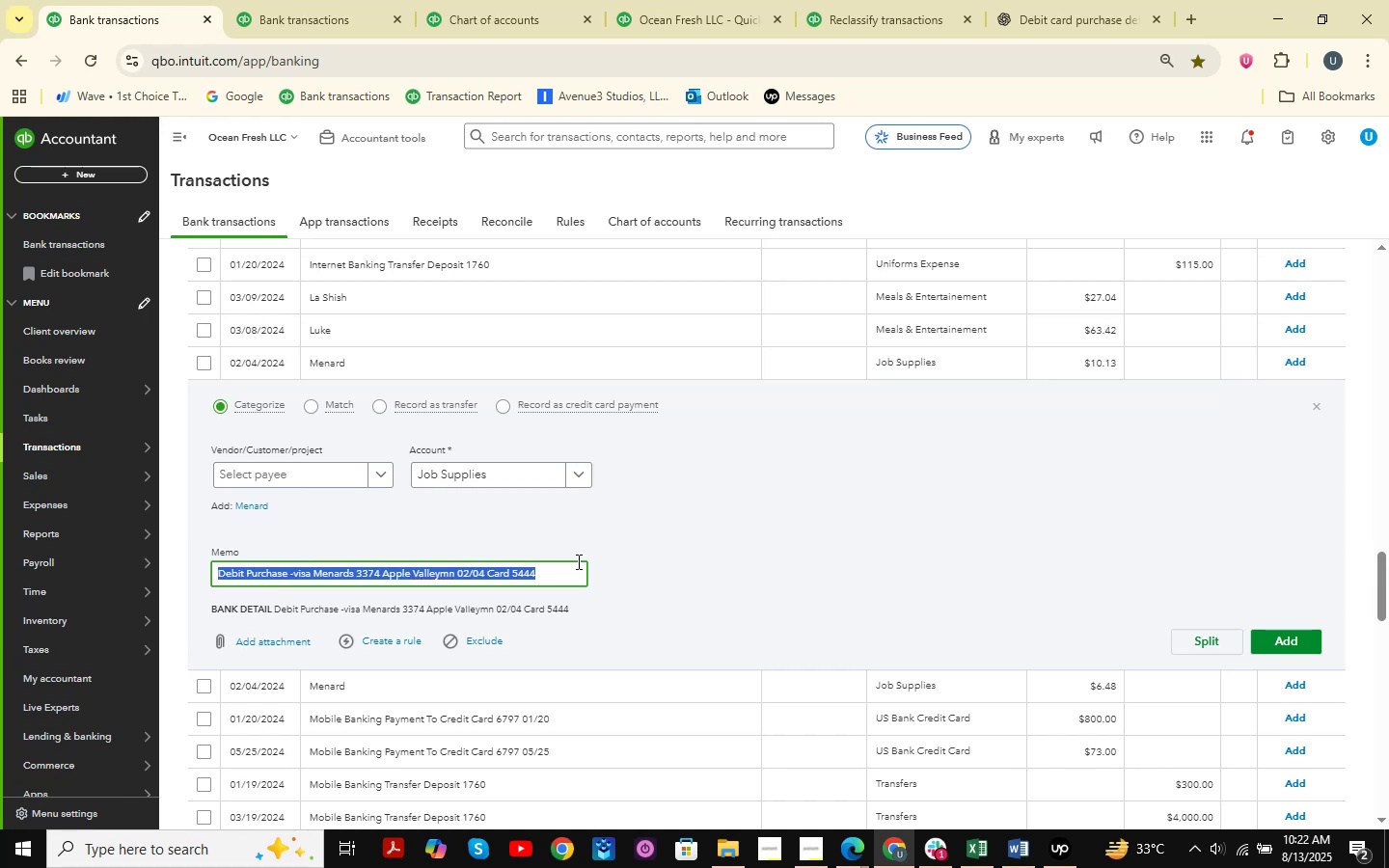 
key(Control+C)
 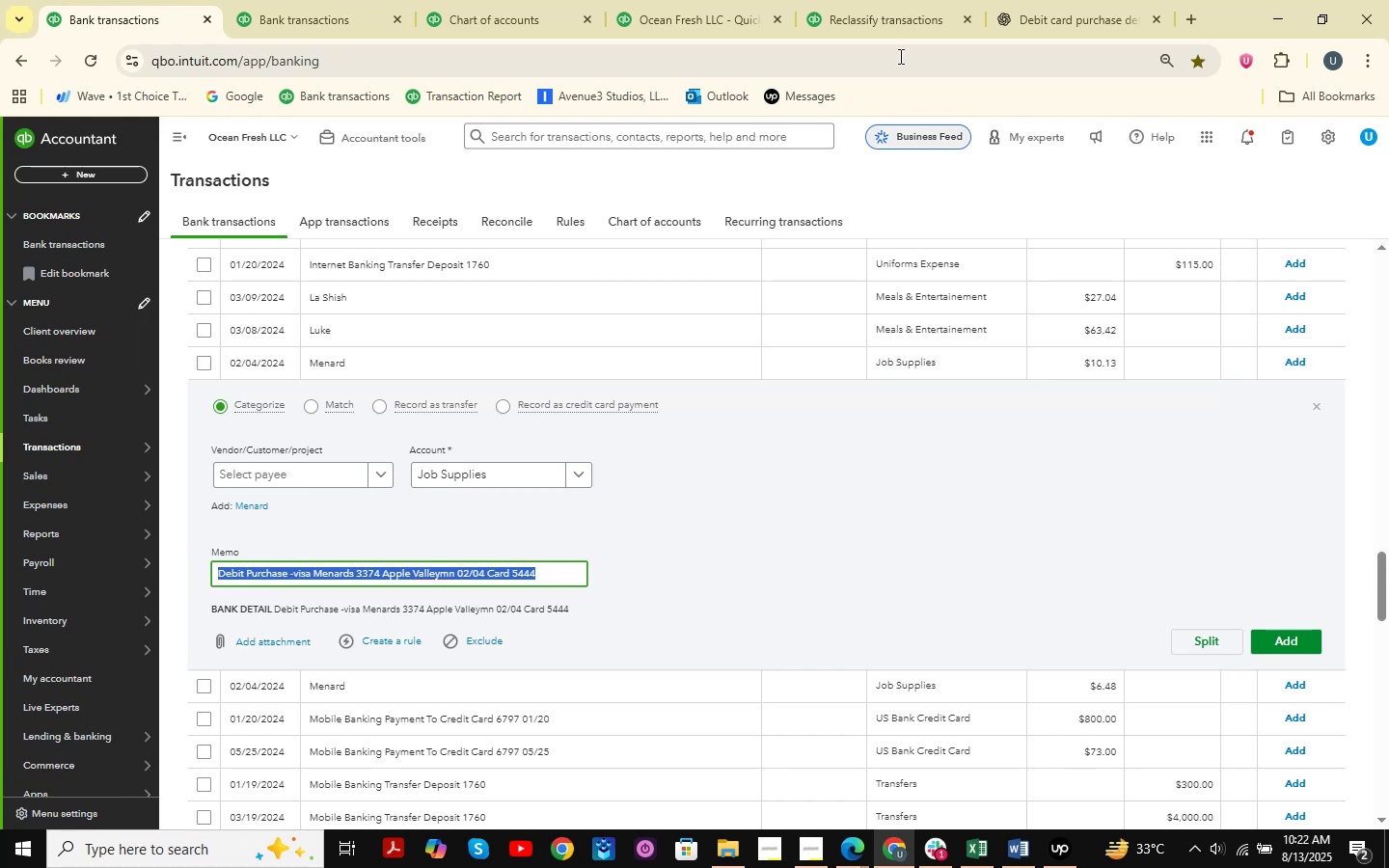 
left_click([895, 0])
 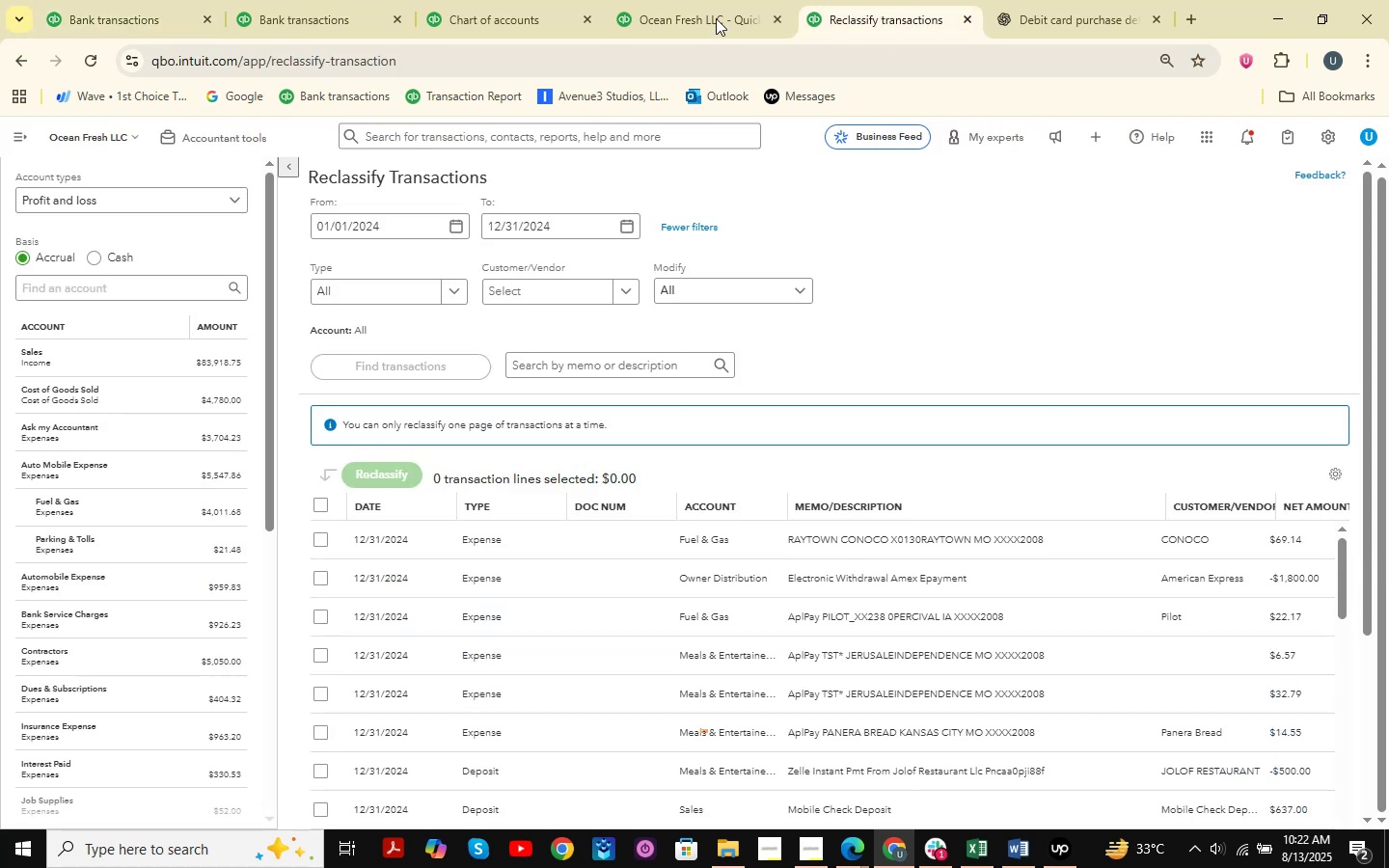 
left_click([714, 0])
 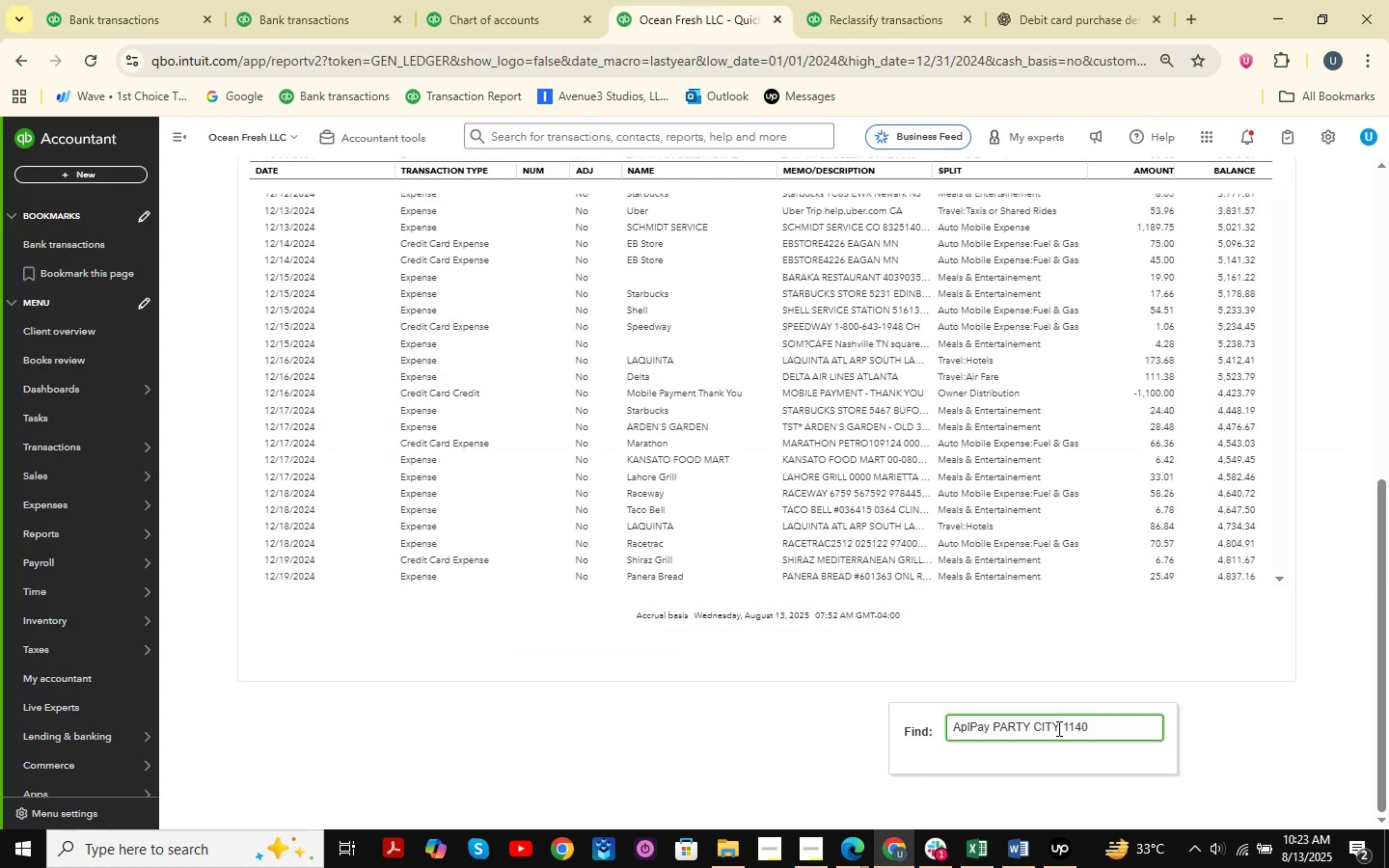 
left_click_drag(start_coordinate=[1115, 728], to_coordinate=[928, 729])
 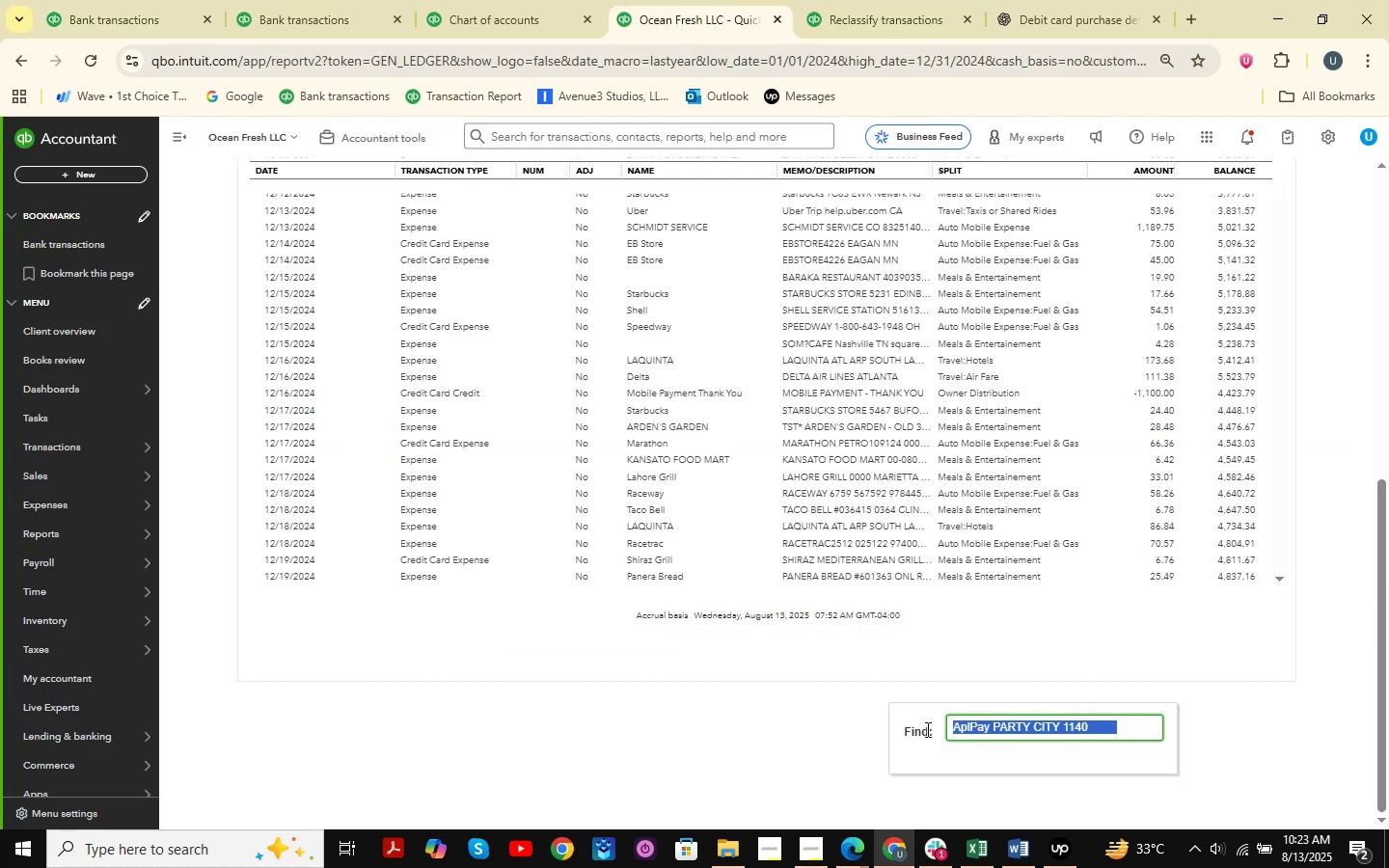 
key(Control+ControlLeft)
 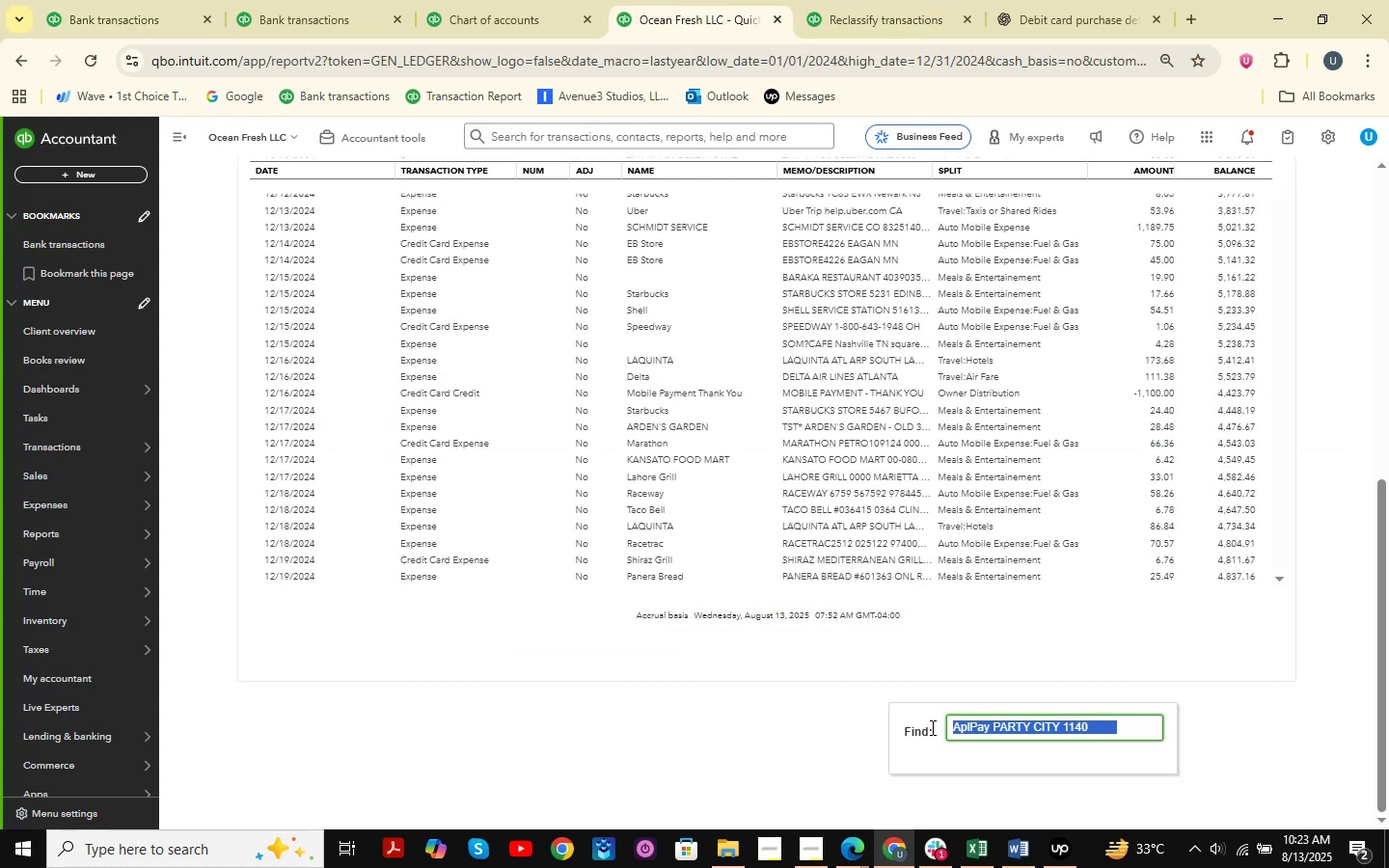 
key(Control+V)
 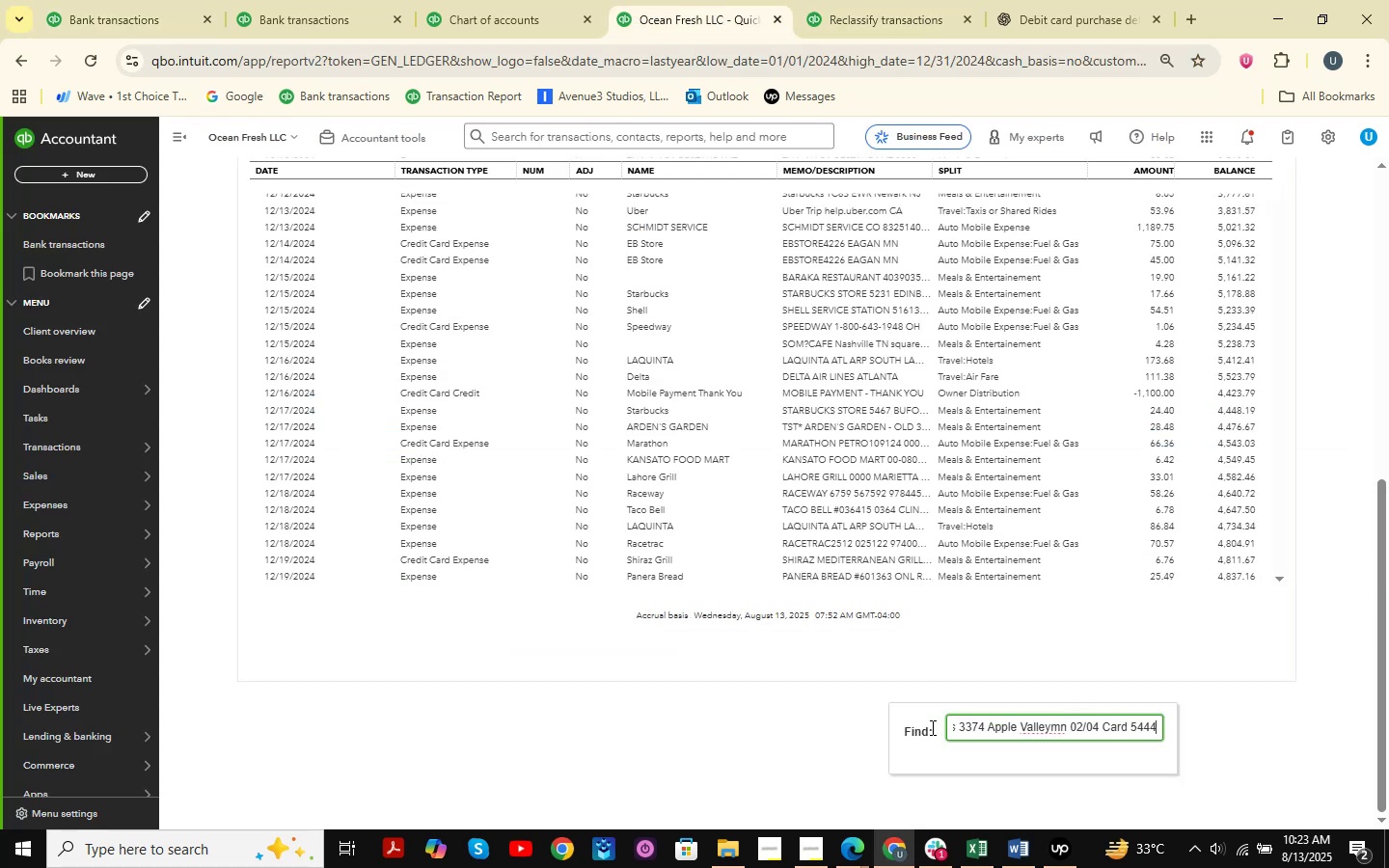 
key(NumpadEnter)
 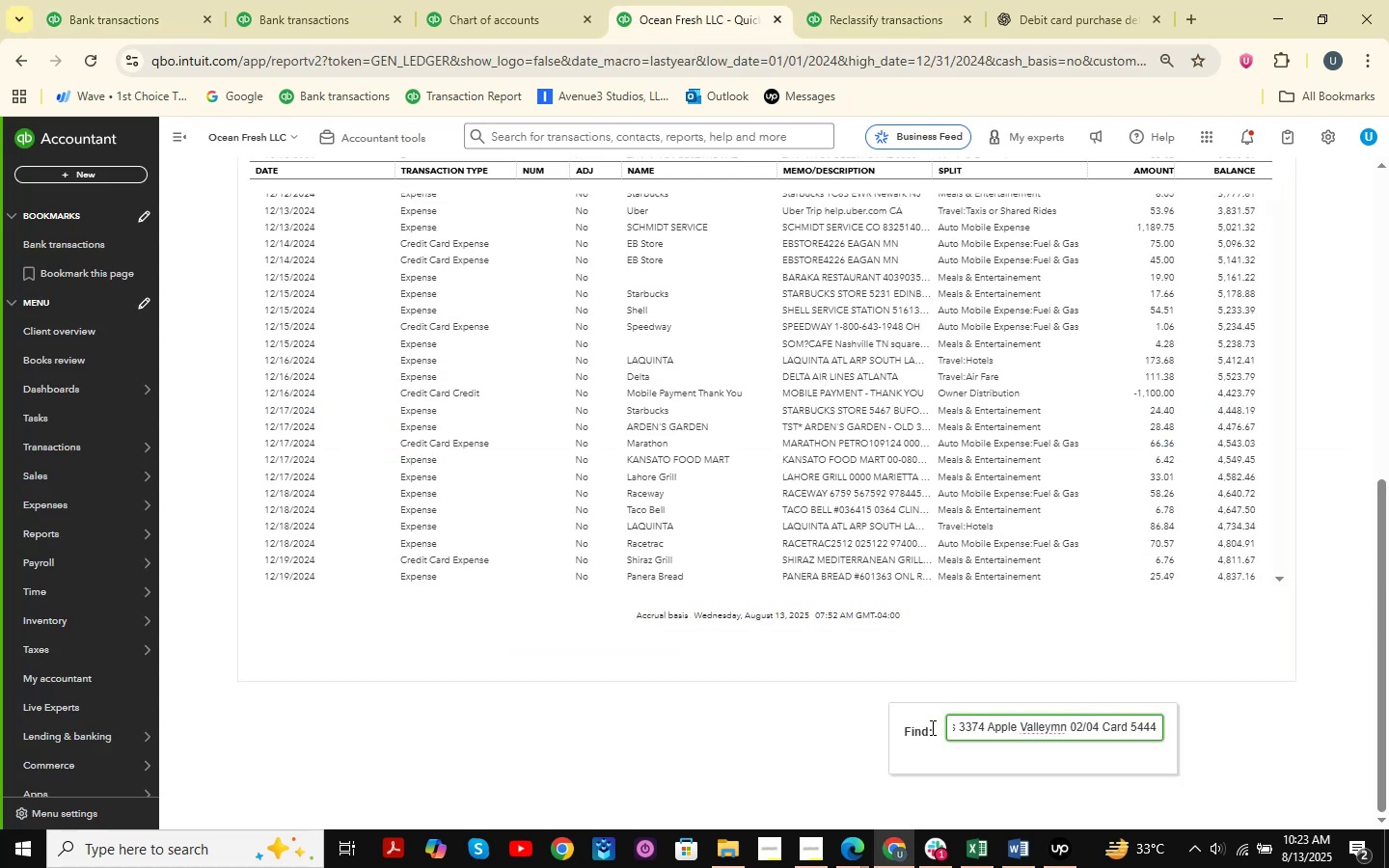 
key(NumpadEnter)
 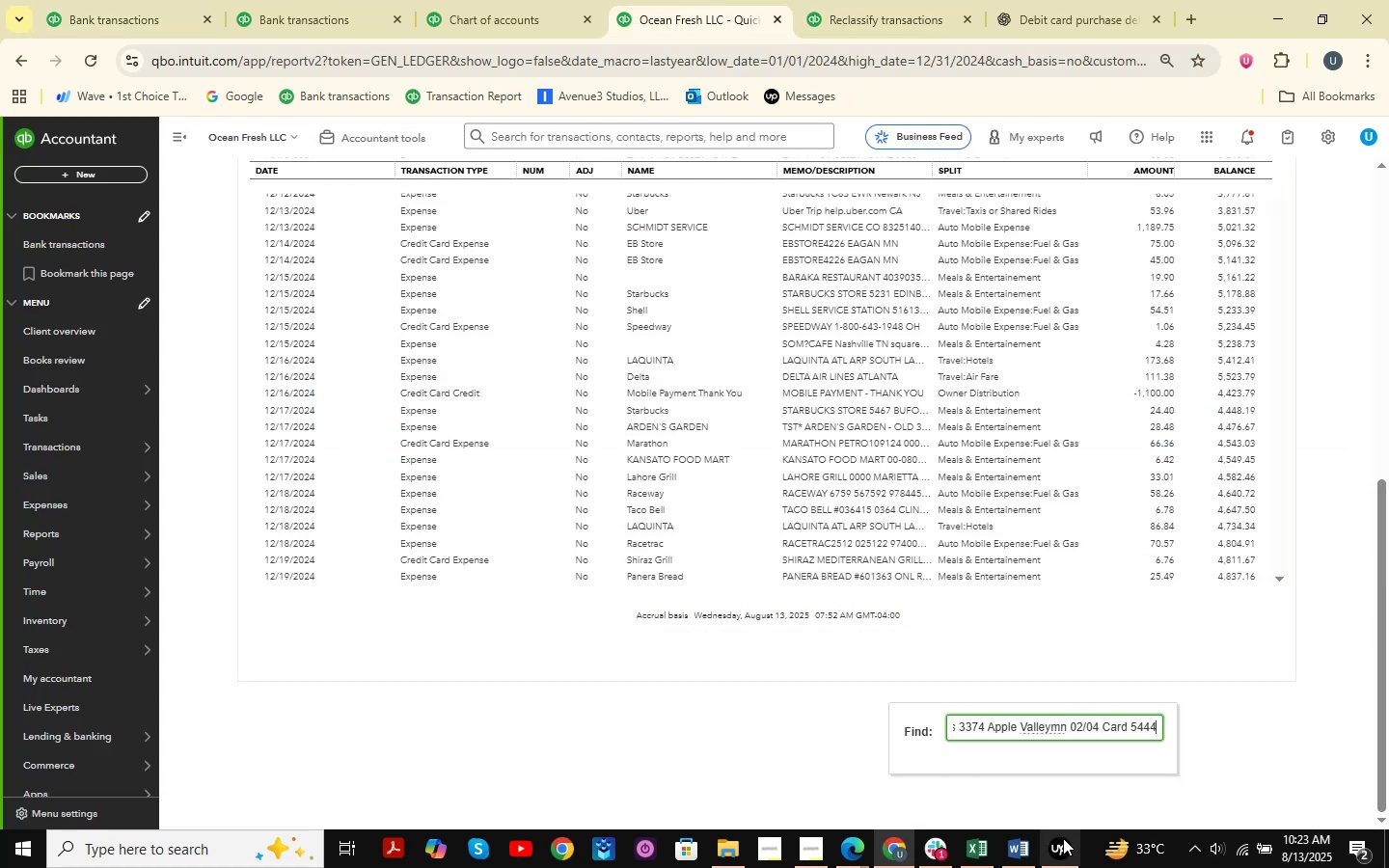 
left_click([991, 856])
 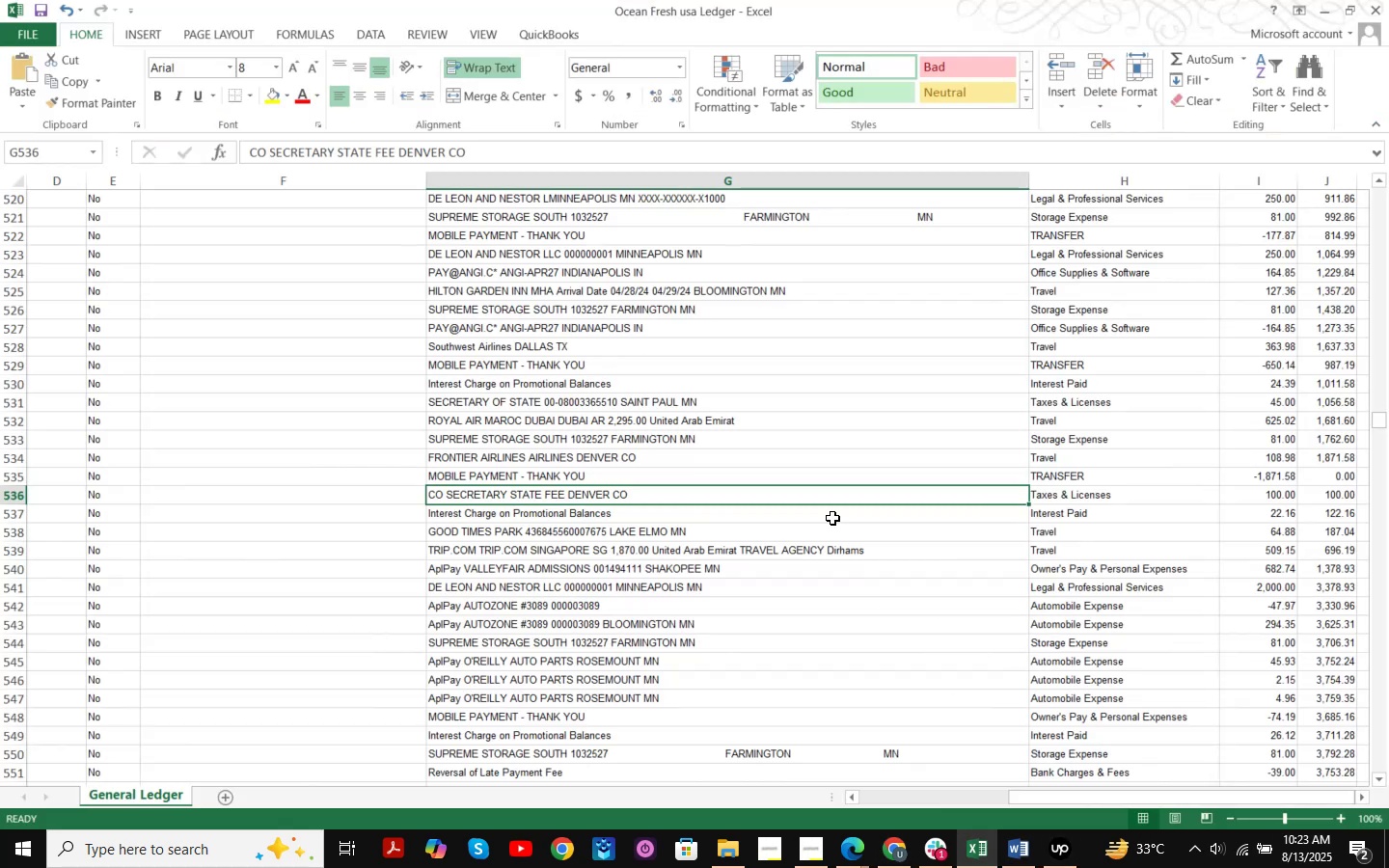 
key(Control+F)
 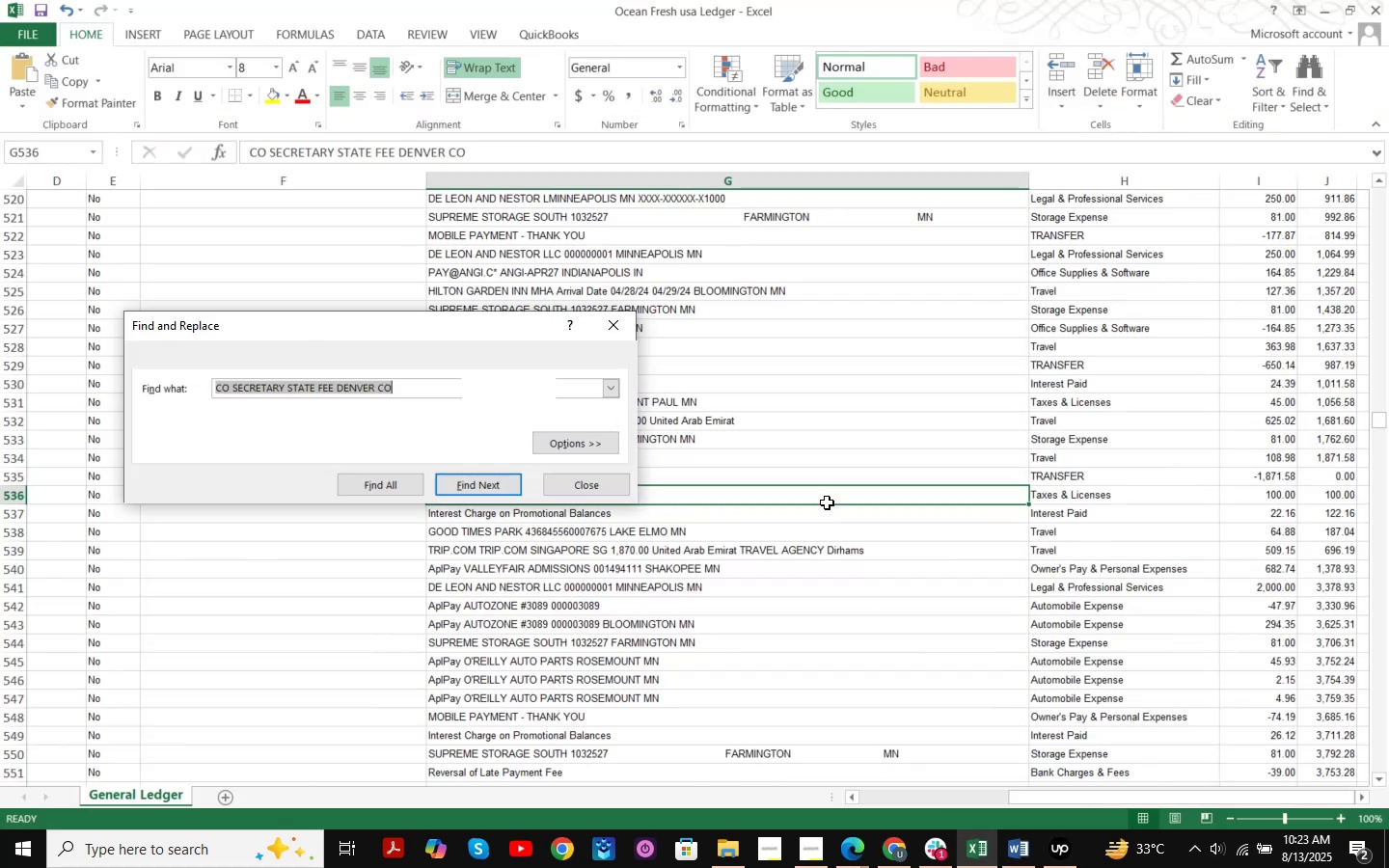 
key(Control+ControlLeft)
 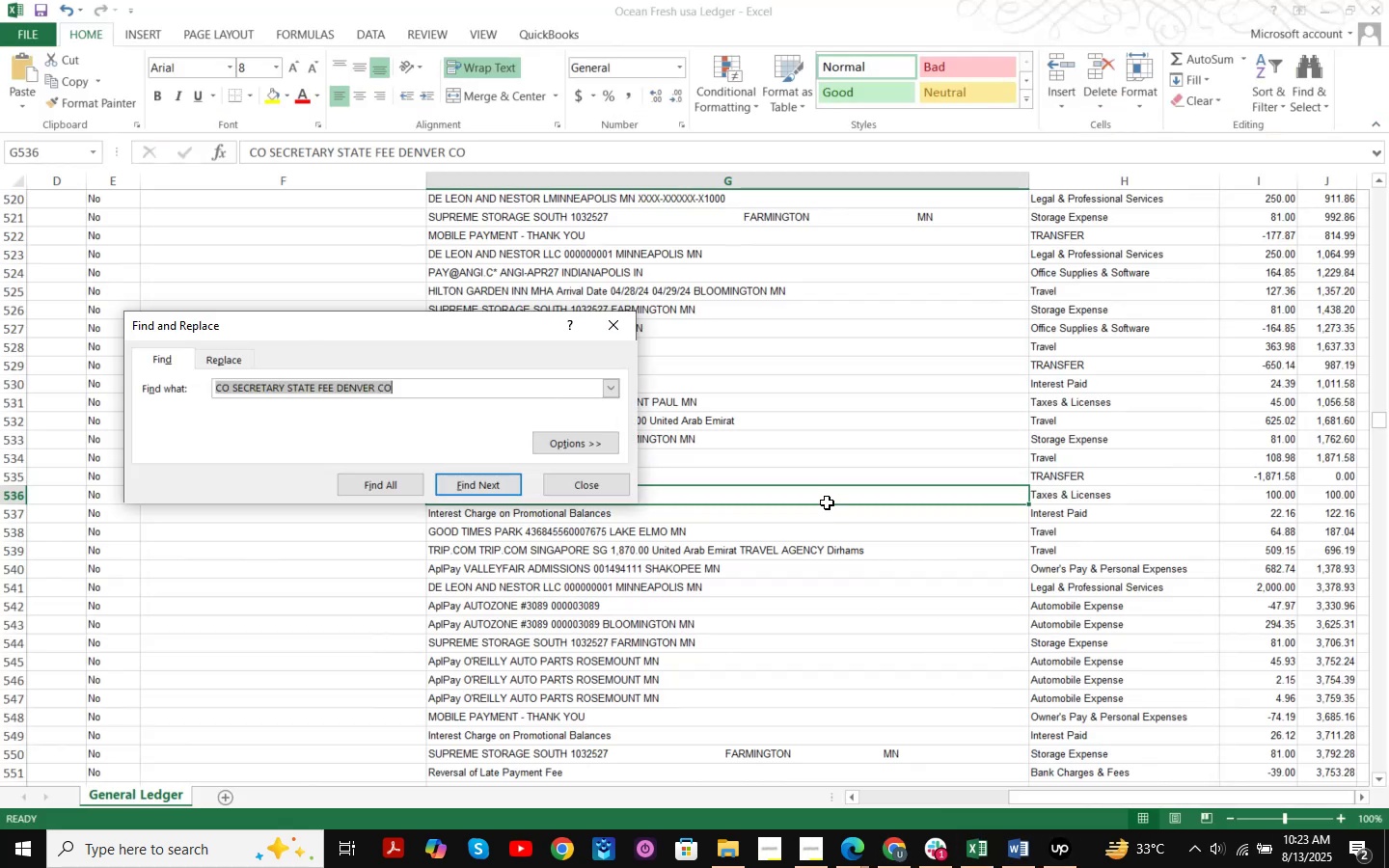 
key(Control+V)
 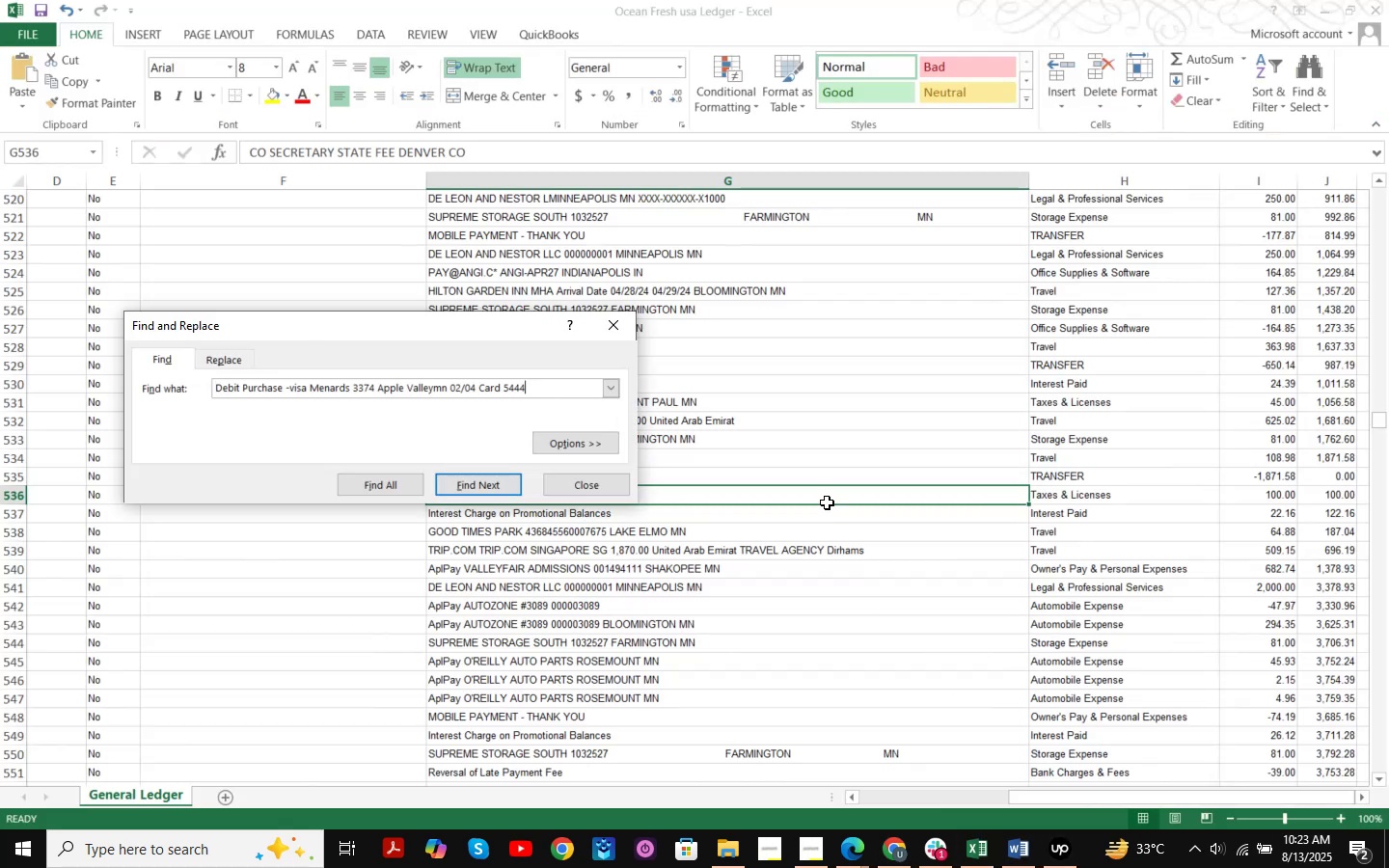 
key(NumpadEnter)
 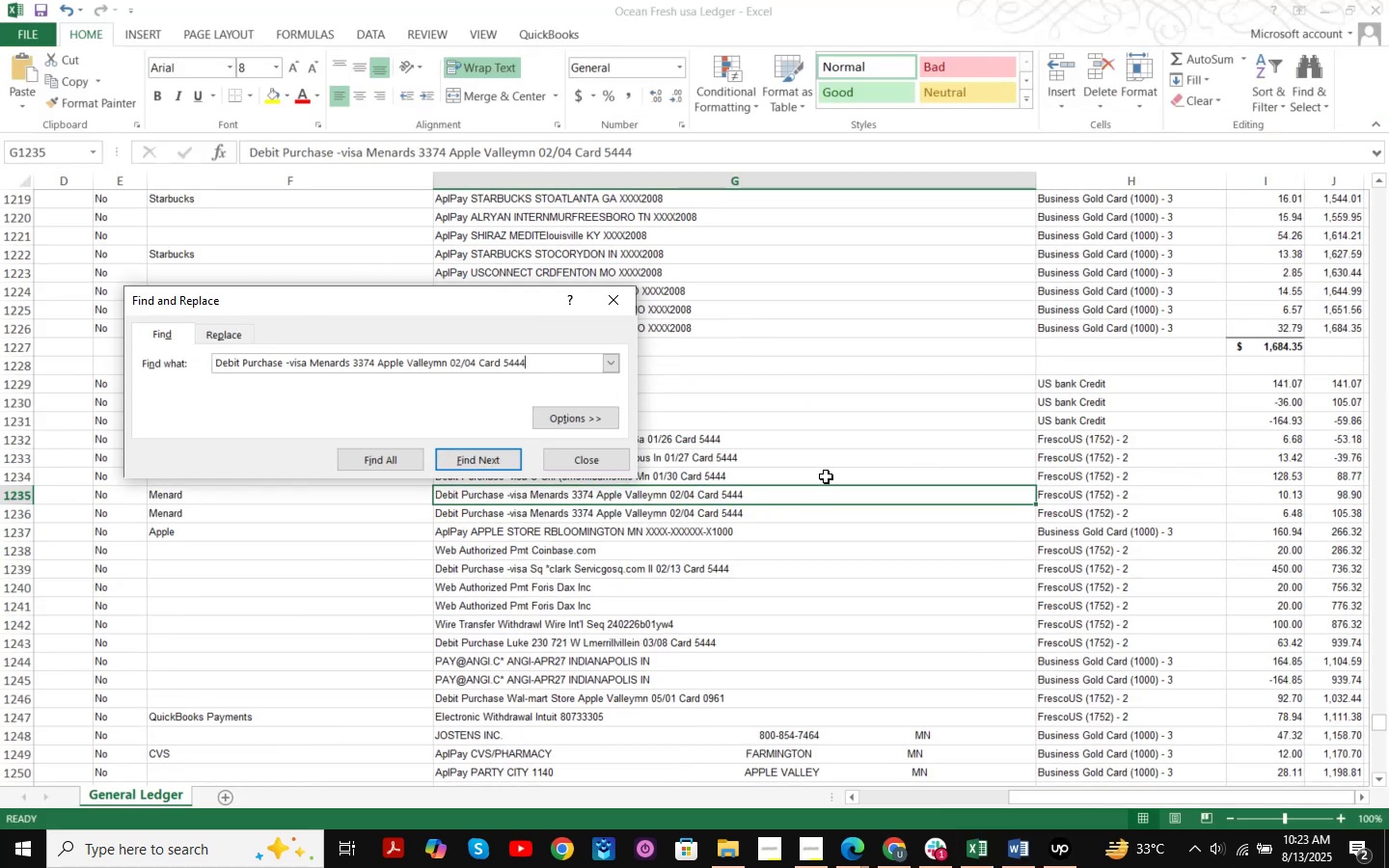 
key(NumpadEnter)
 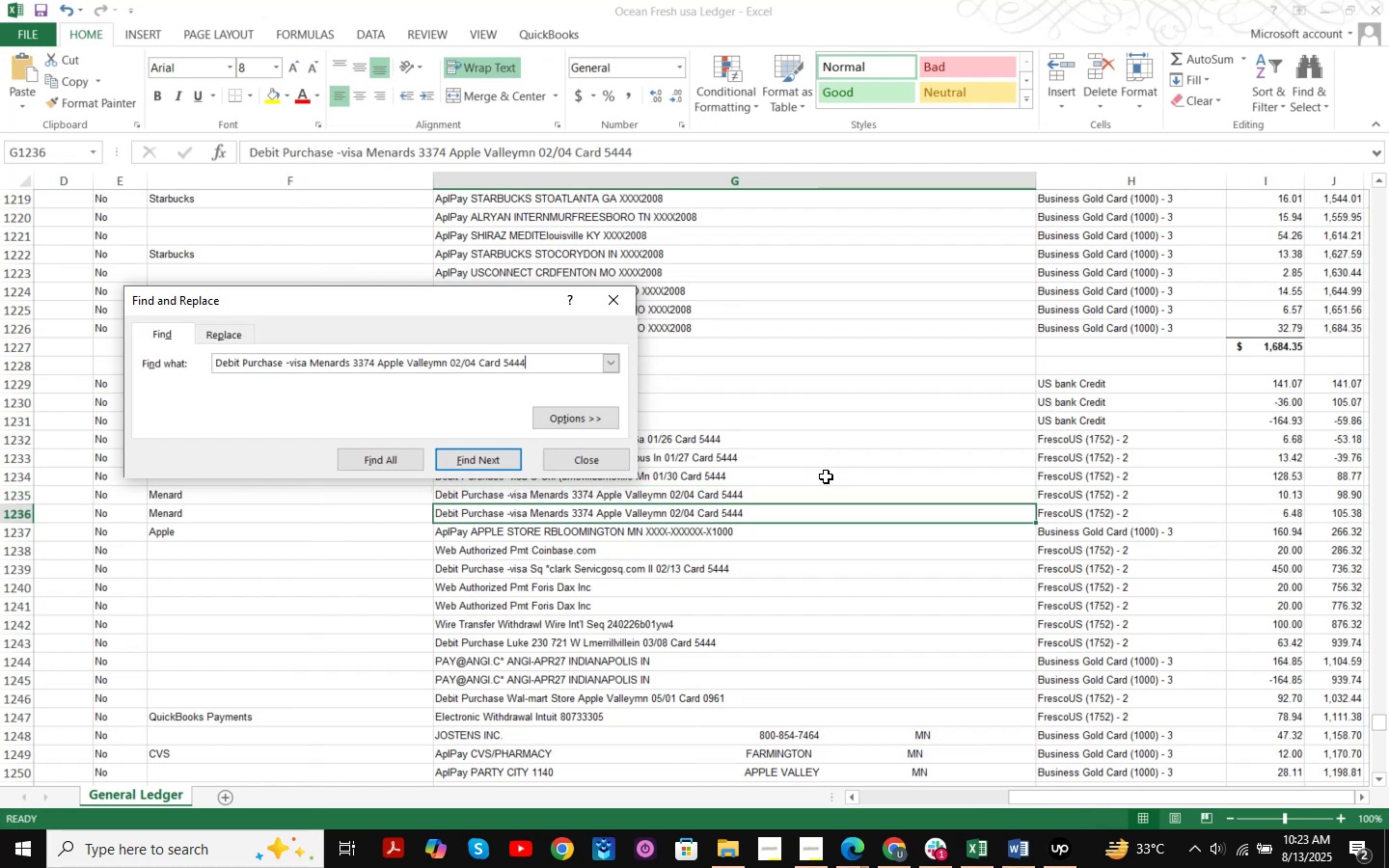 
key(NumpadEnter)
 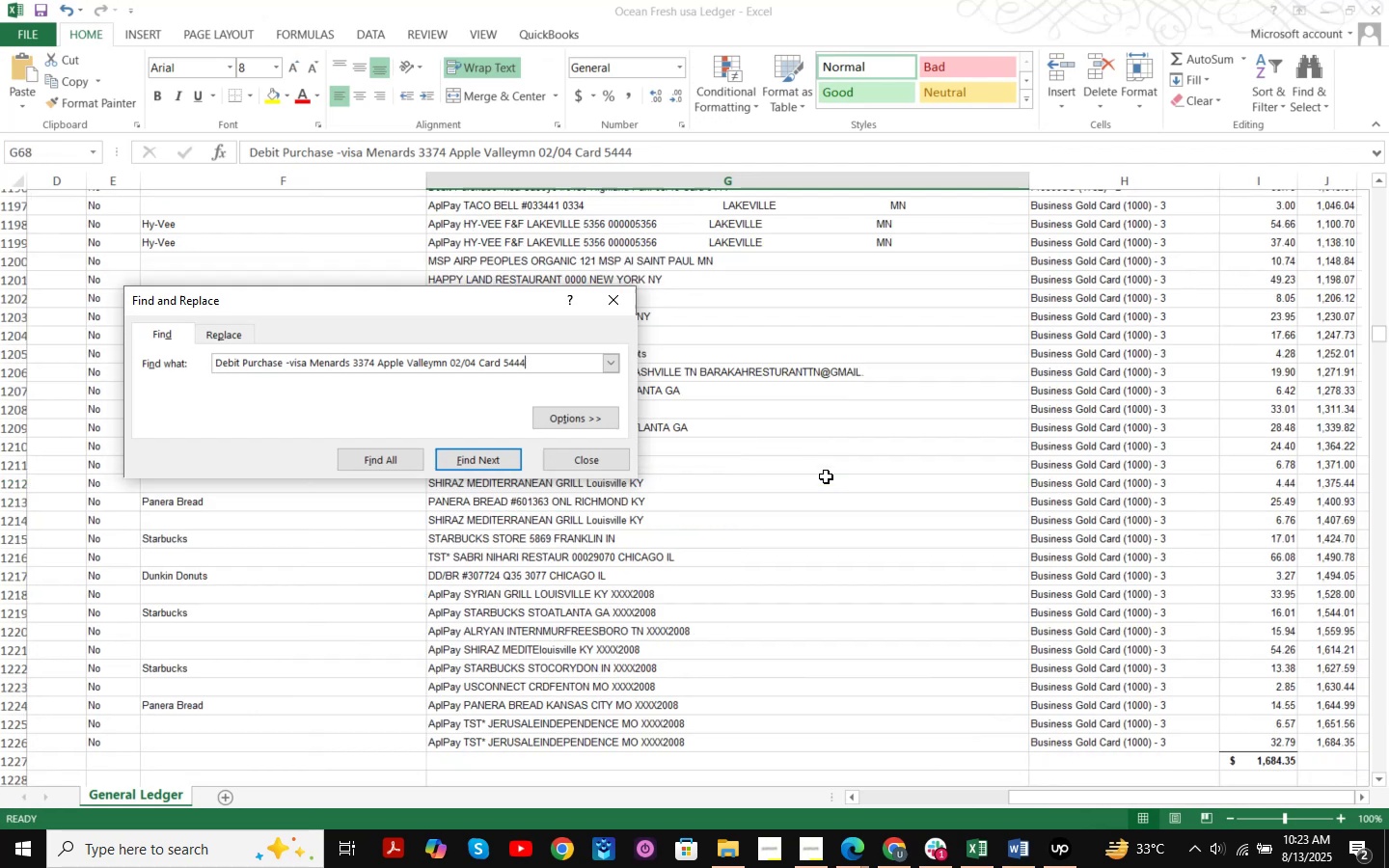 
key(NumpadEnter)
 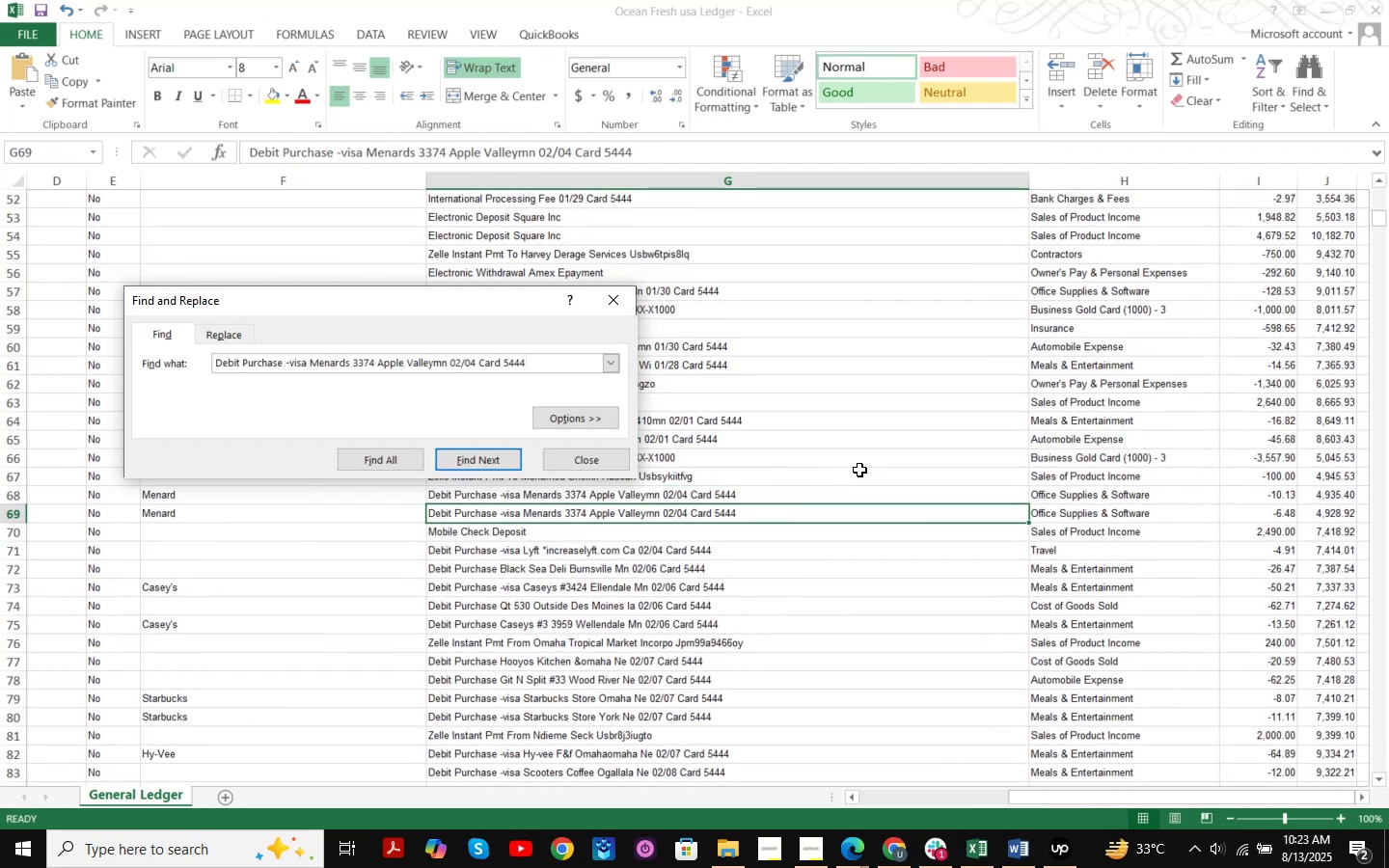 
left_click([603, 458])
 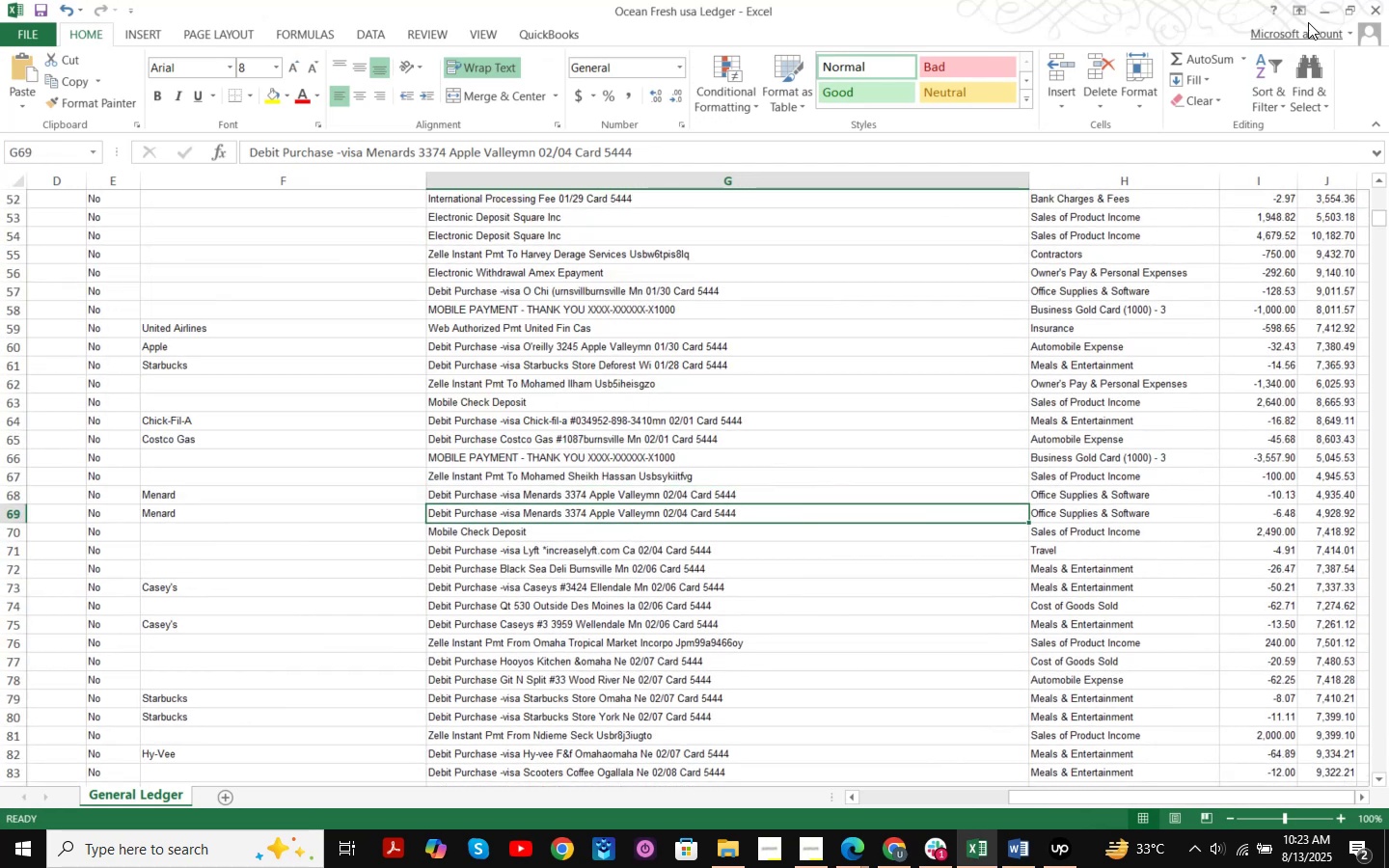 
left_click([1318, 16])
 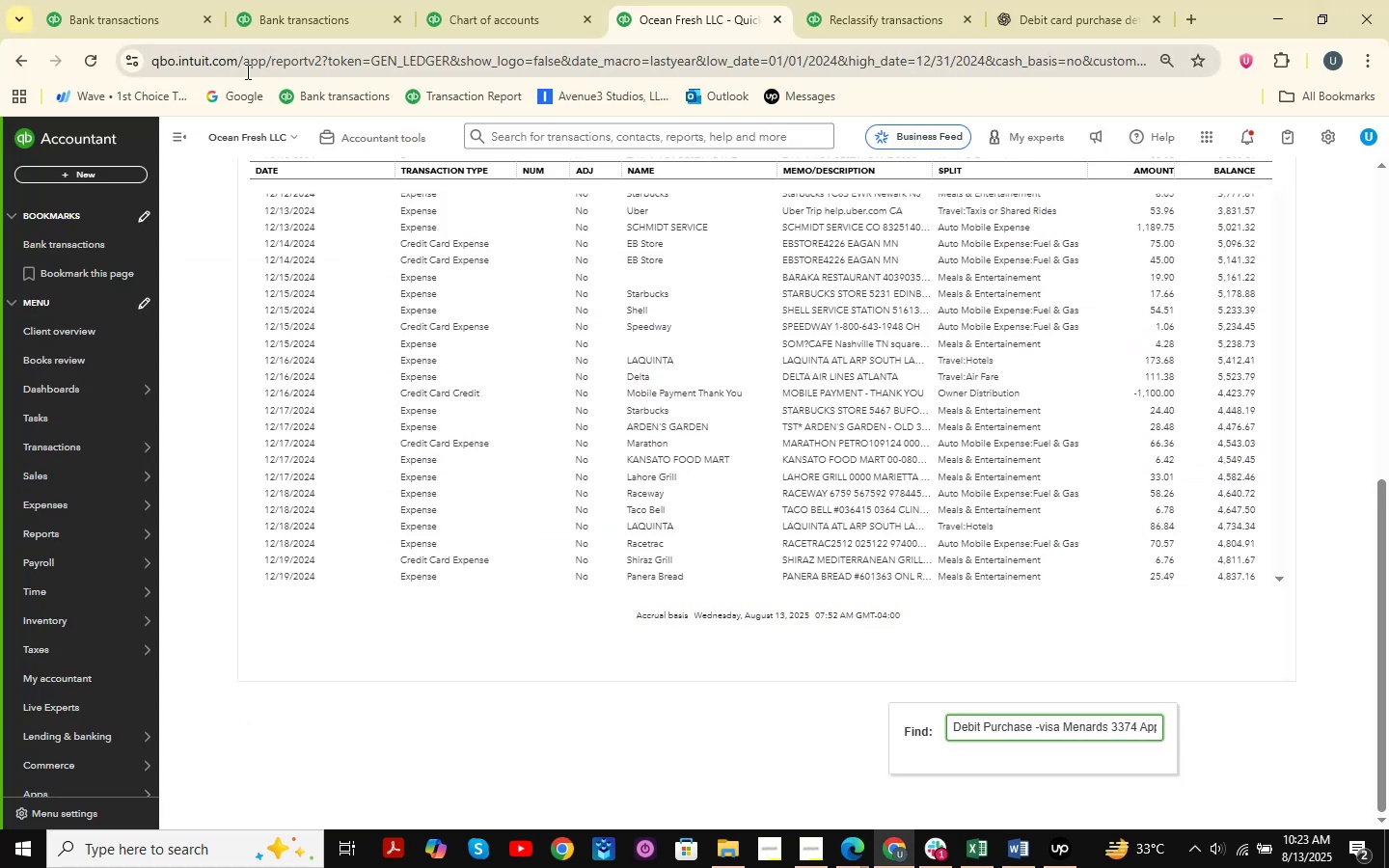 
left_click([169, 0])
 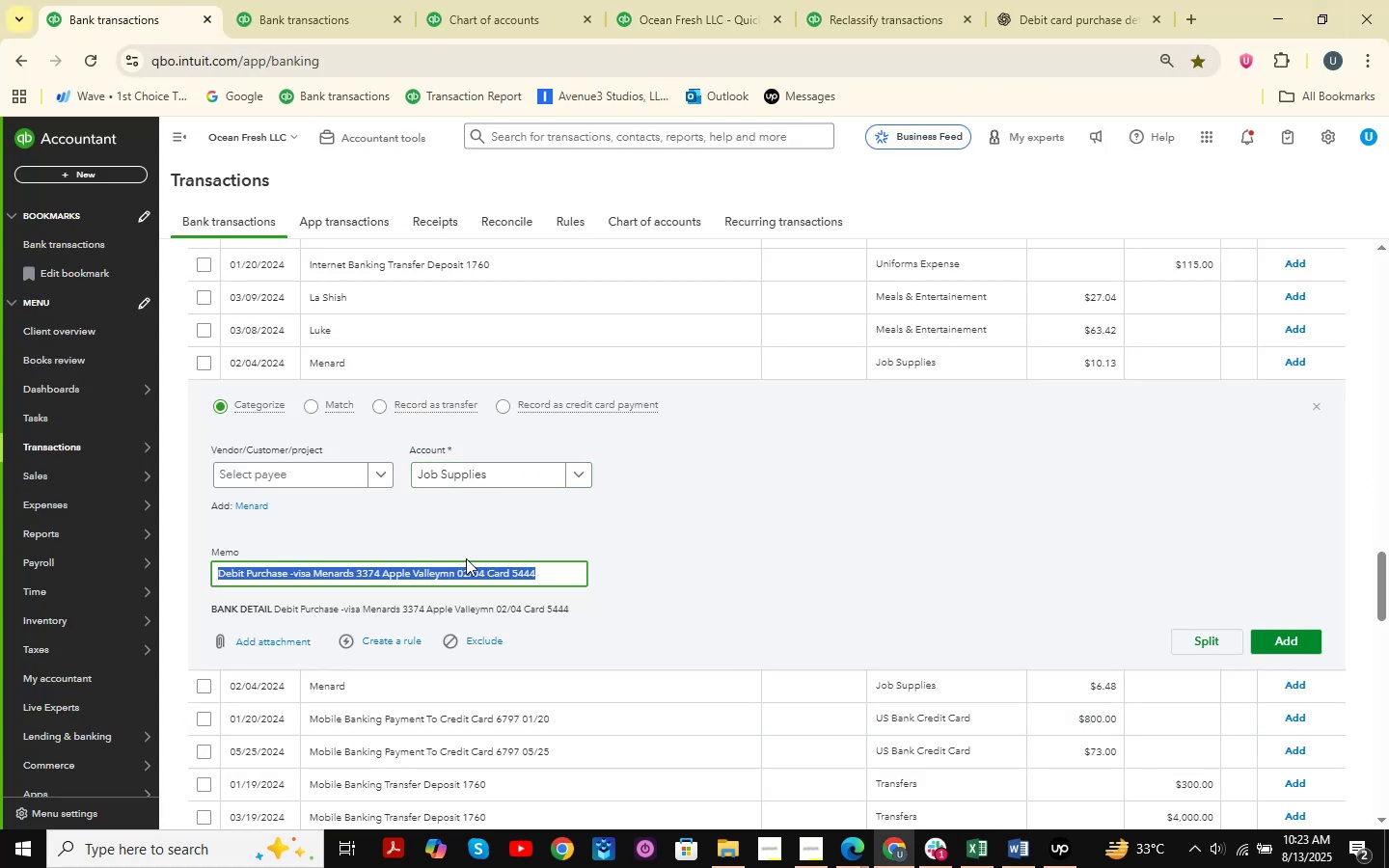 
left_click([342, 579])
 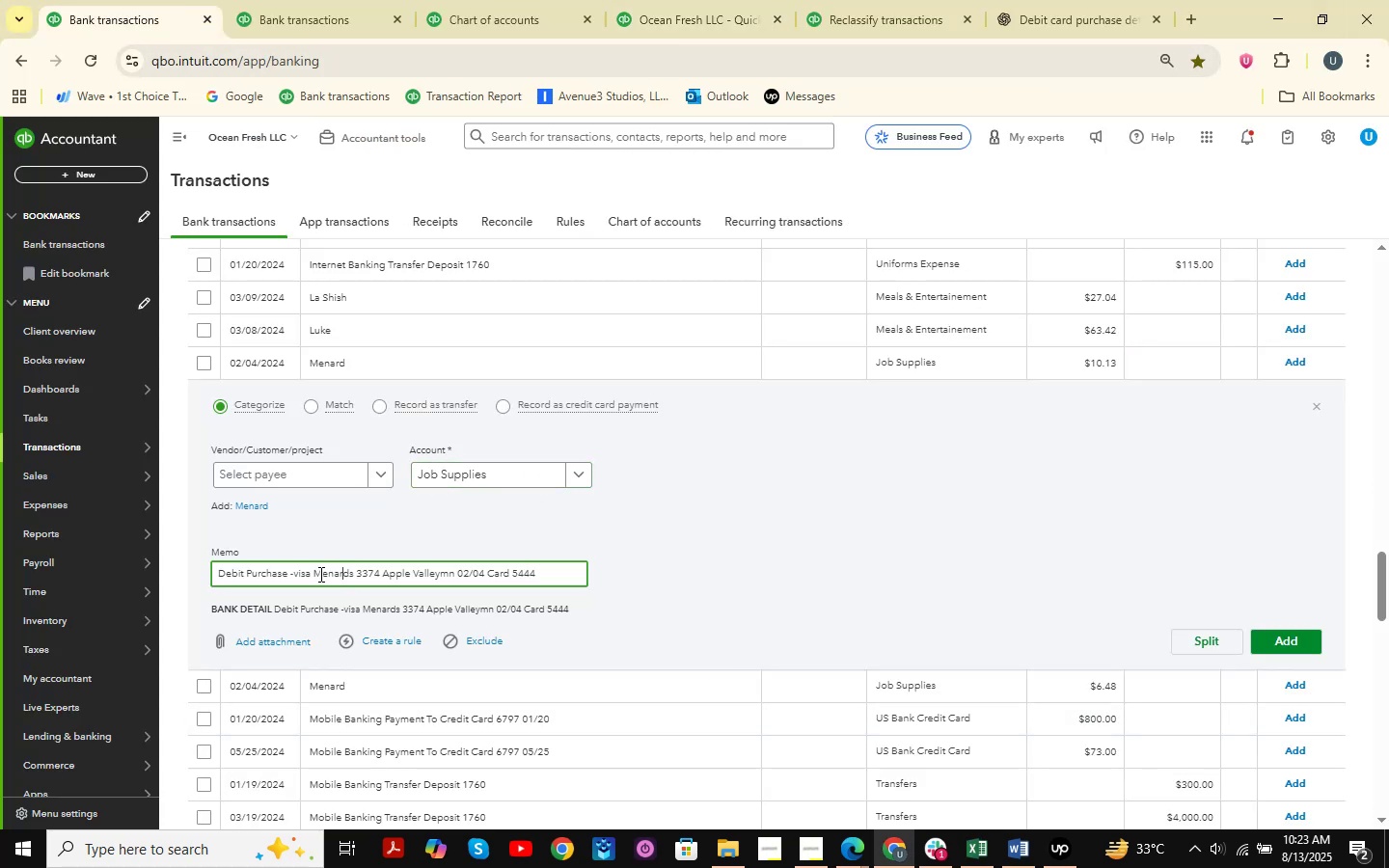 
left_click([315, 577])
 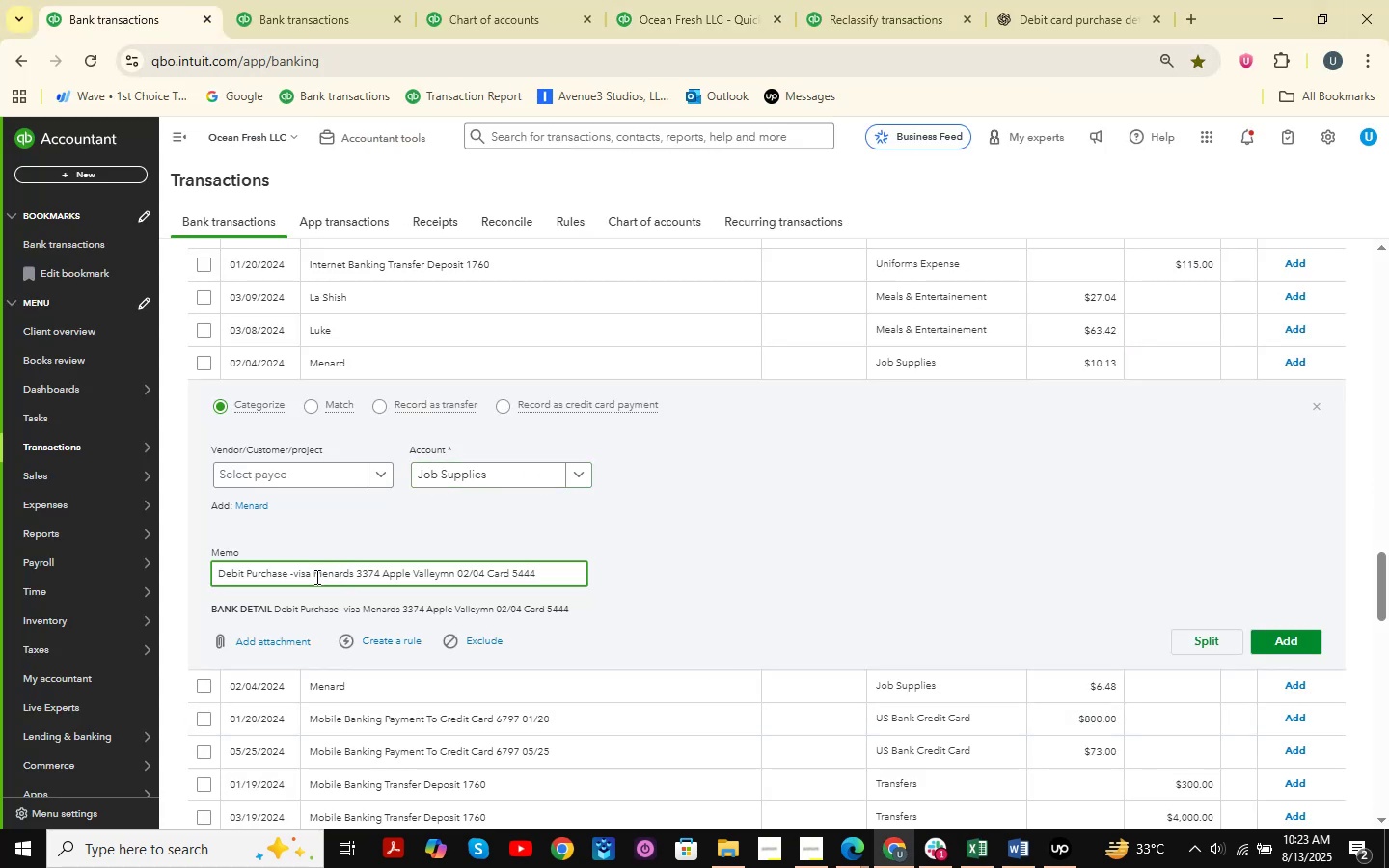 
left_click_drag(start_coordinate=[315, 577], to_coordinate=[355, 582])
 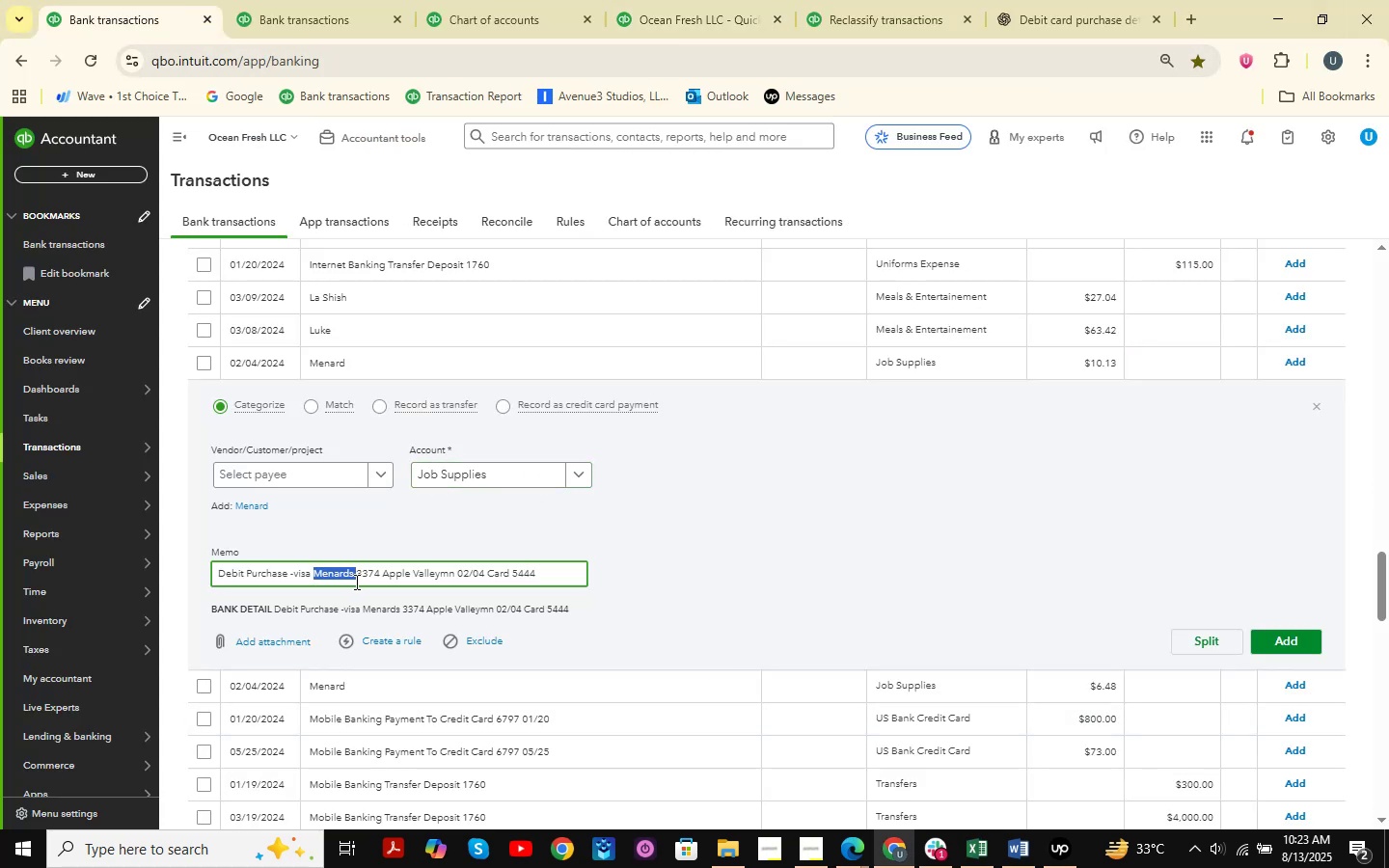 
key(Control+C)
 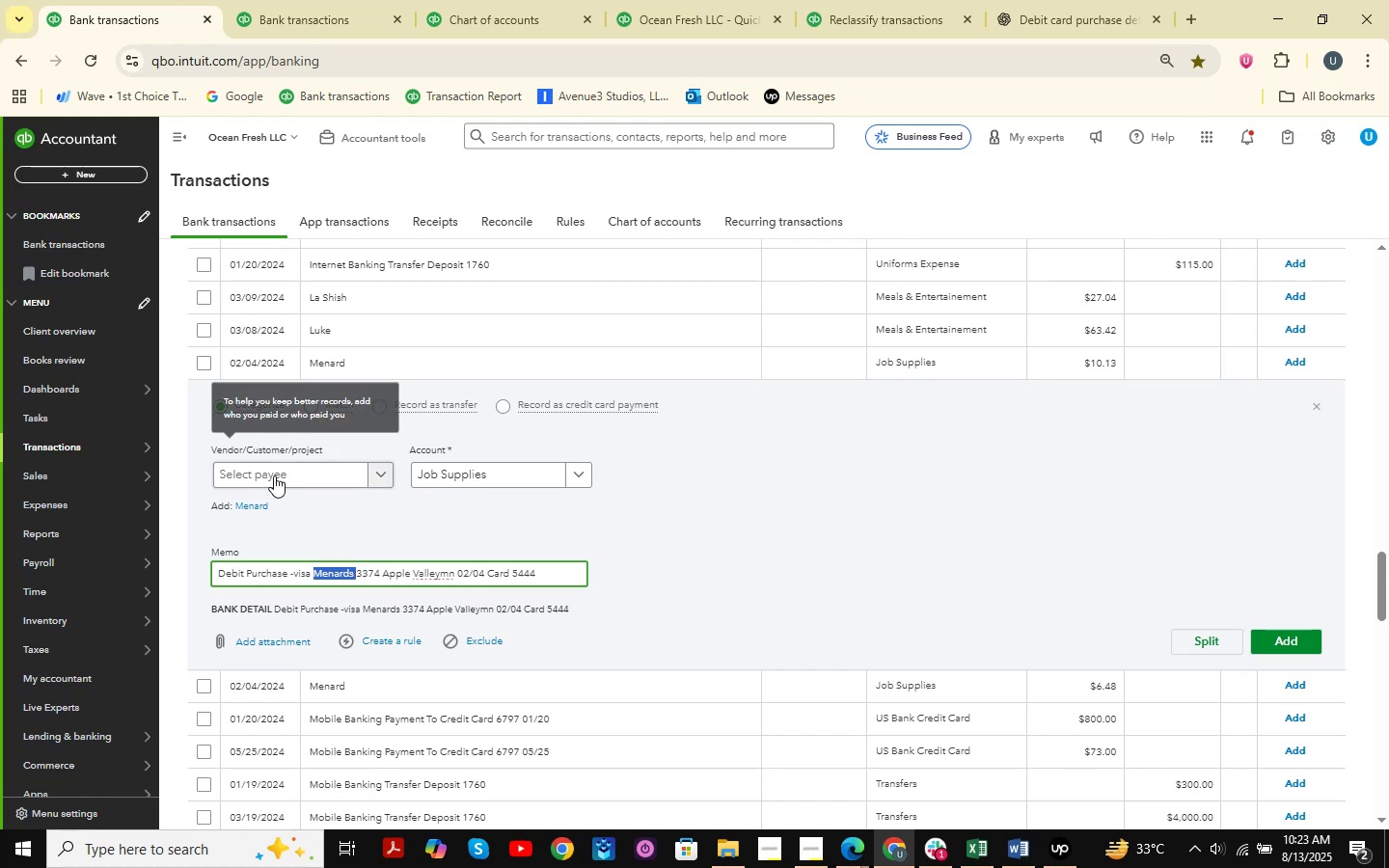 
left_click([272, 486])
 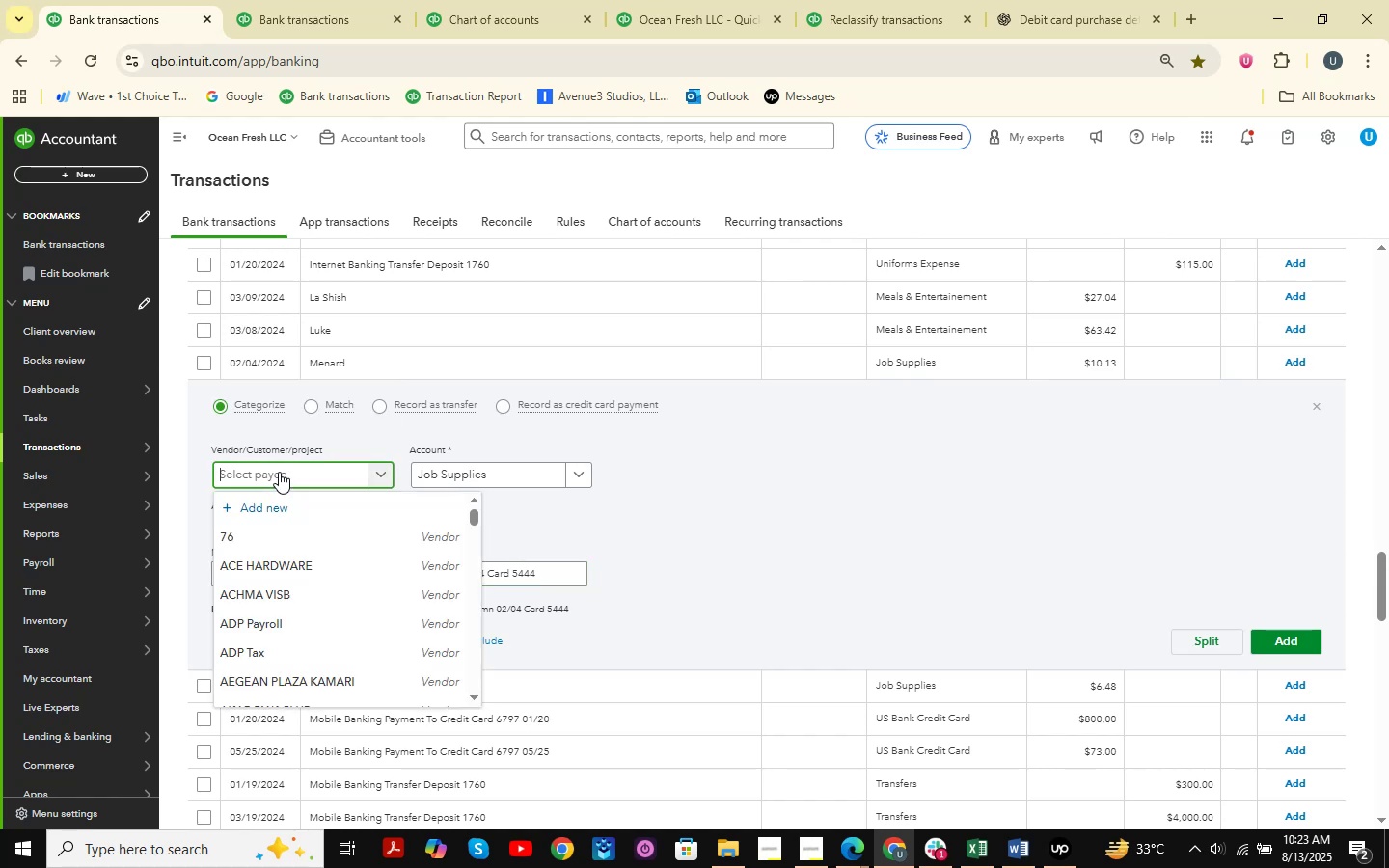 
key(Control+ControlLeft)
 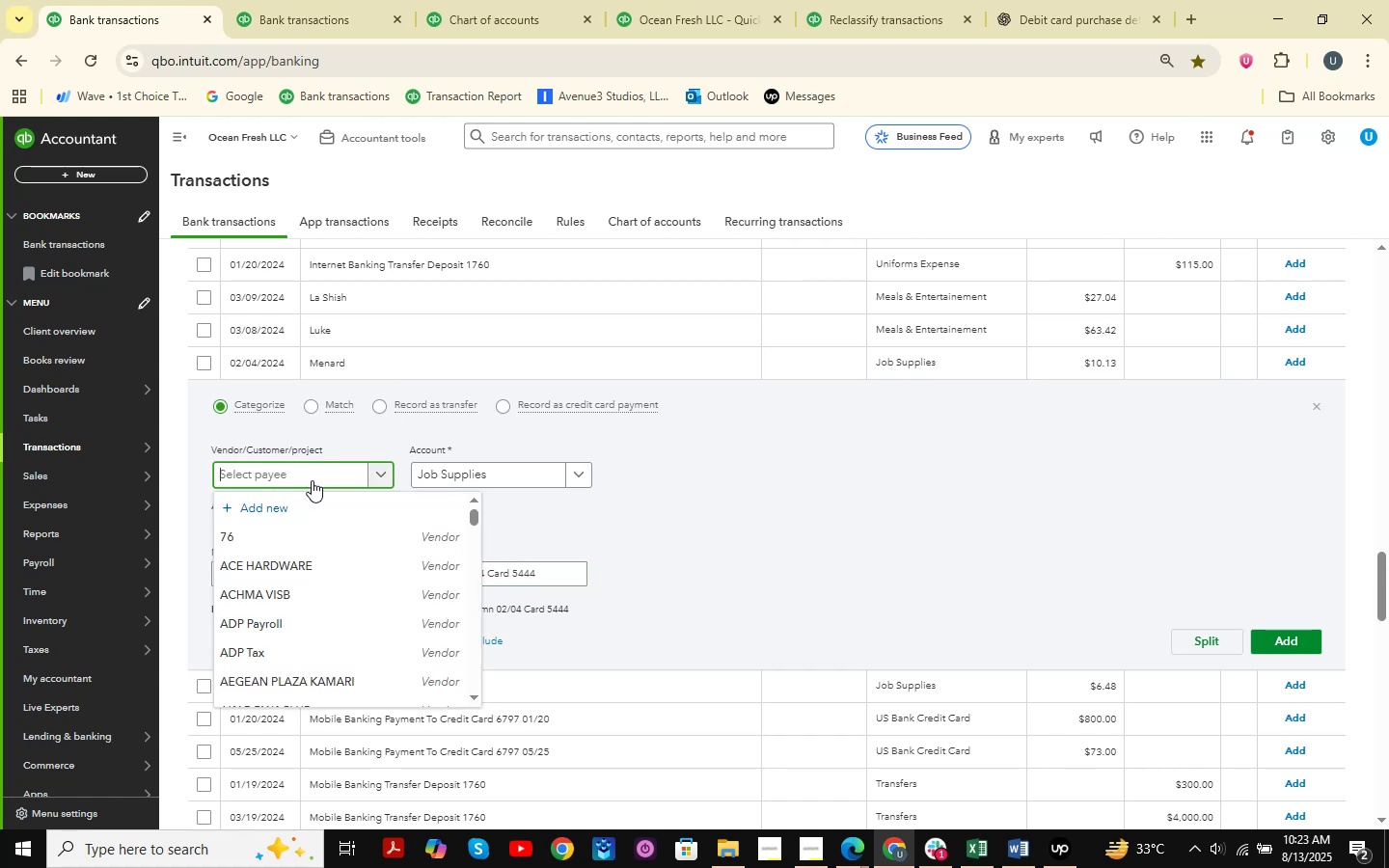 
key(Control+V)
 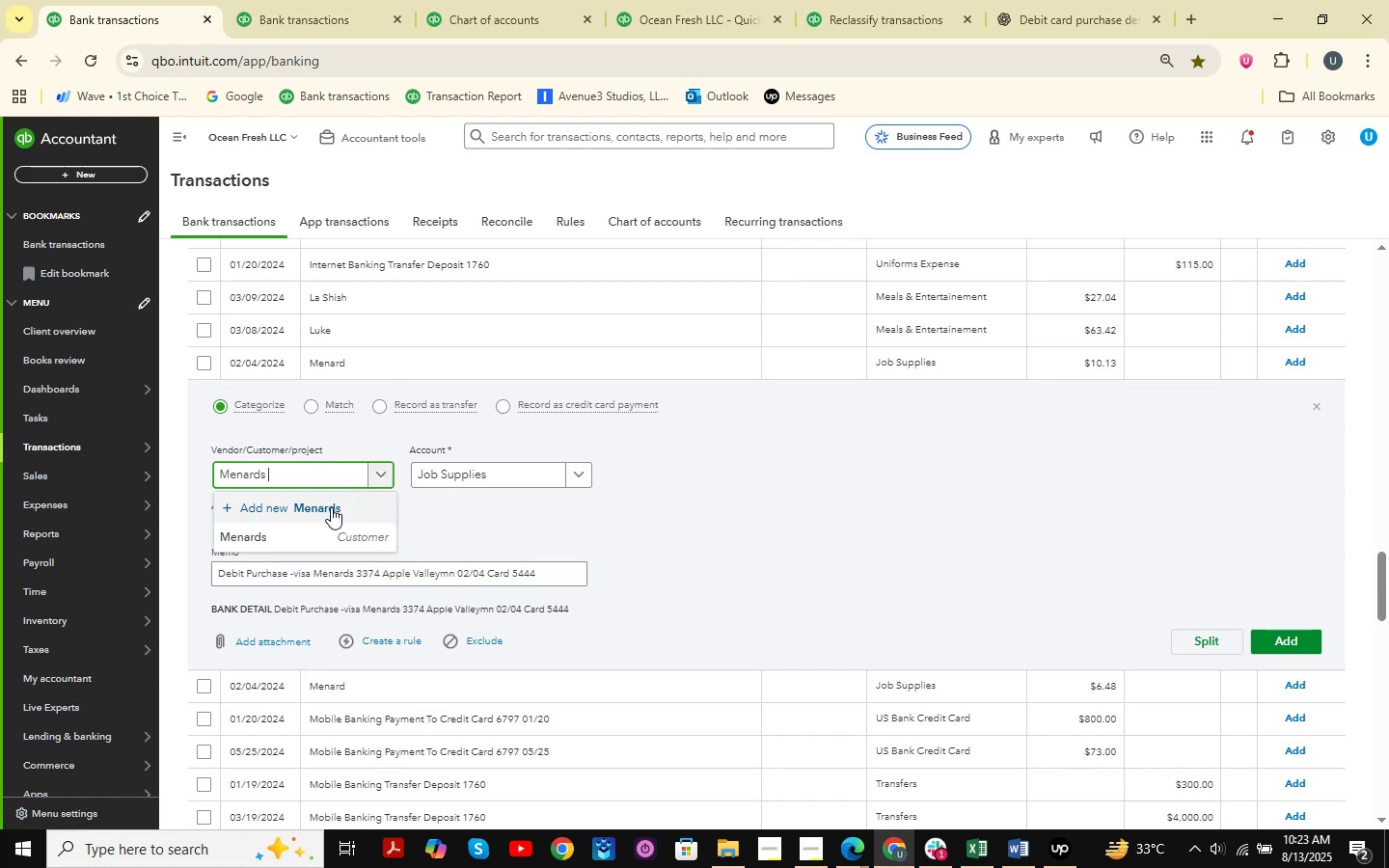 
left_click([295, 533])
 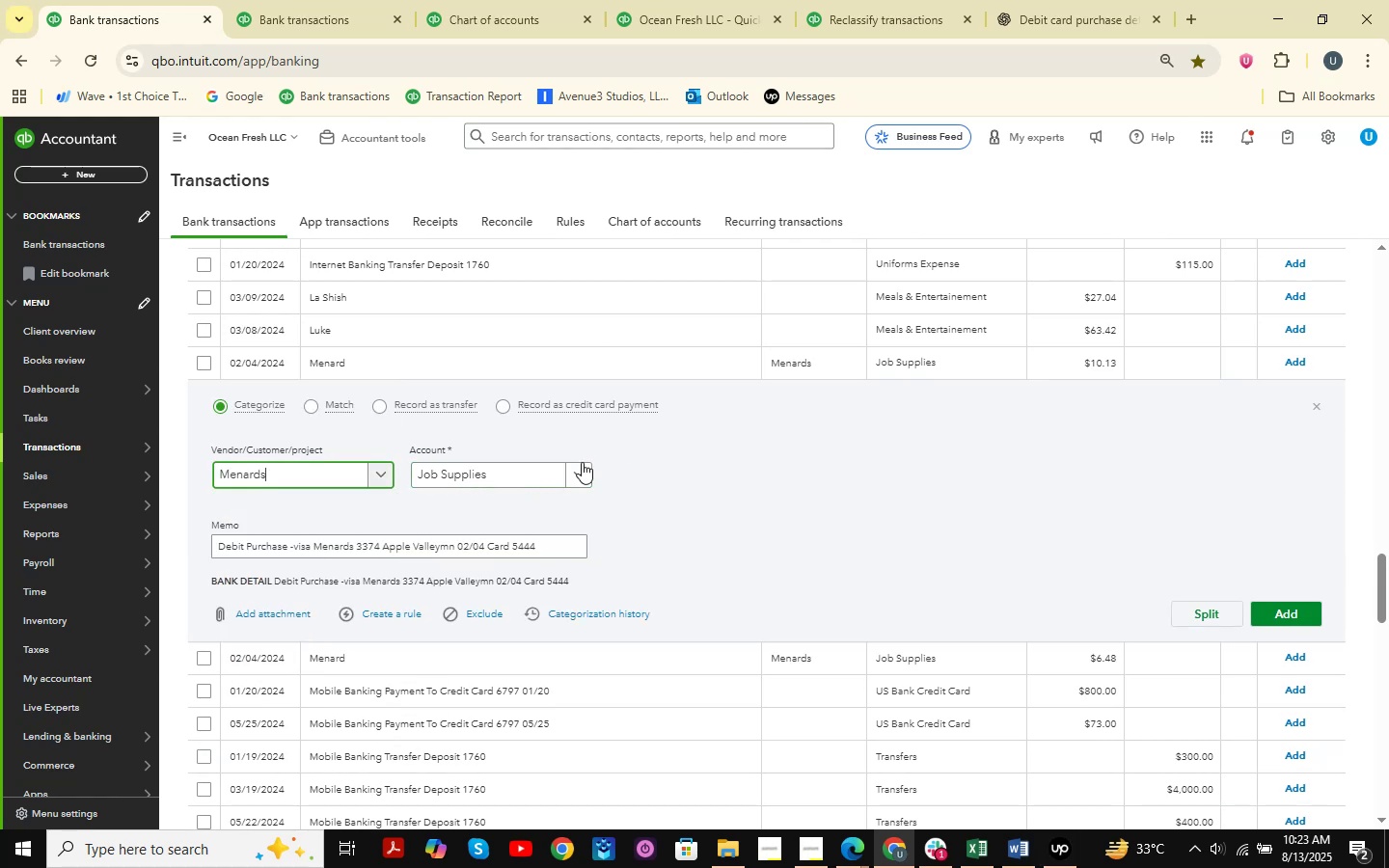 
left_click([527, 466])
 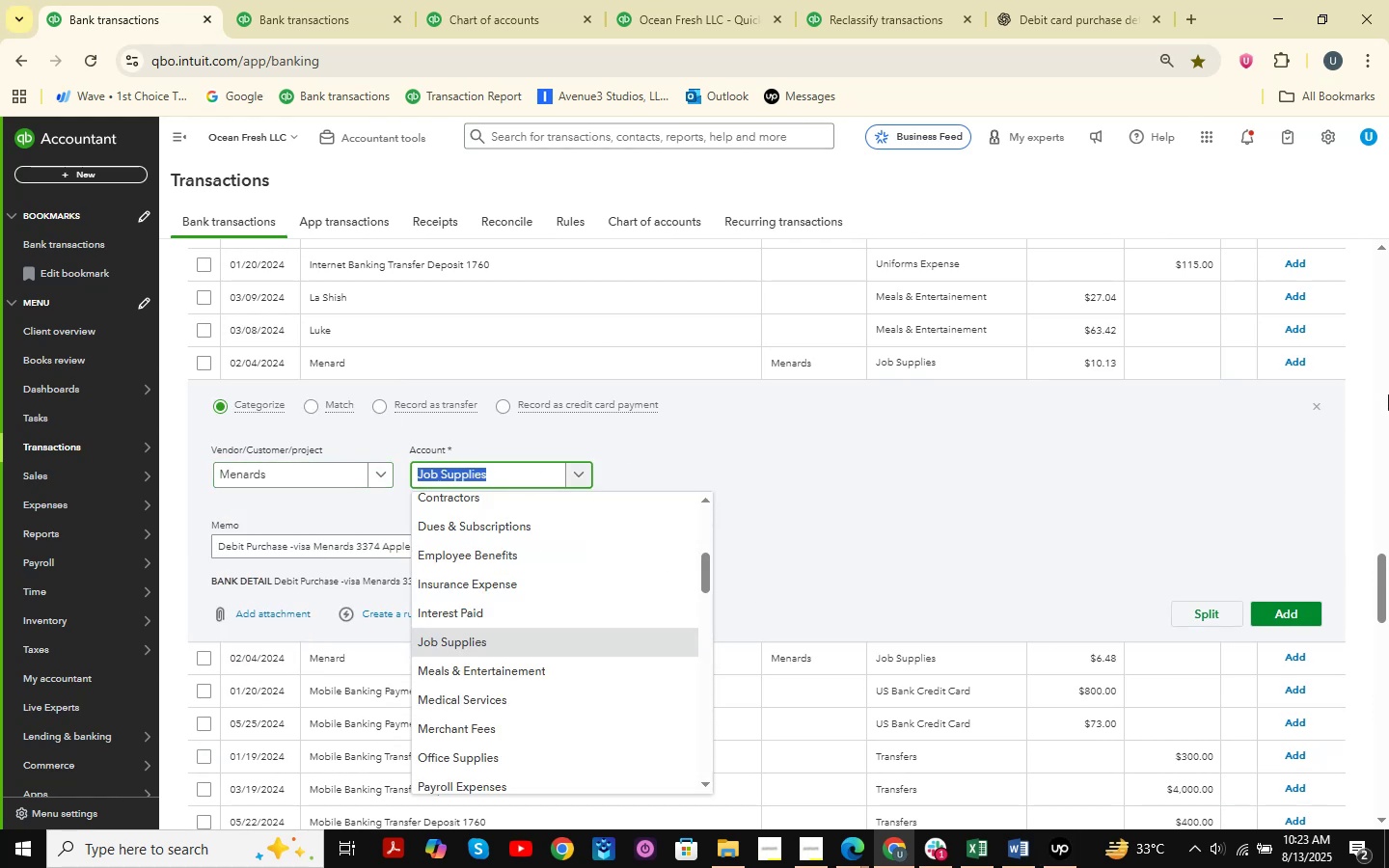 
type(OFFCI)
key(Backspace)
key(Backspace)
key(Backspace)
key(Backspace)
key(Backspace)
key(Backspace)
type(office )
 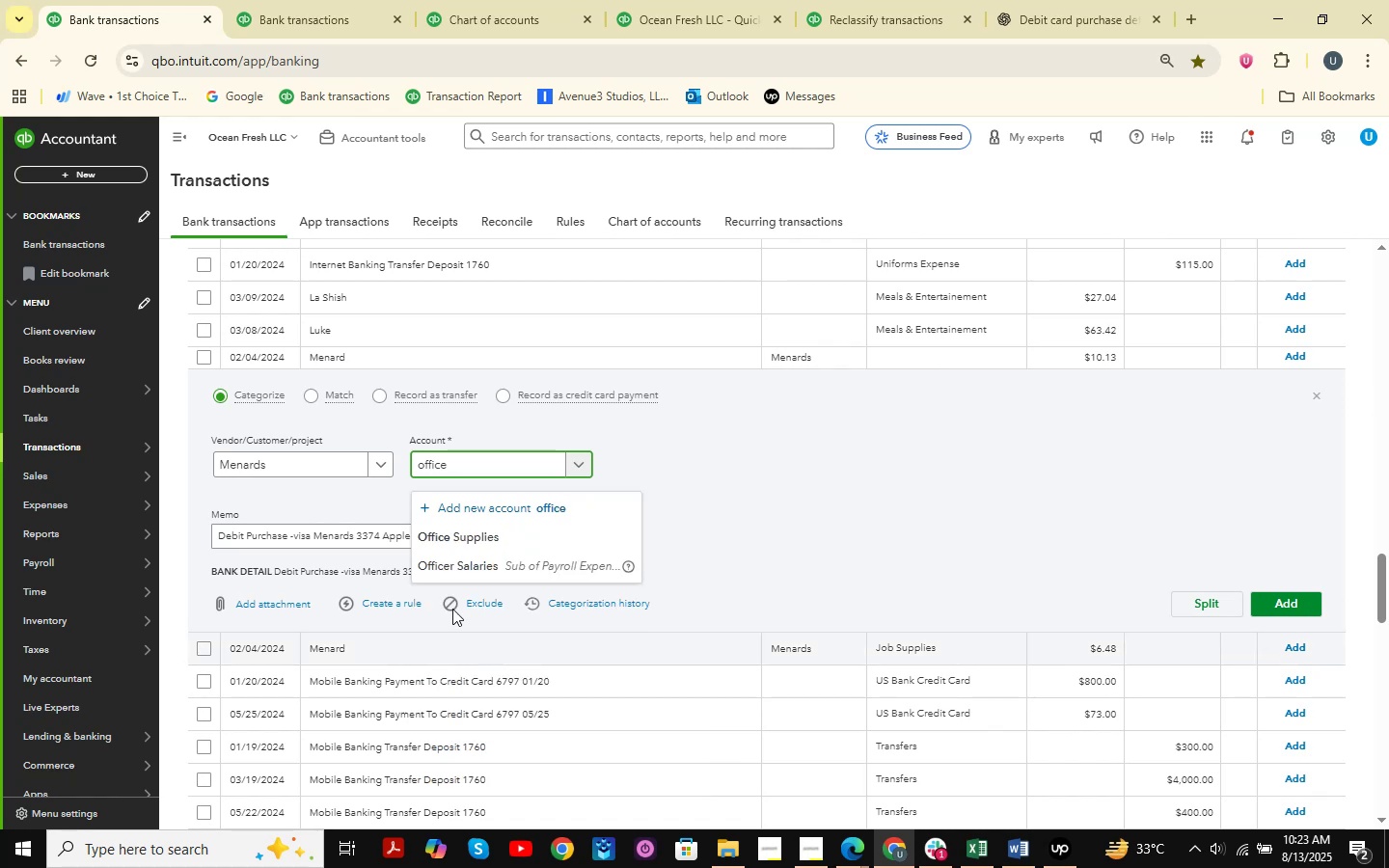 
left_click([469, 520])
 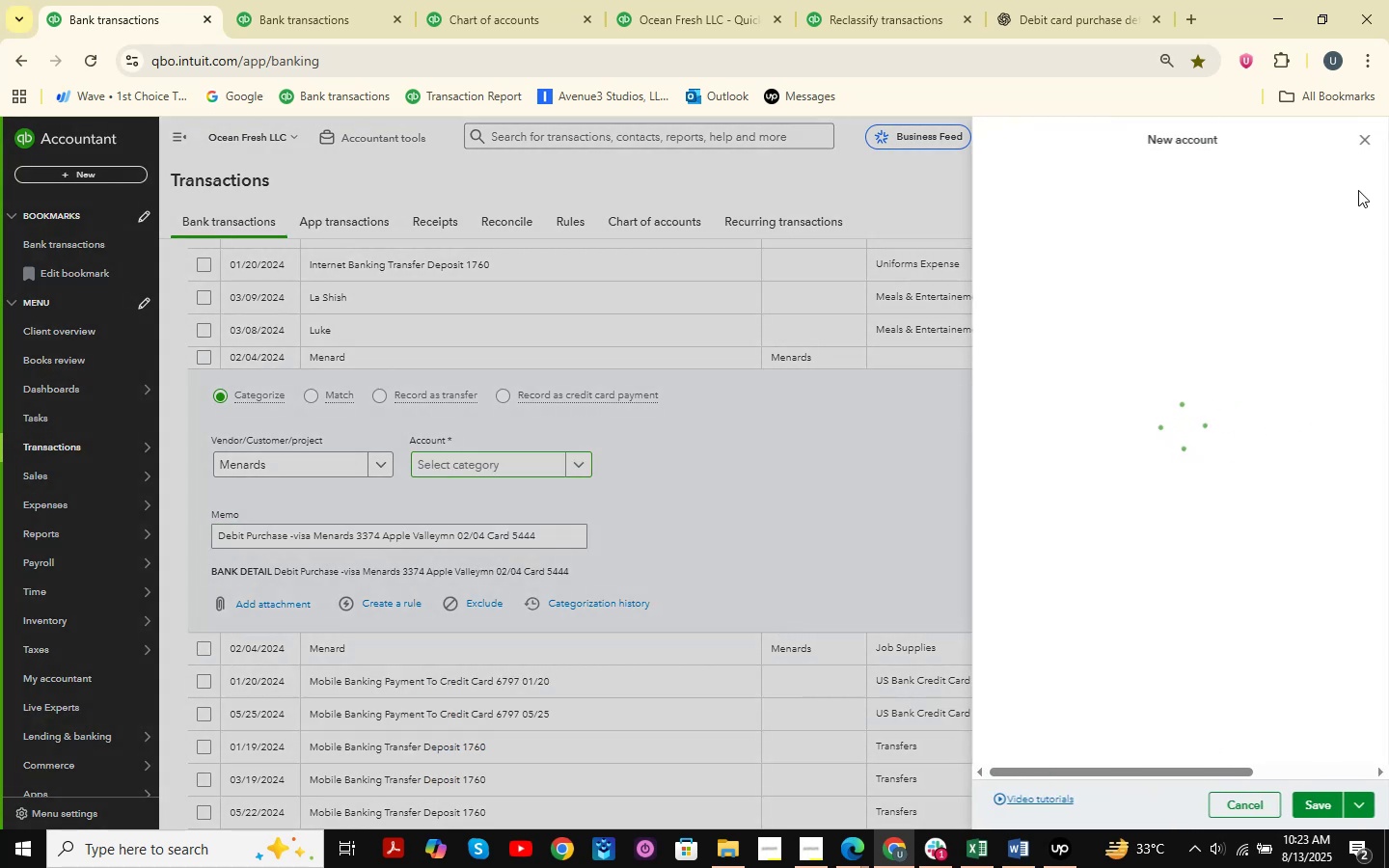 
left_click([1364, 133])
 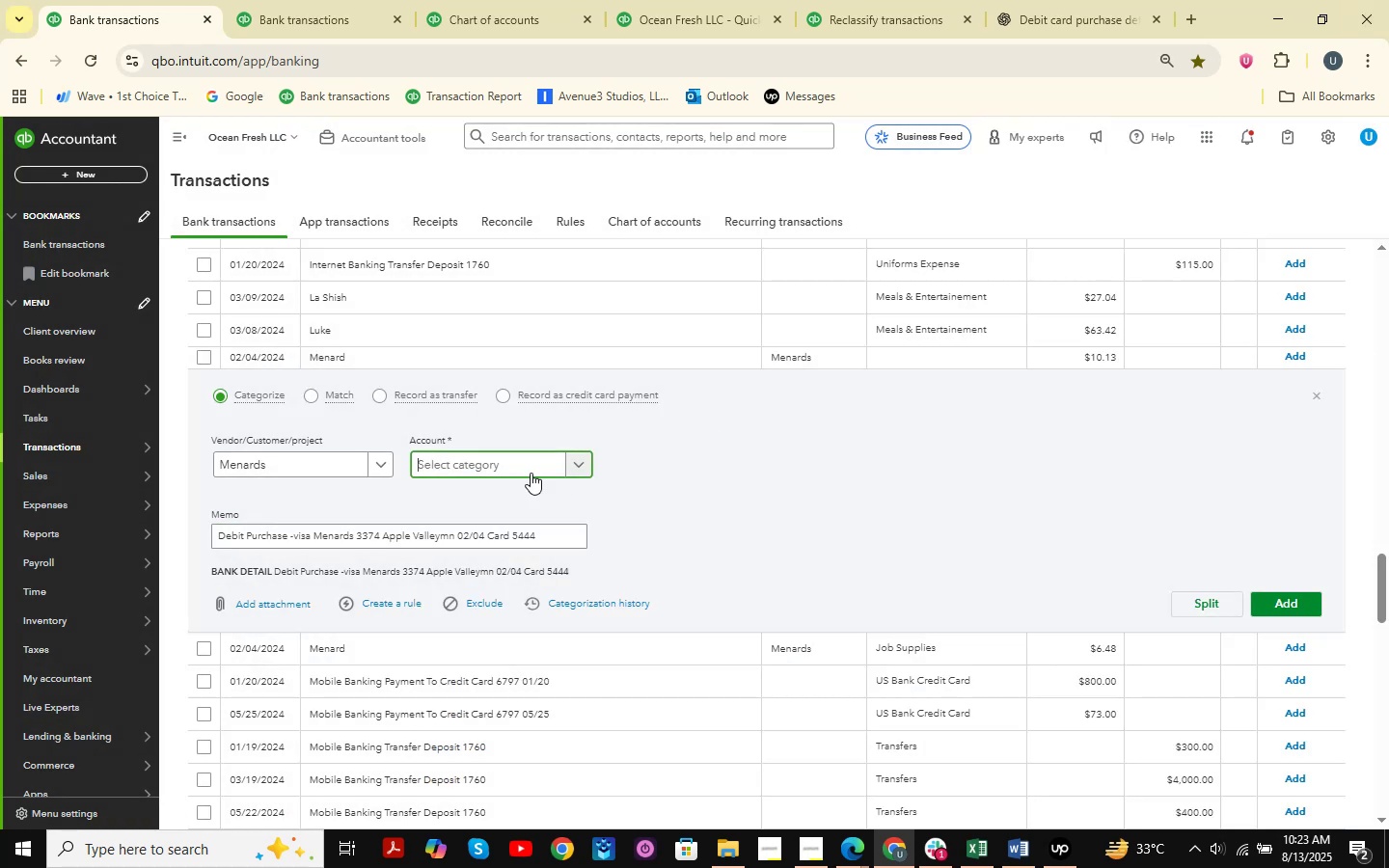 
left_click([520, 472])
 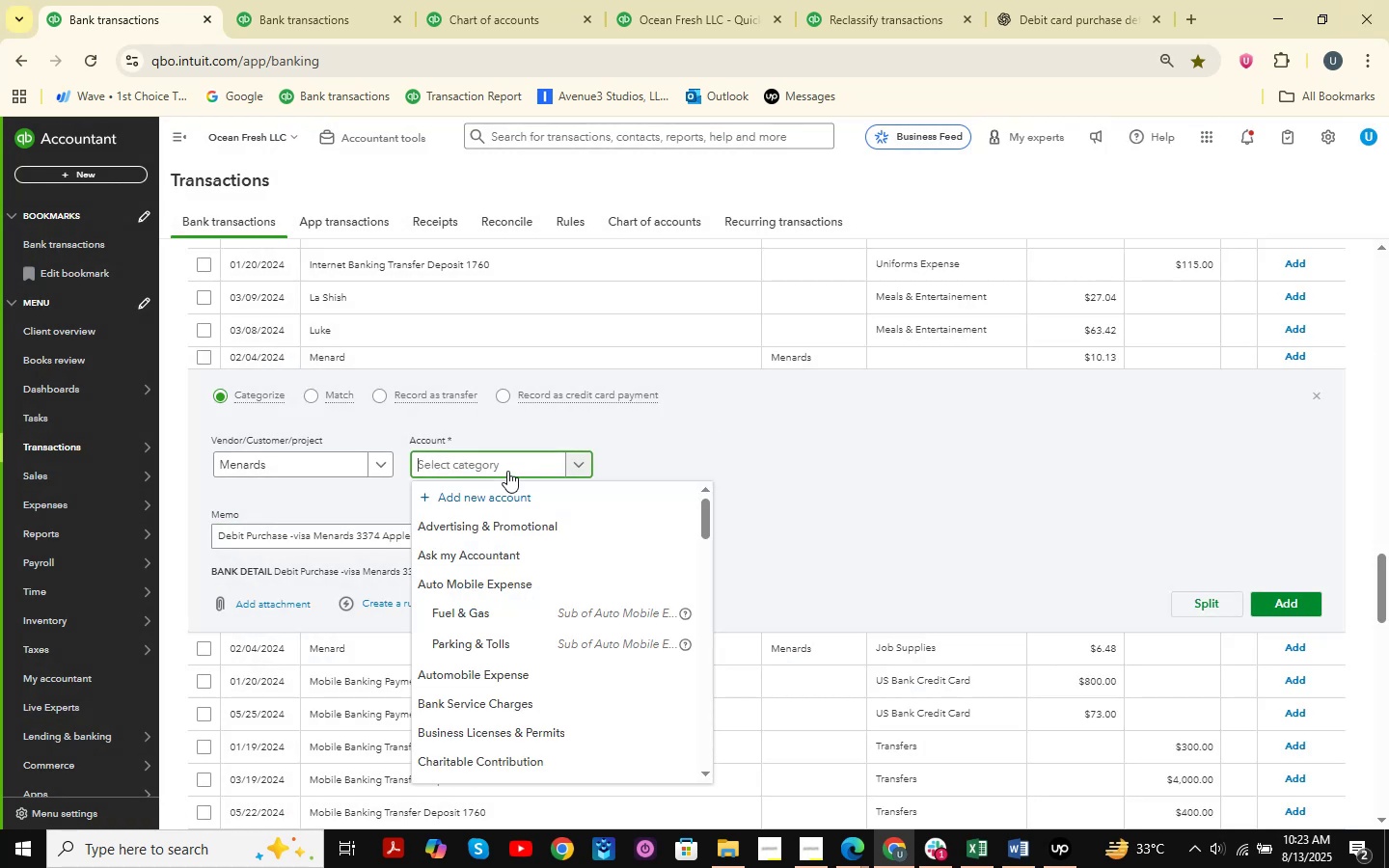 
type(offfc)
key(Backspace)
type(ice )
key(Backspace)
key(Backspace)
key(Backspace)
key(Backspace)
key(Backspace)
key(Backspace)
type(fice )
 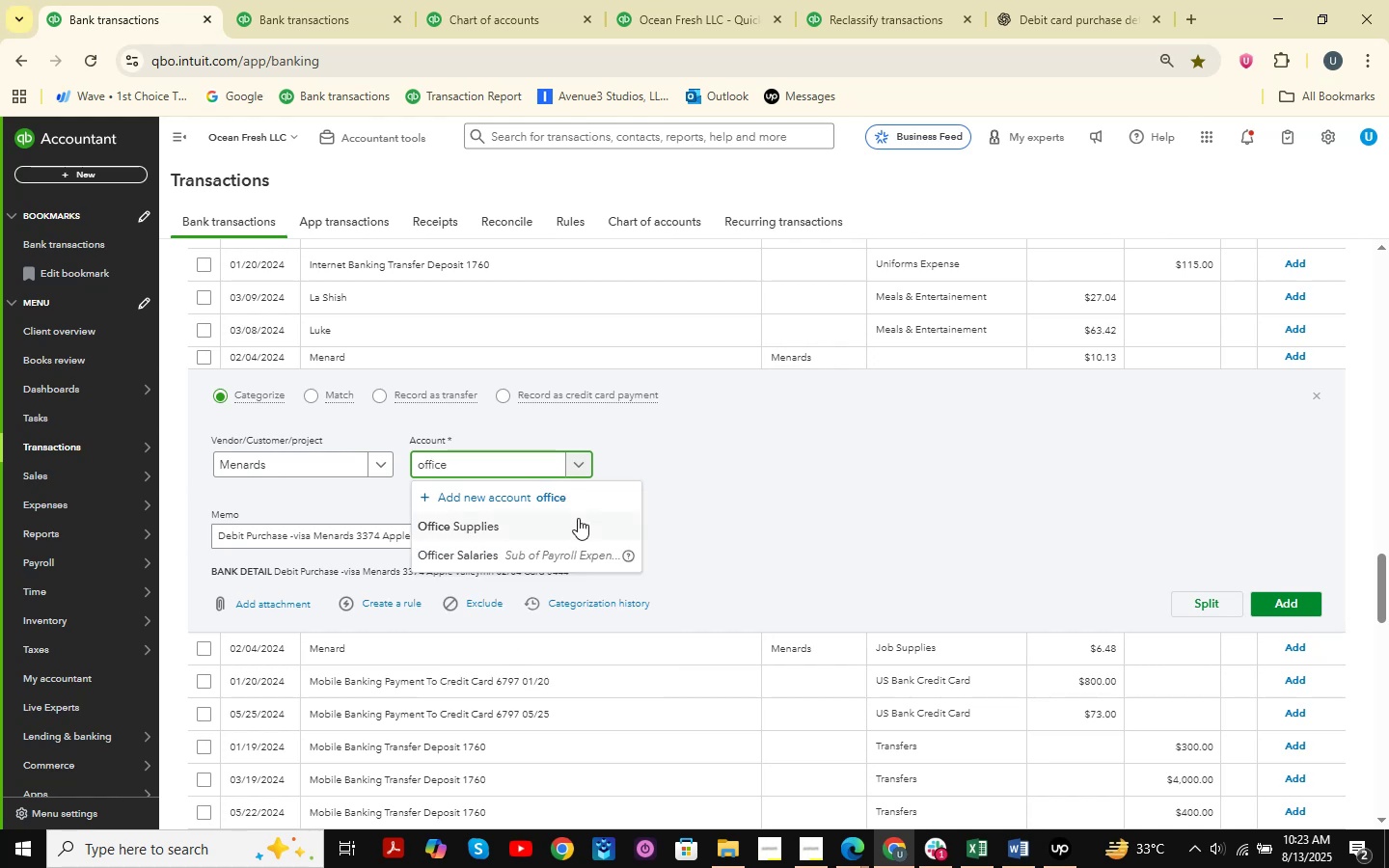 
left_click([578, 518])
 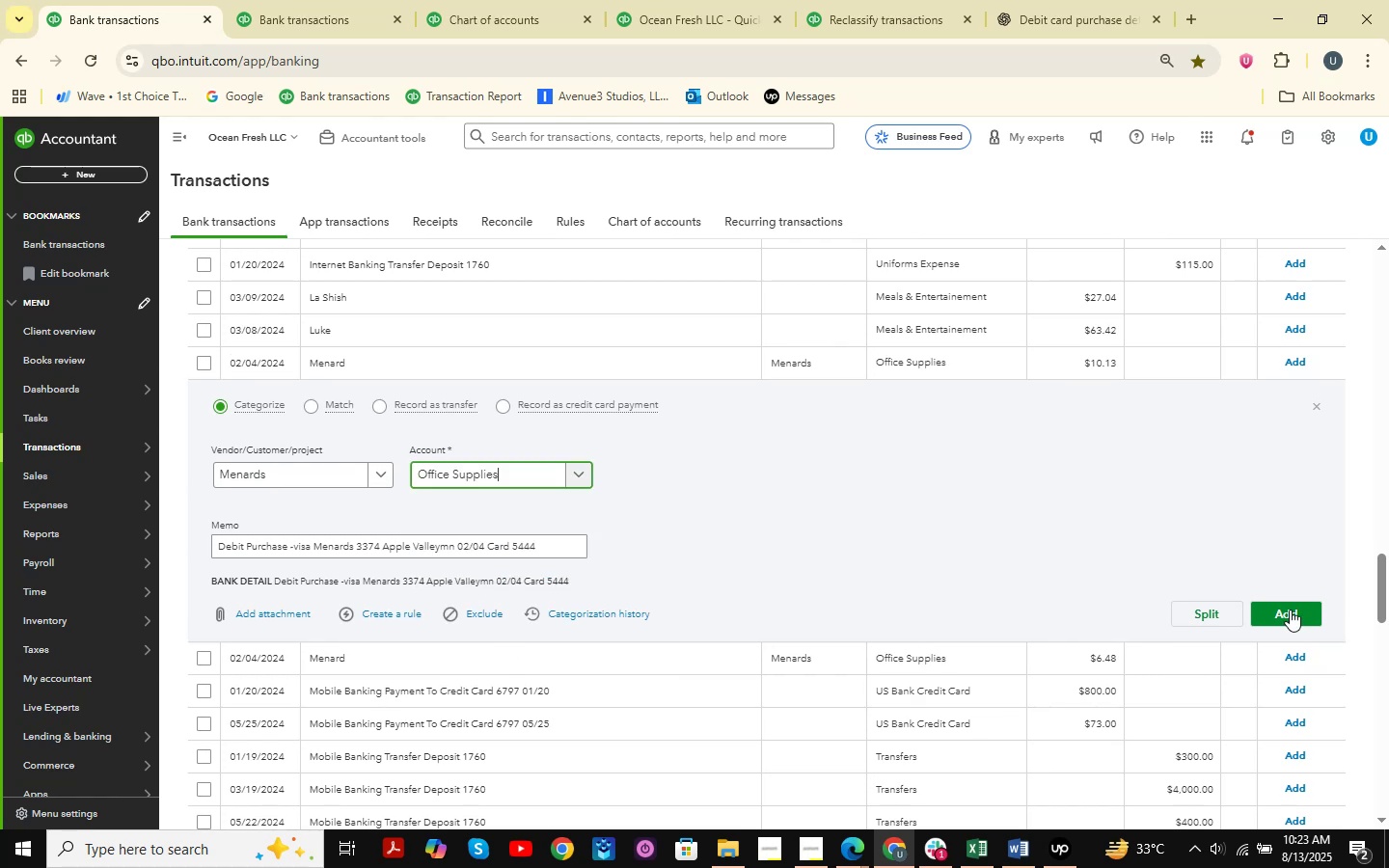 
left_click([1290, 610])
 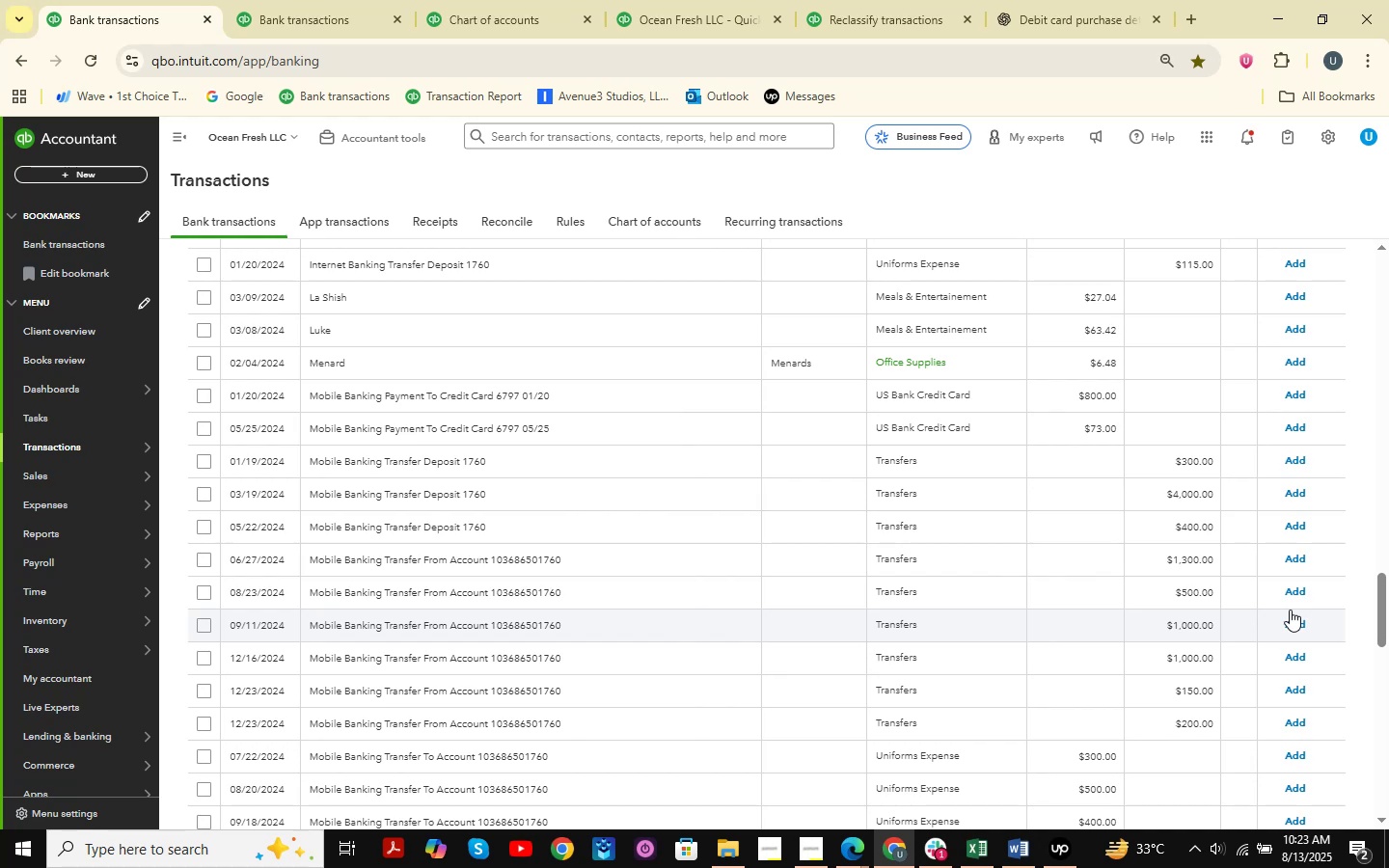 
wait(18.01)
 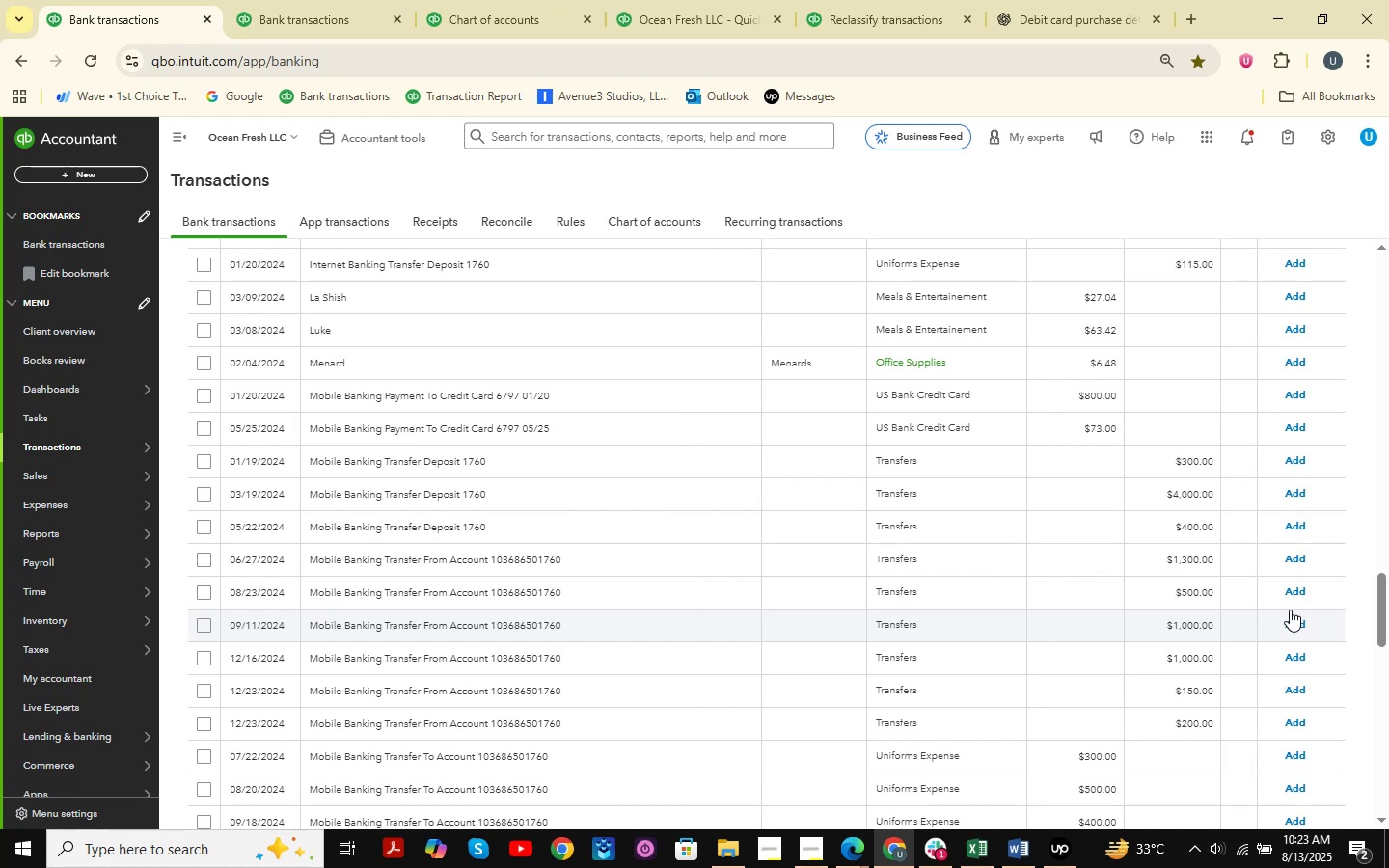 
scroll: coordinate [987, 456], scroll_direction: up, amount: 17.0
 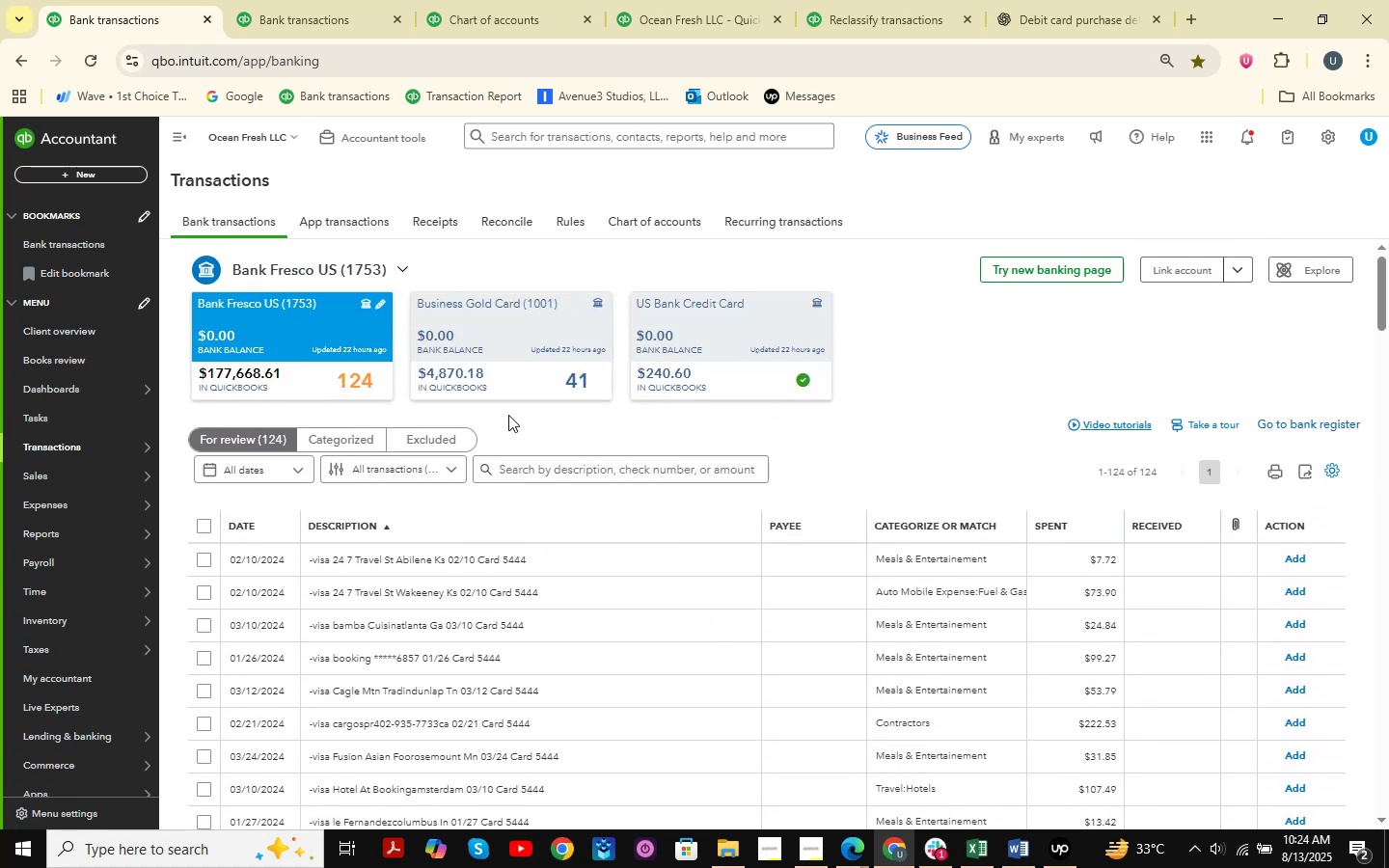 
left_click([310, 0])
 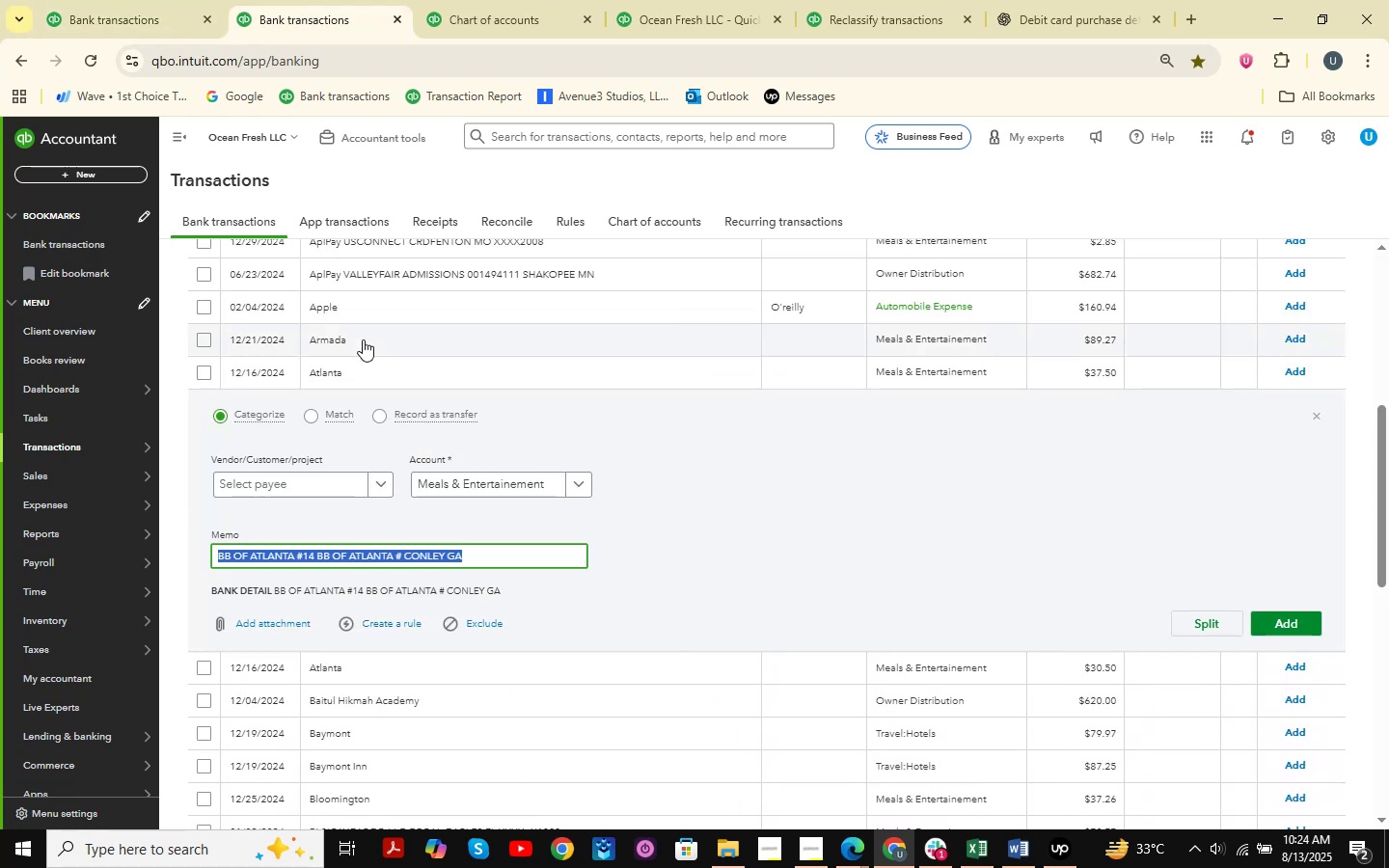 
scroll: coordinate [412, 424], scroll_direction: up, amount: 5.0
 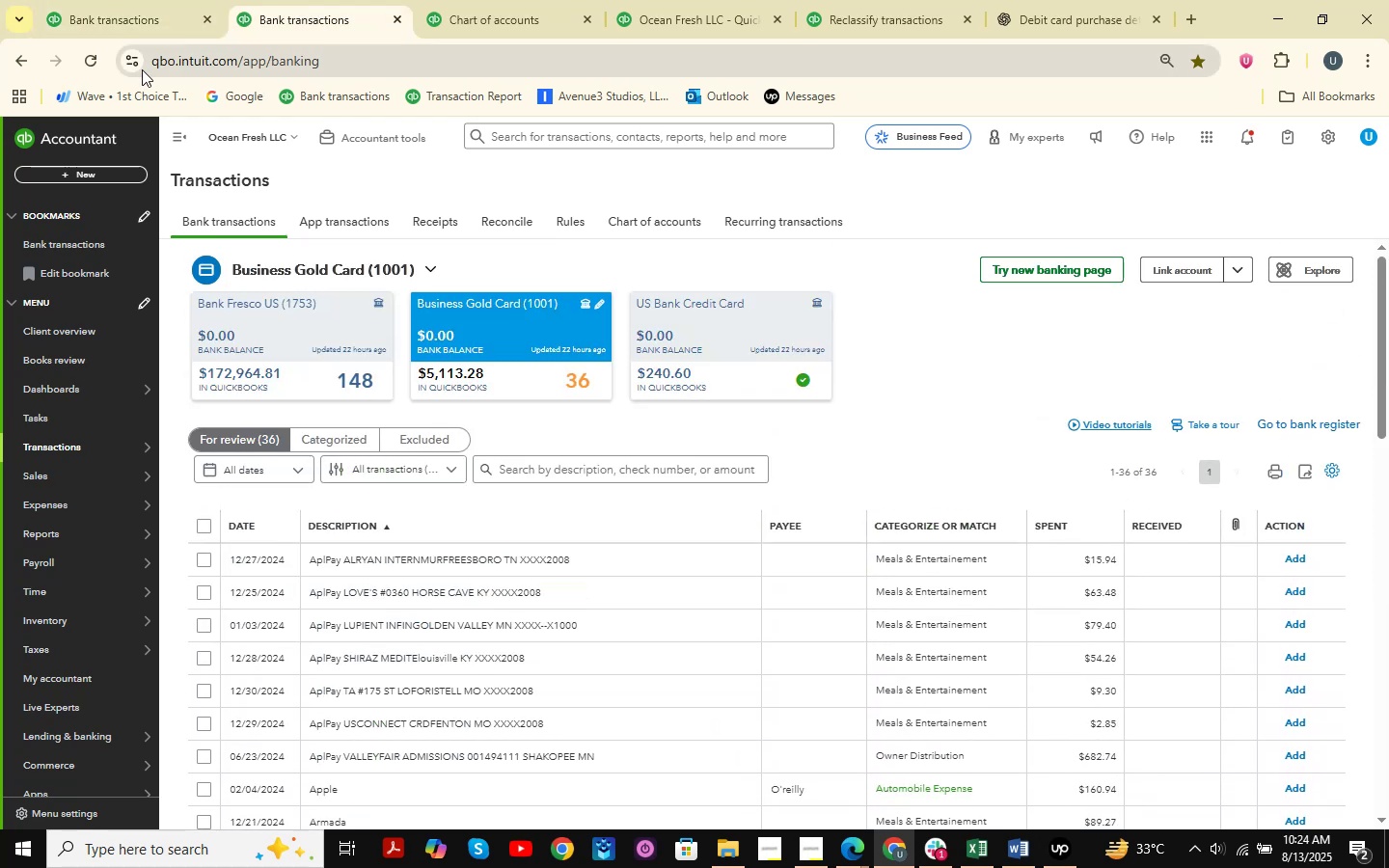 
left_click([86, 65])
 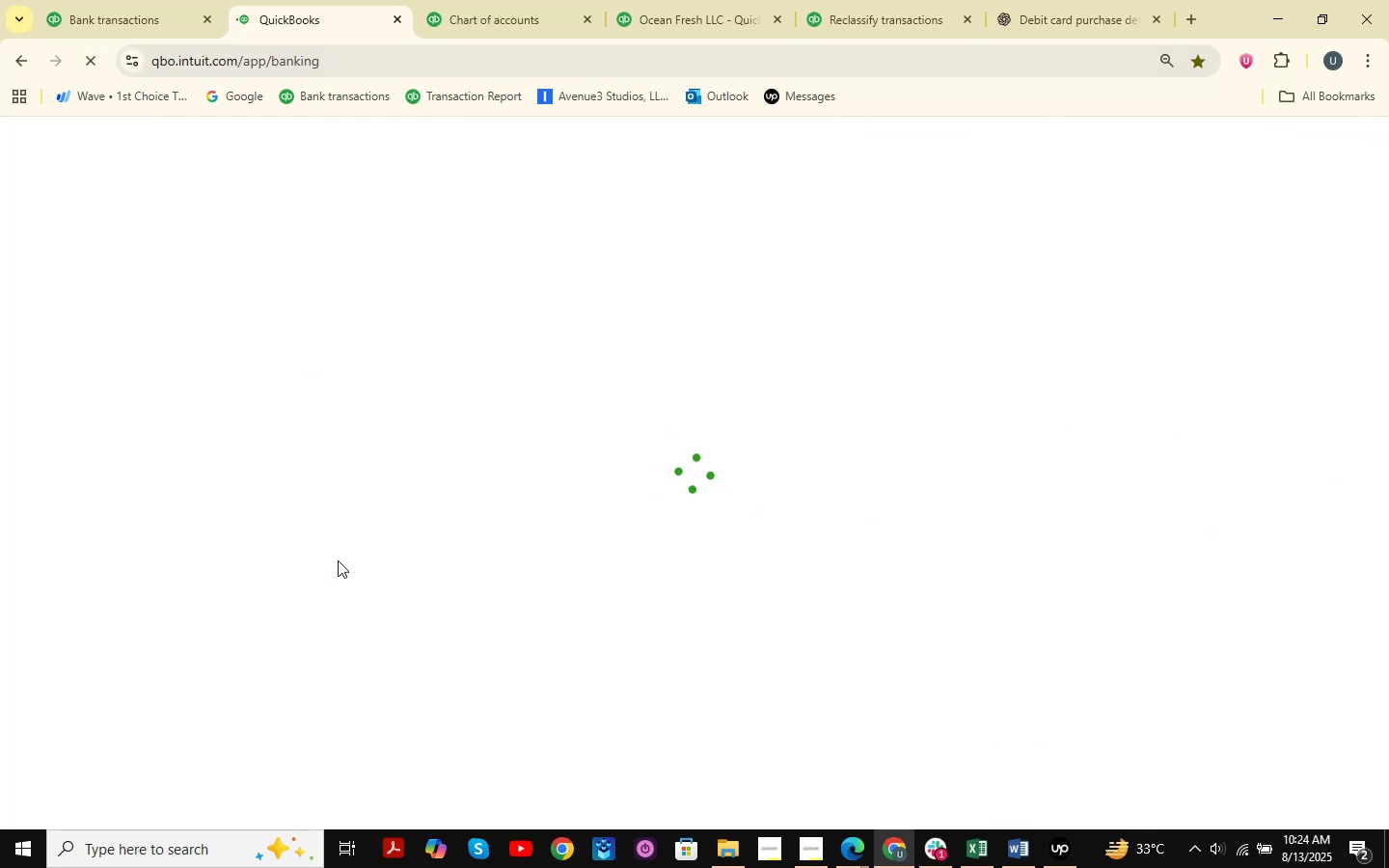 
wait(5.38)
 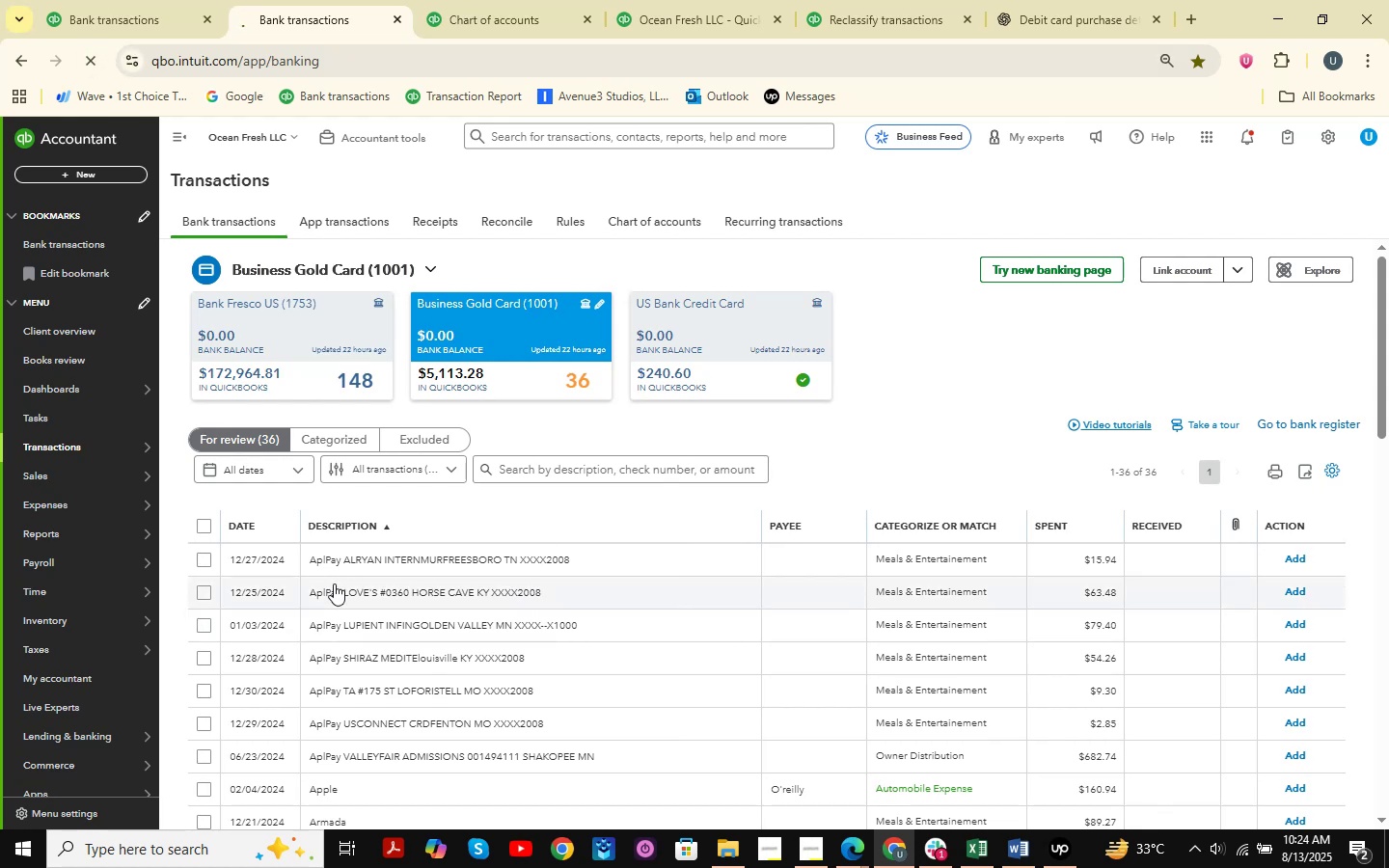 
scroll: coordinate [338, 560], scroll_direction: down, amount: 3.0
 